 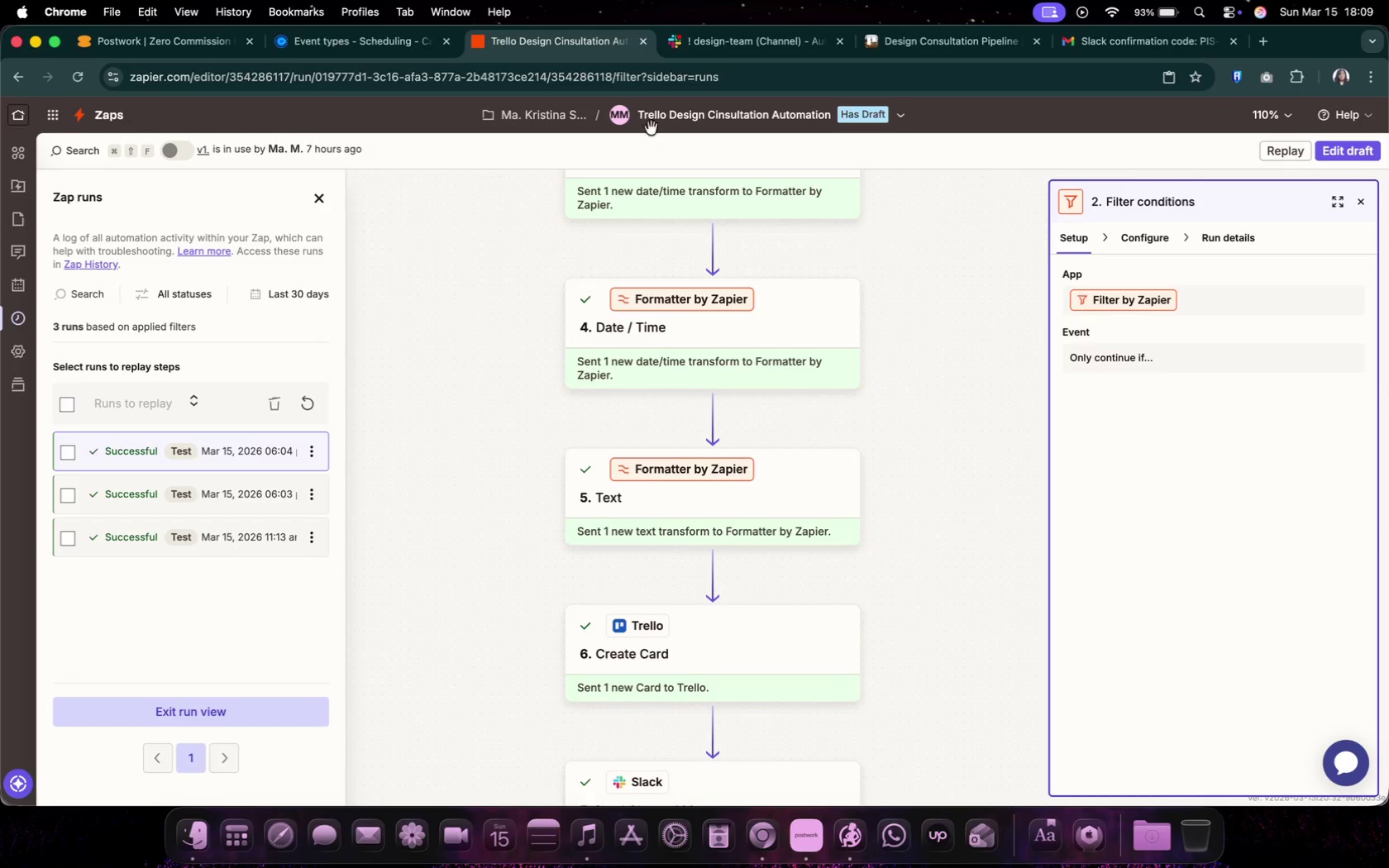 
left_click([928, 36])
 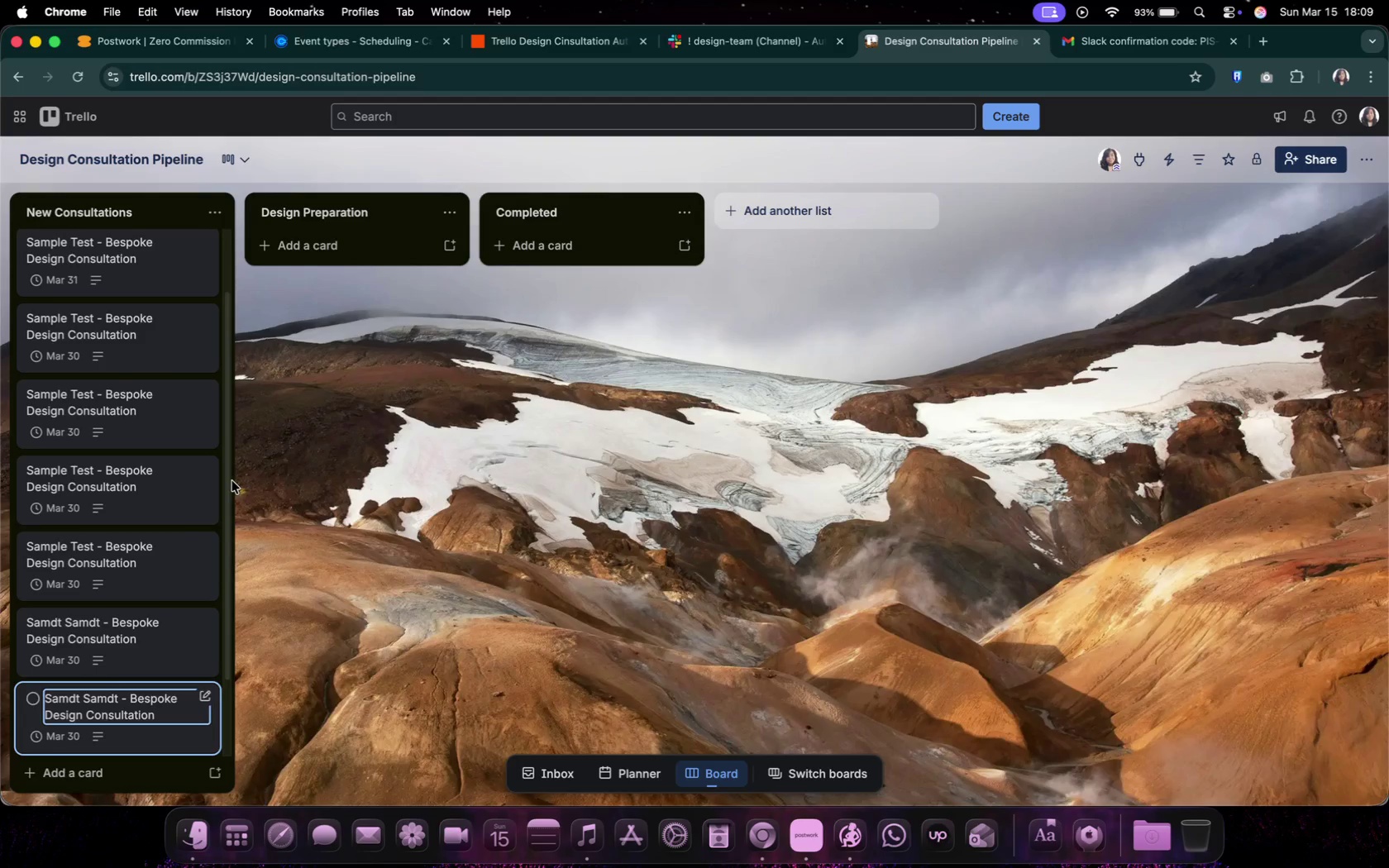 
scroll: coordinate [118, 510], scroll_direction: down, amount: 38.0
 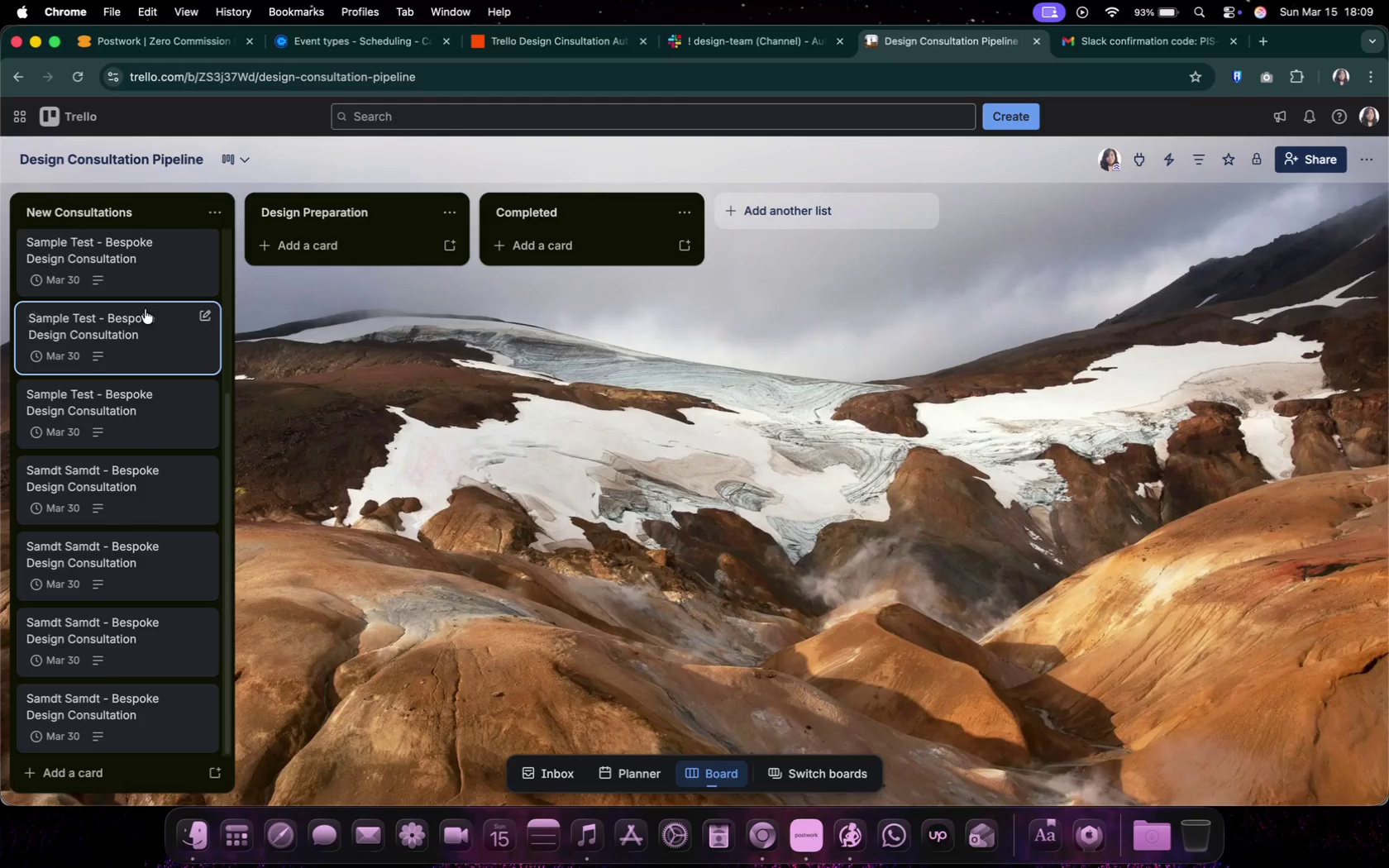 
wait(5.27)
 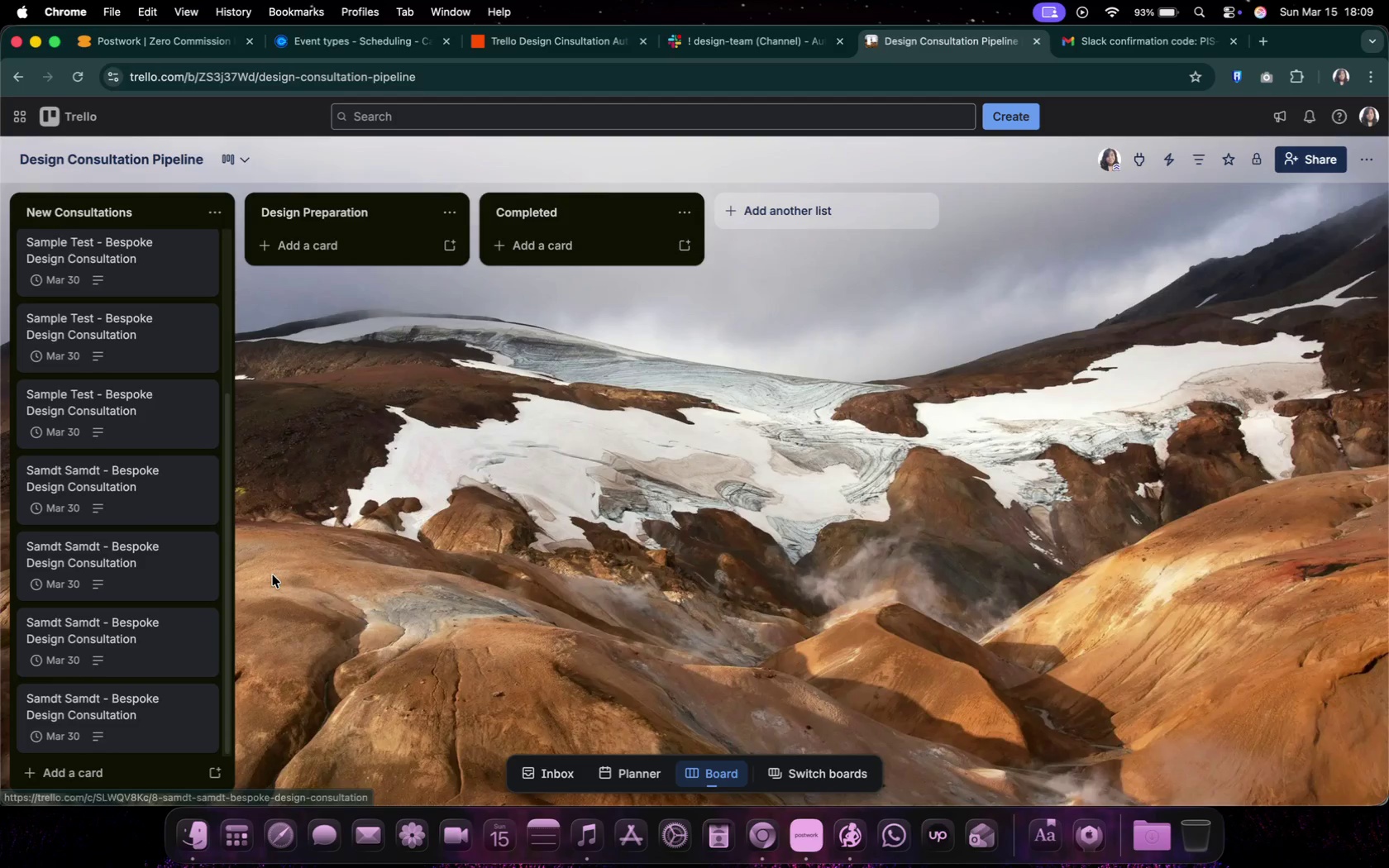 
left_click([499, 39])
 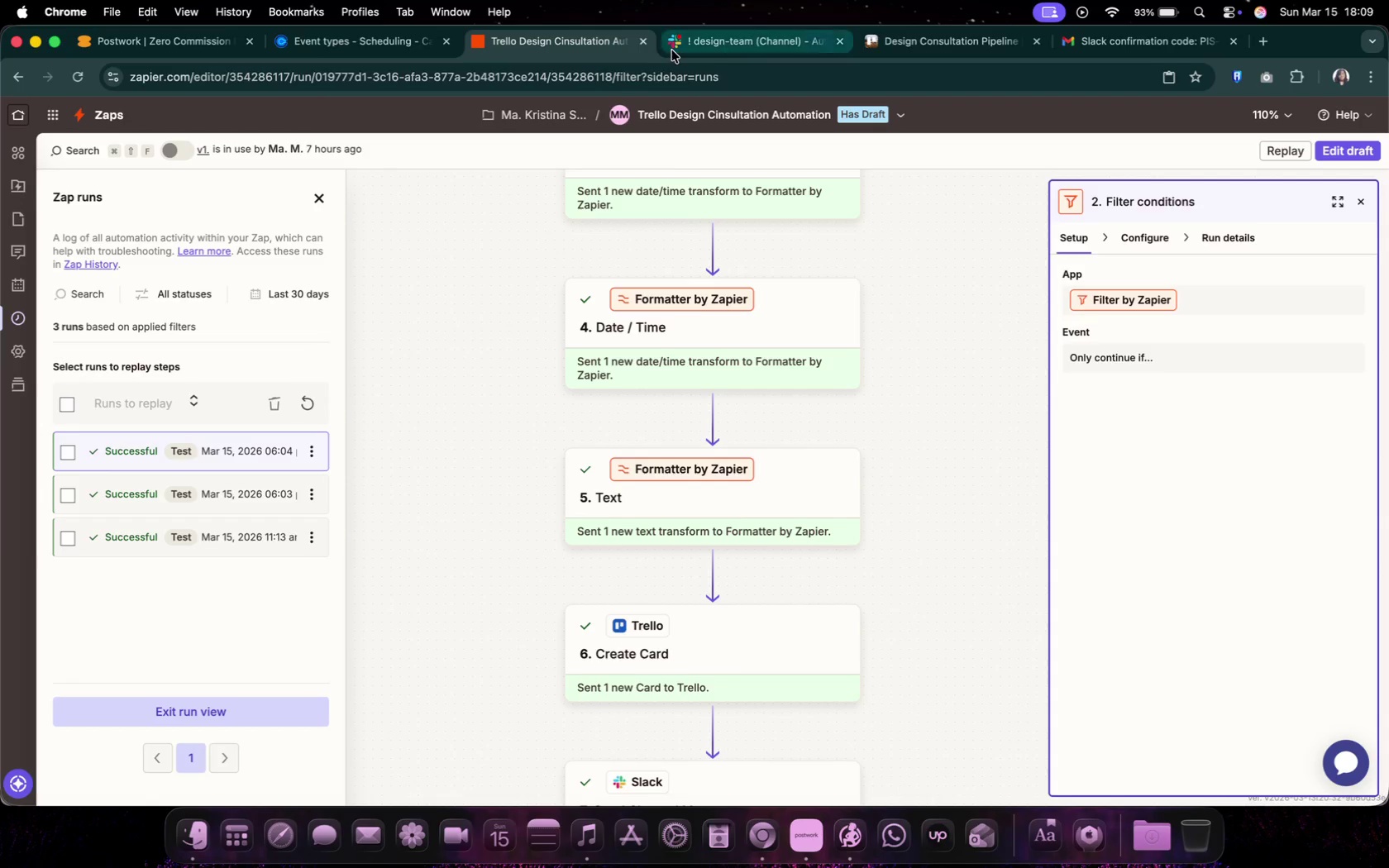 
left_click([730, 50])
 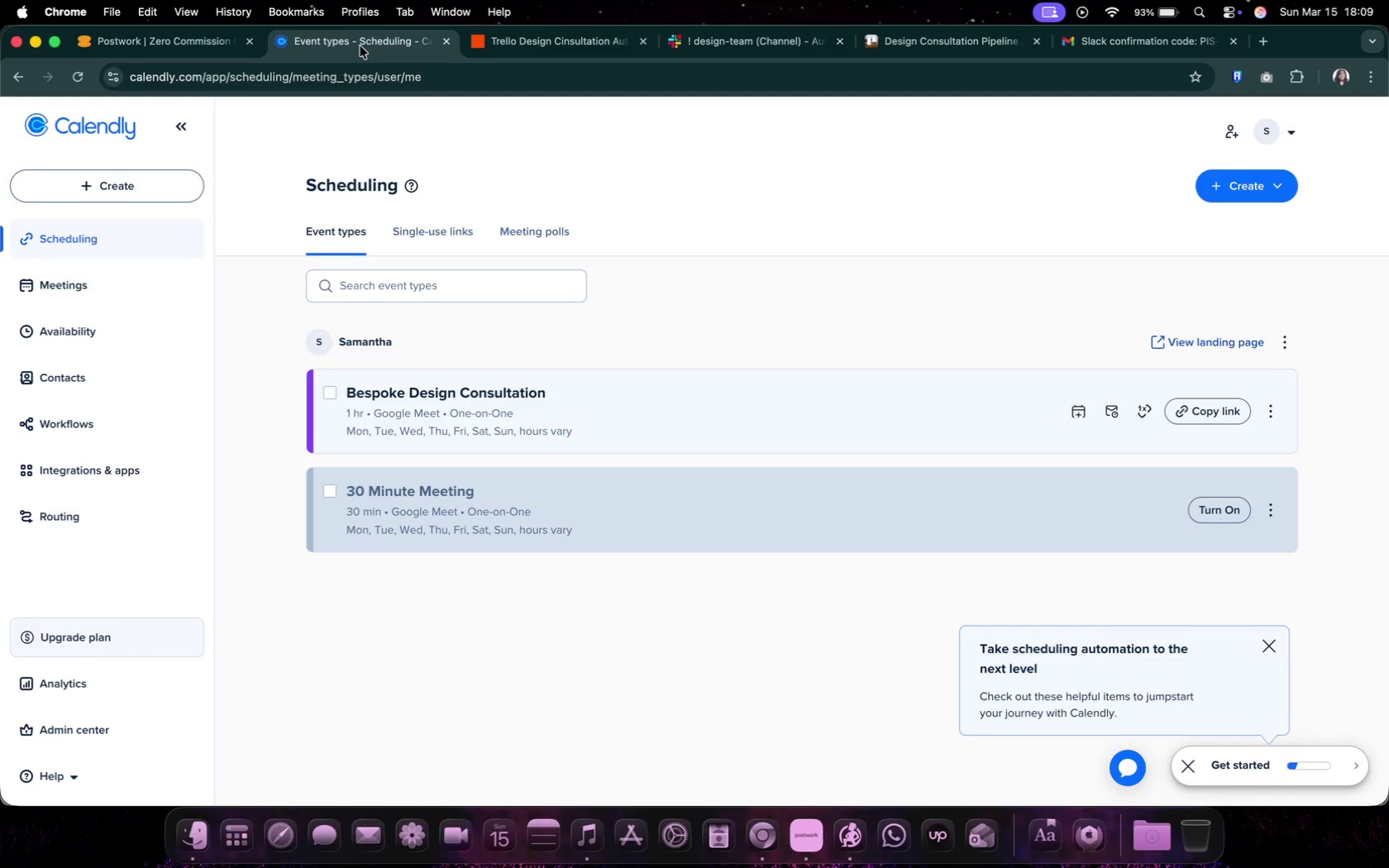 
left_click([580, 57])
 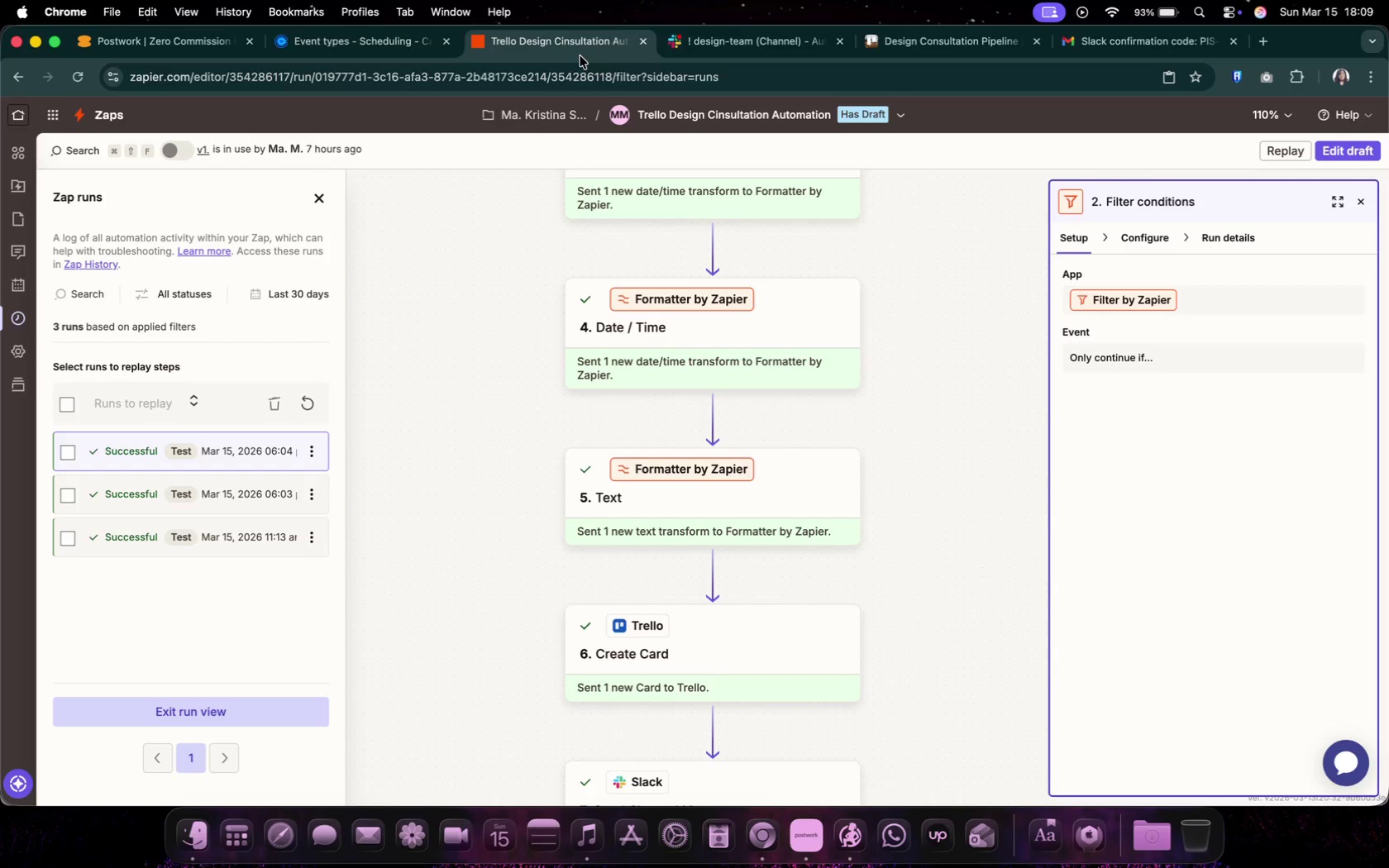 
left_click([580, 55])
 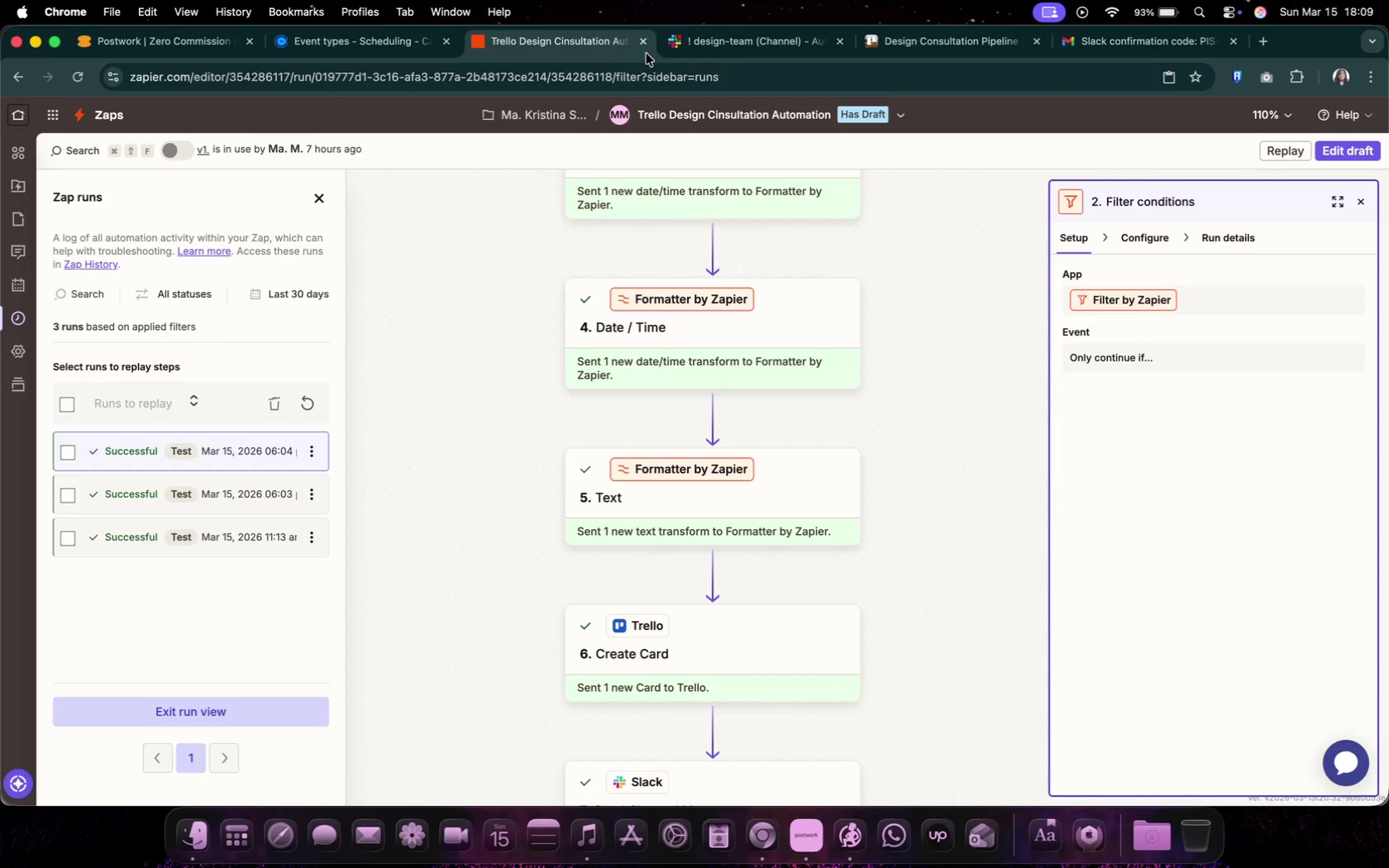 
double_click([716, 51])
 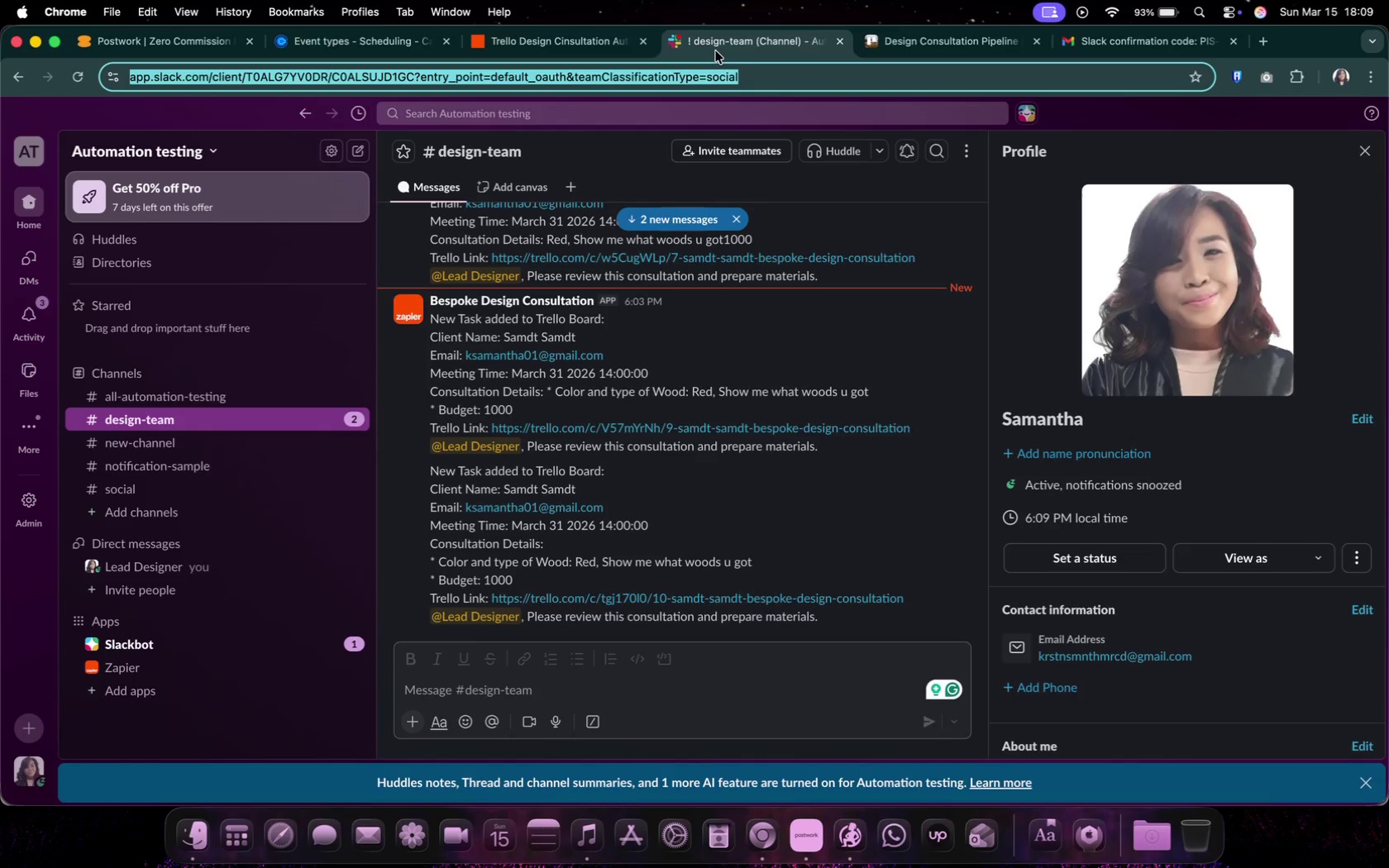 
scroll: coordinate [699, 400], scroll_direction: down, amount: 14.0
 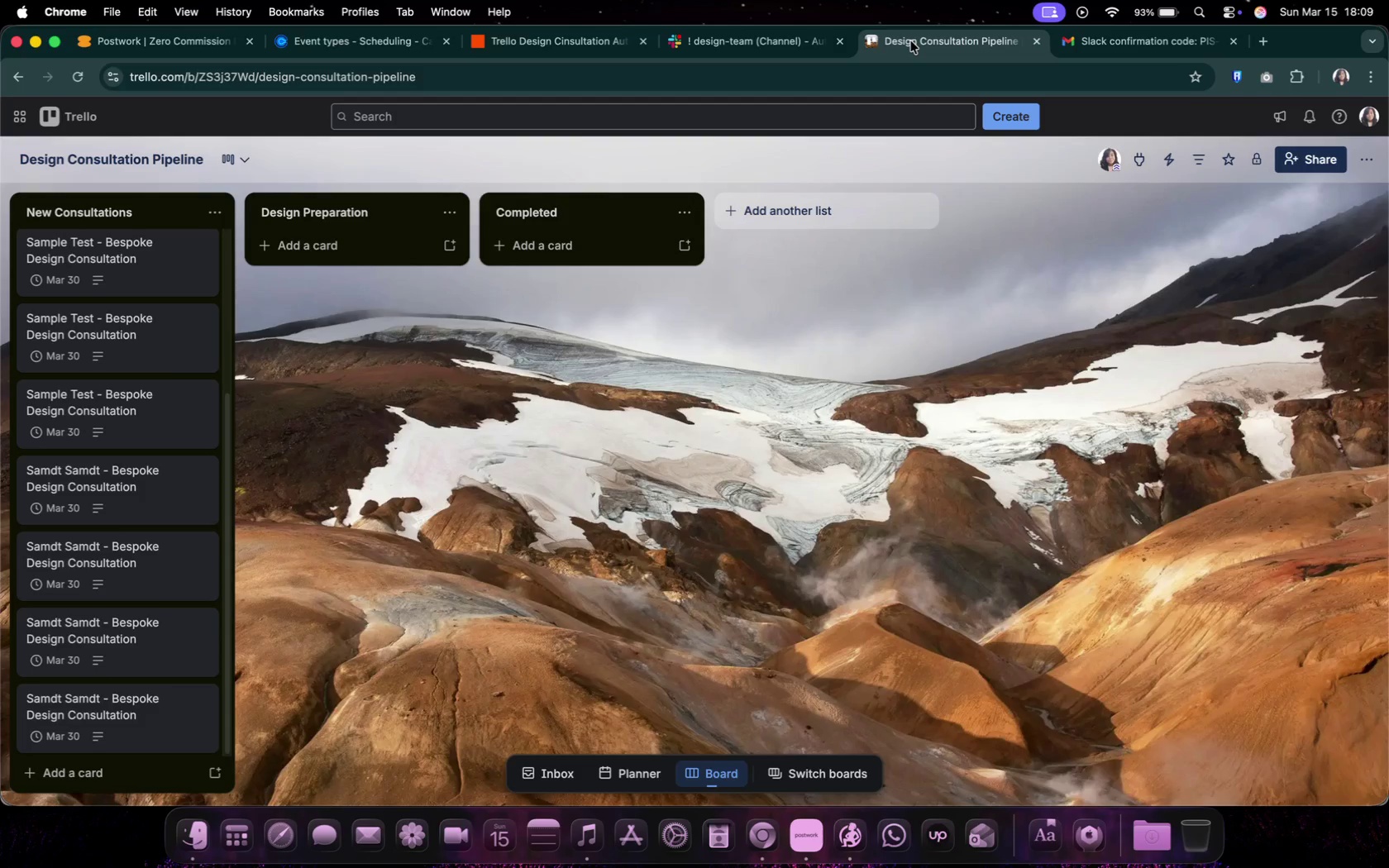 
left_click([768, 38])
 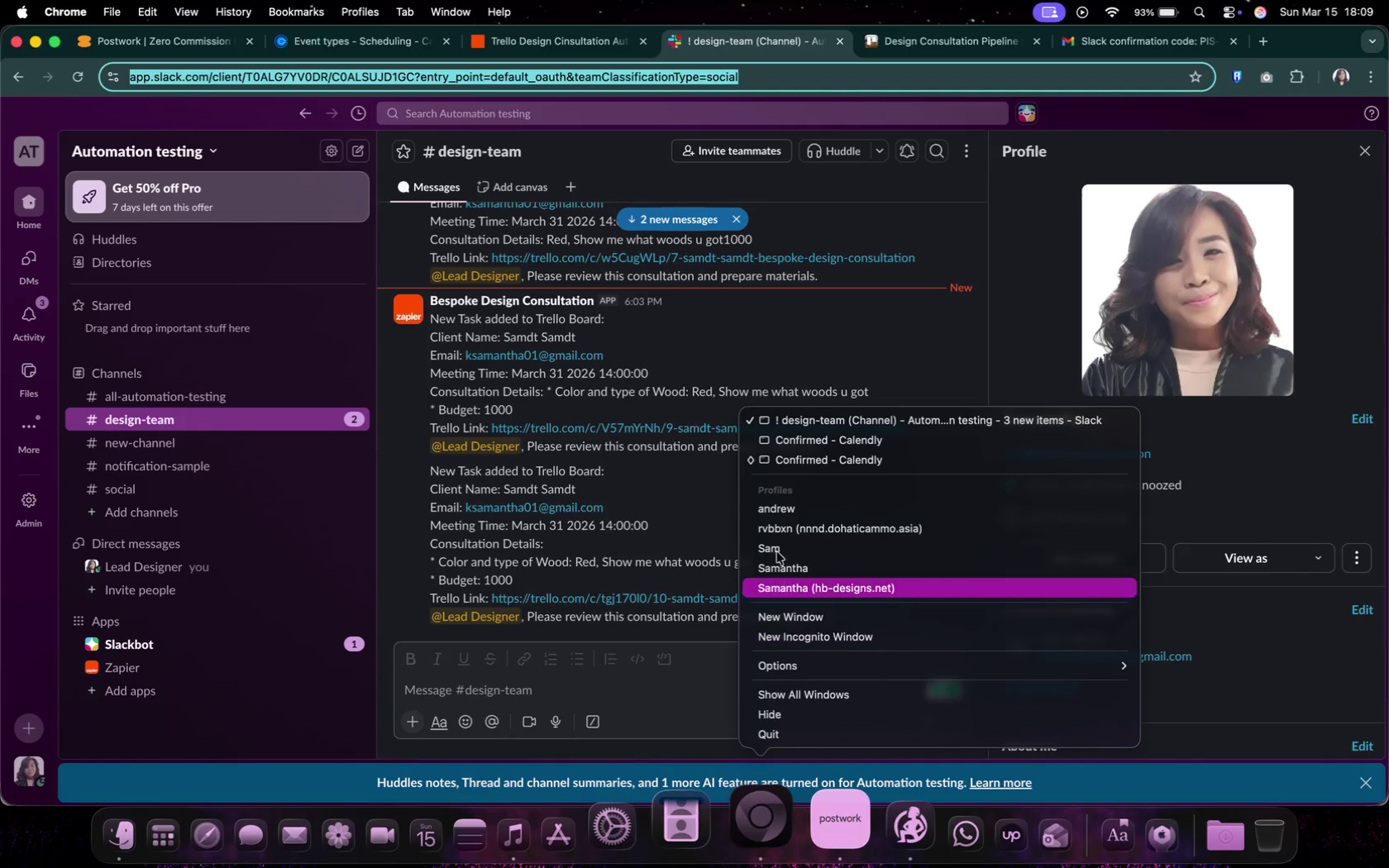 
left_click([798, 443])
 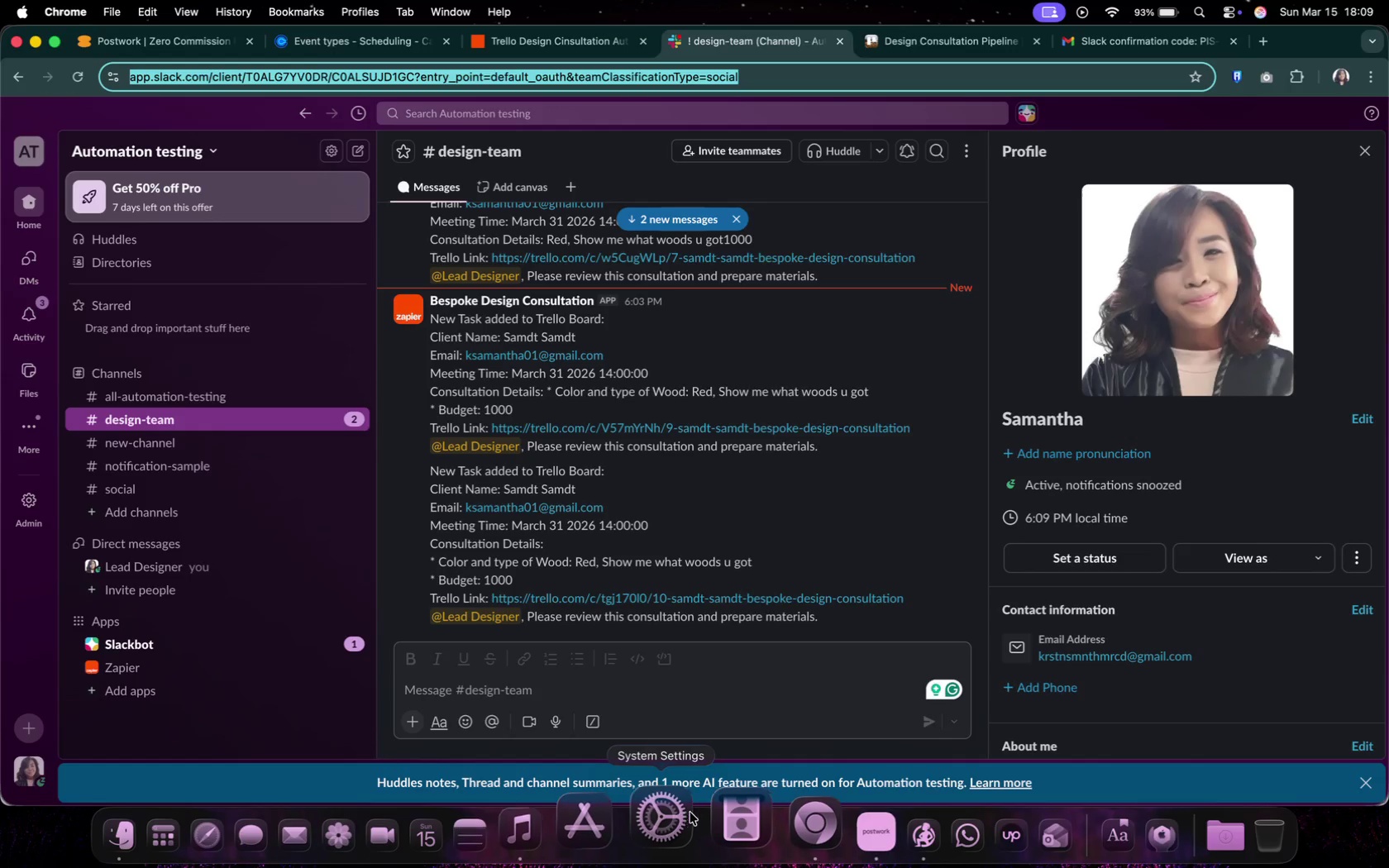 
wait(5.26)
 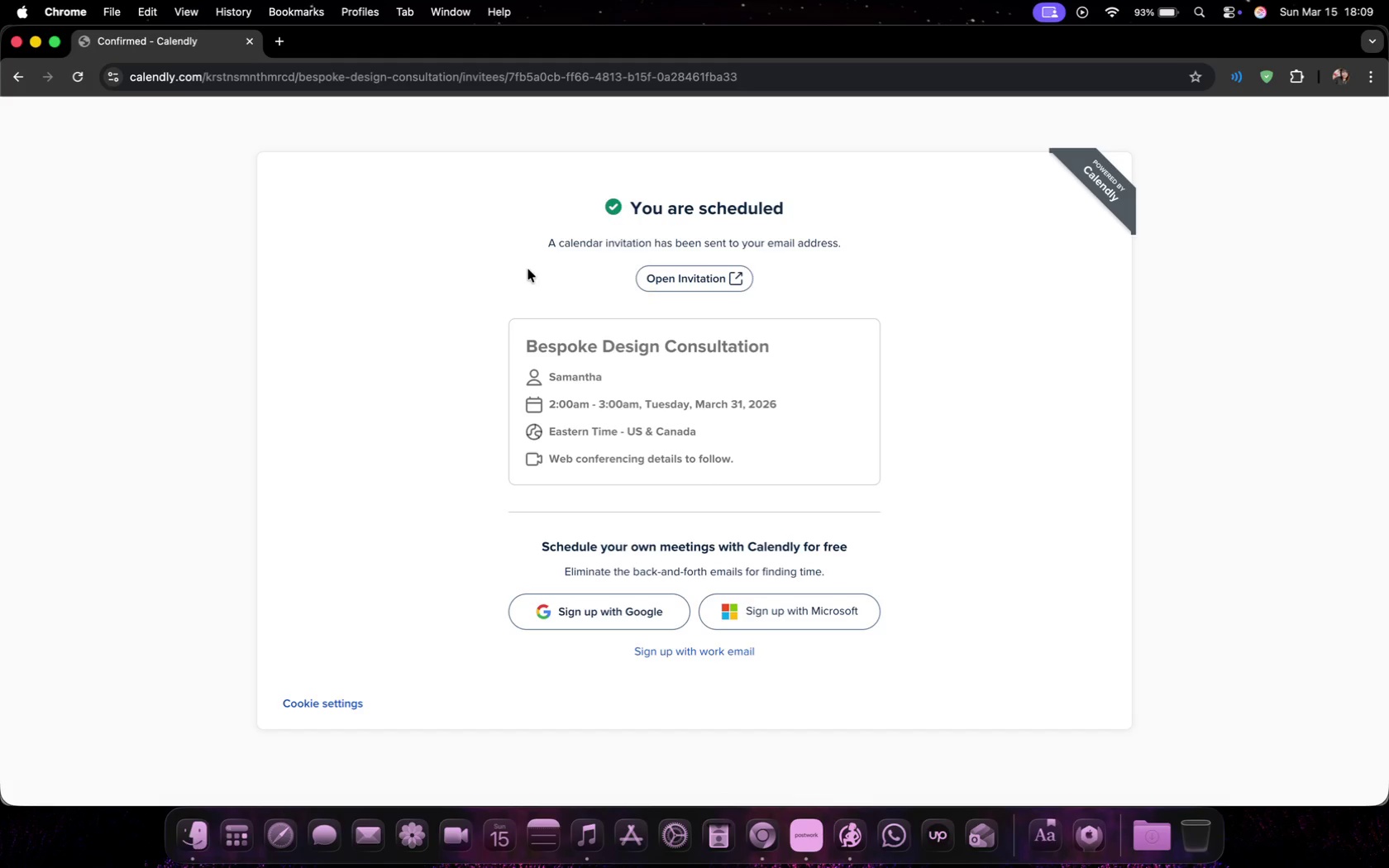 
scroll: coordinate [665, 475], scroll_direction: down, amount: 25.0
 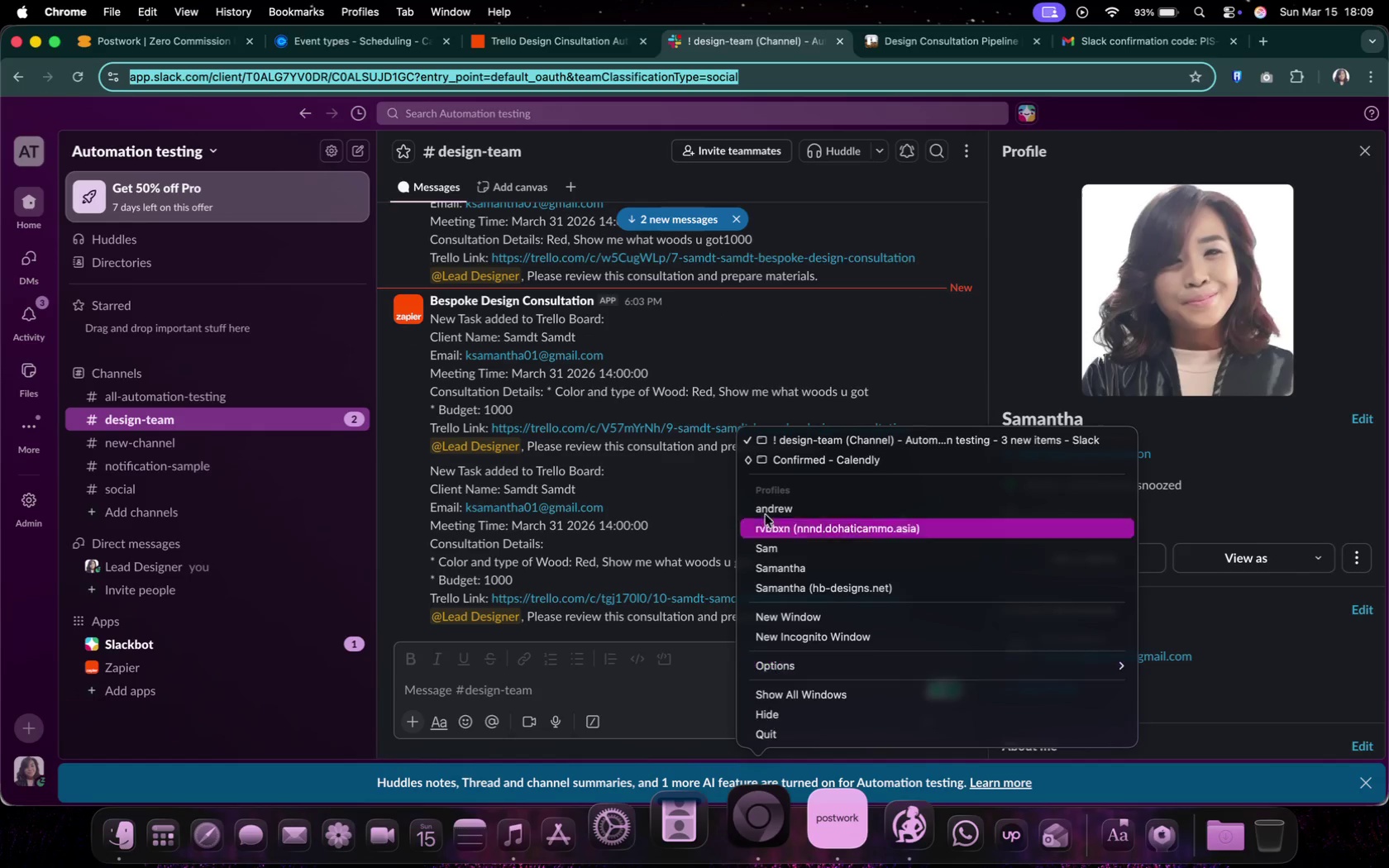 
left_click([778, 460])
 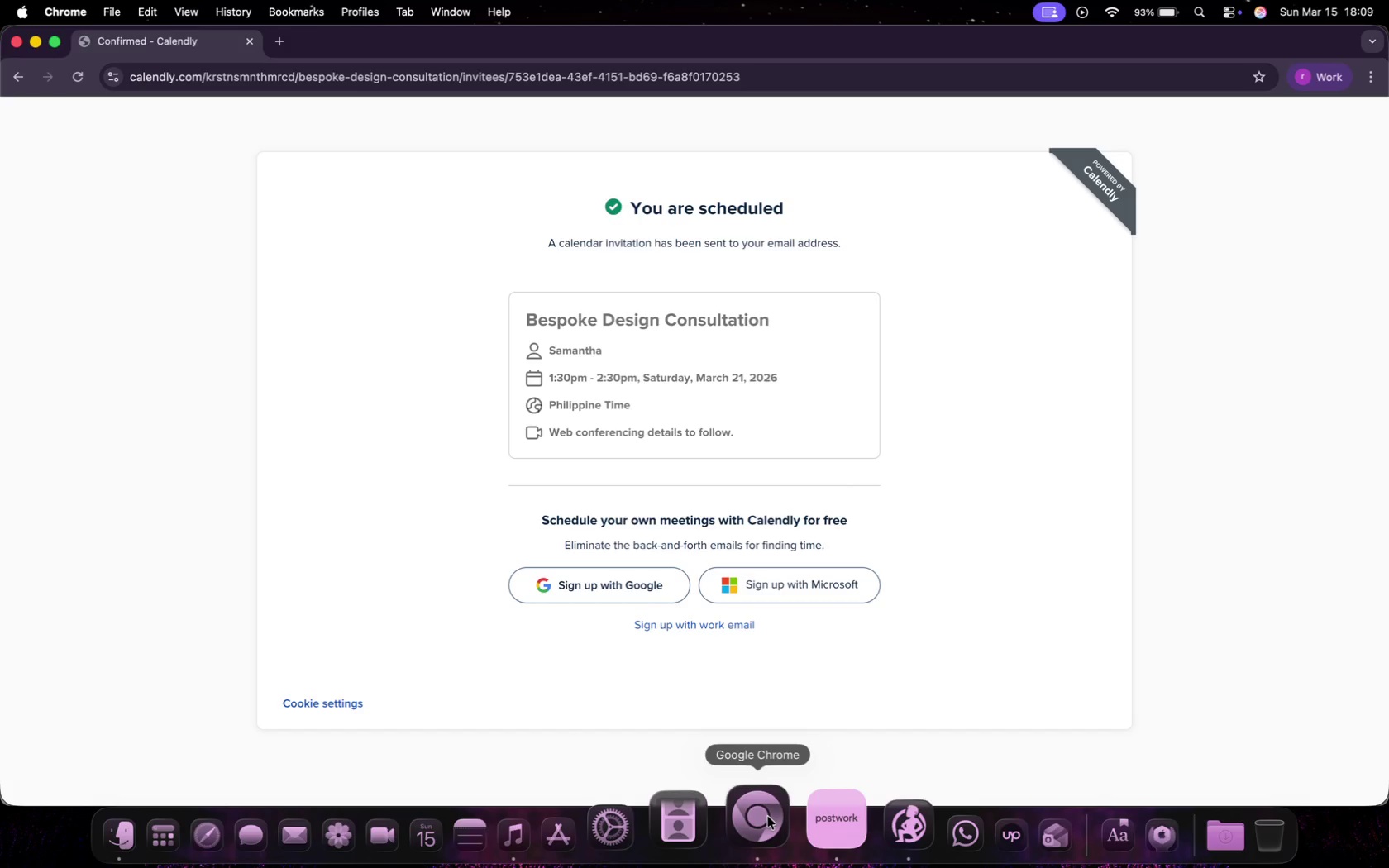 
wait(15.59)
 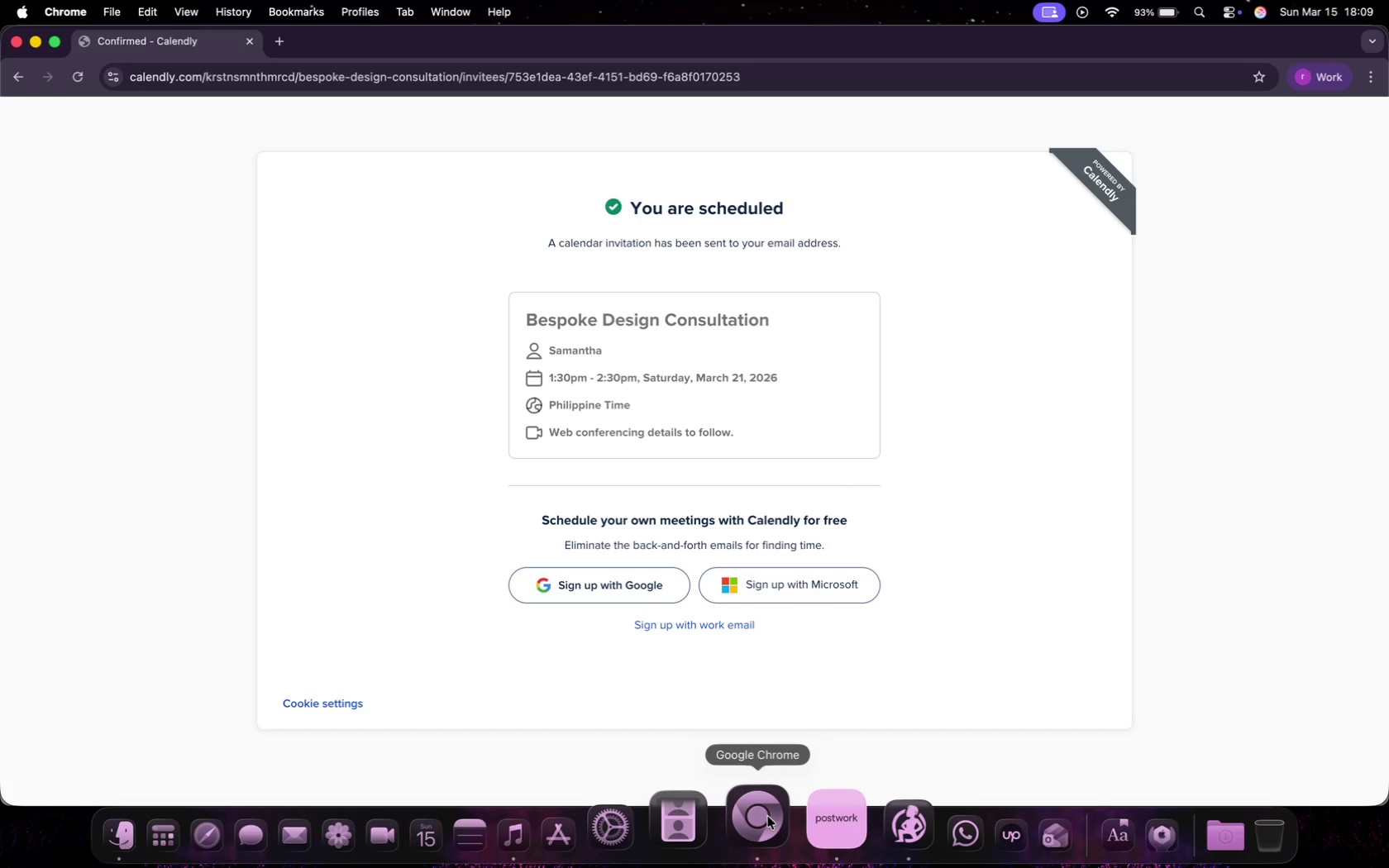 
scroll: coordinate [772, 542], scroll_direction: down, amount: 1.0
 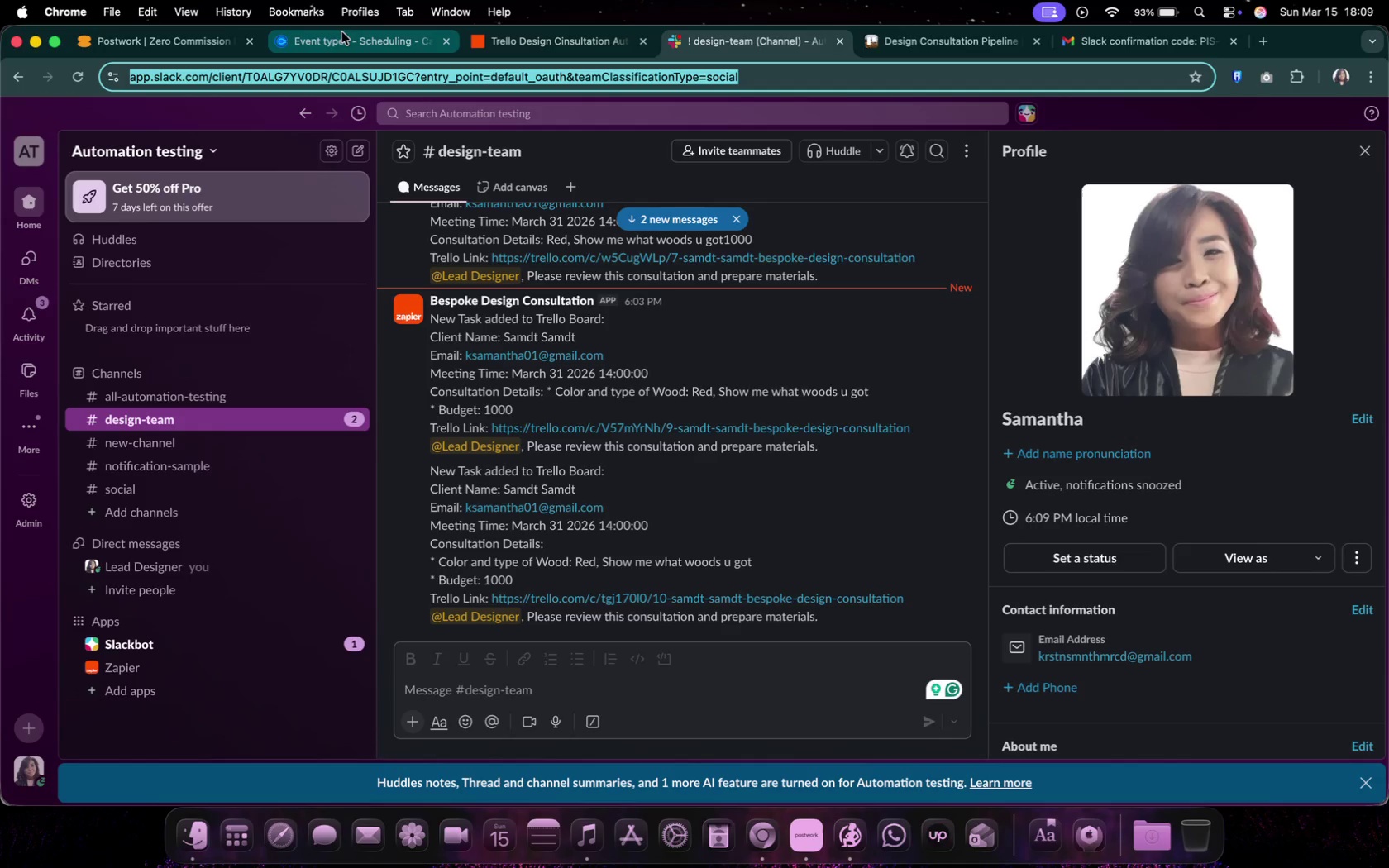 
left_click([542, 45])
 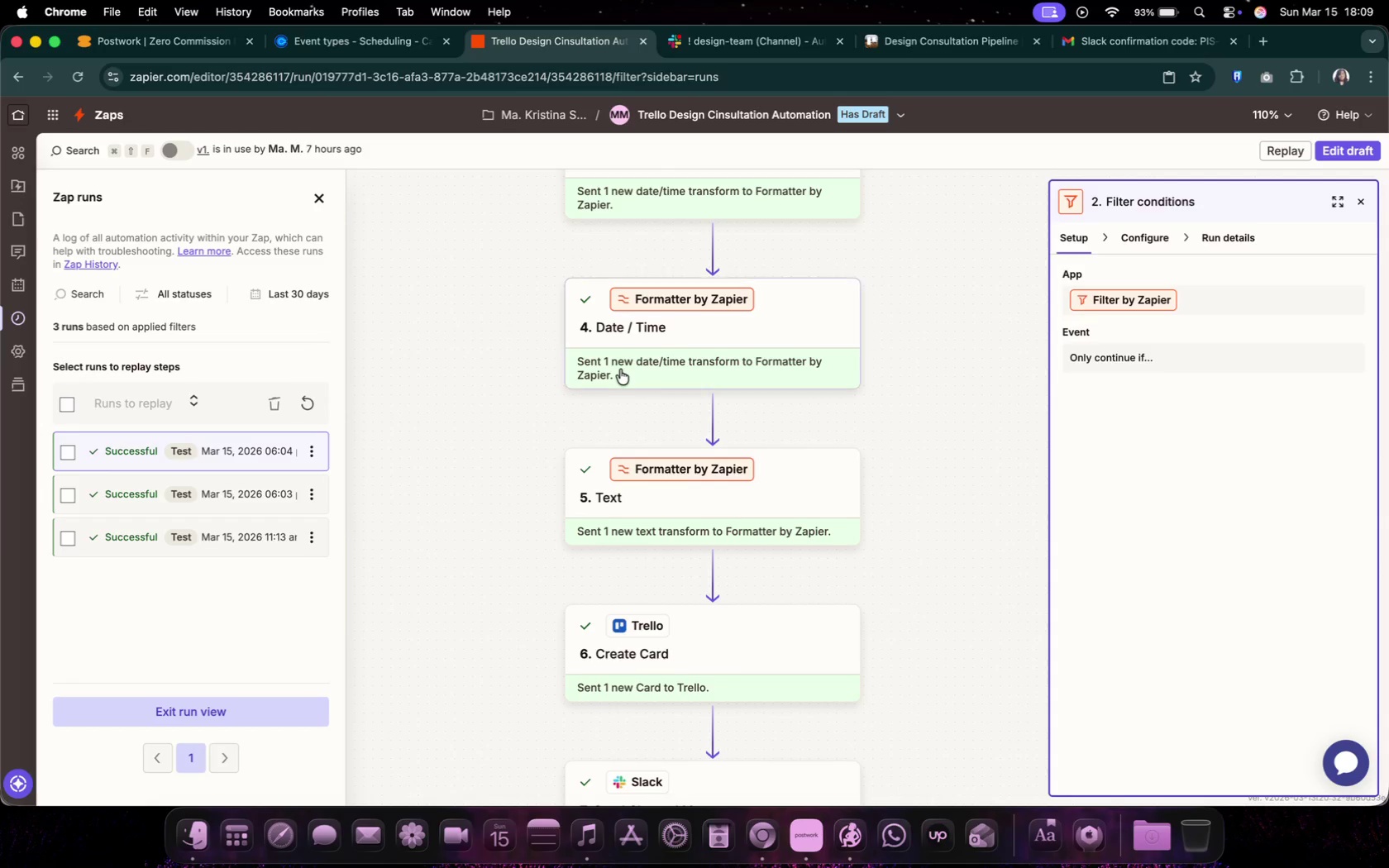 
scroll: coordinate [621, 370], scroll_direction: up, amount: 51.0
 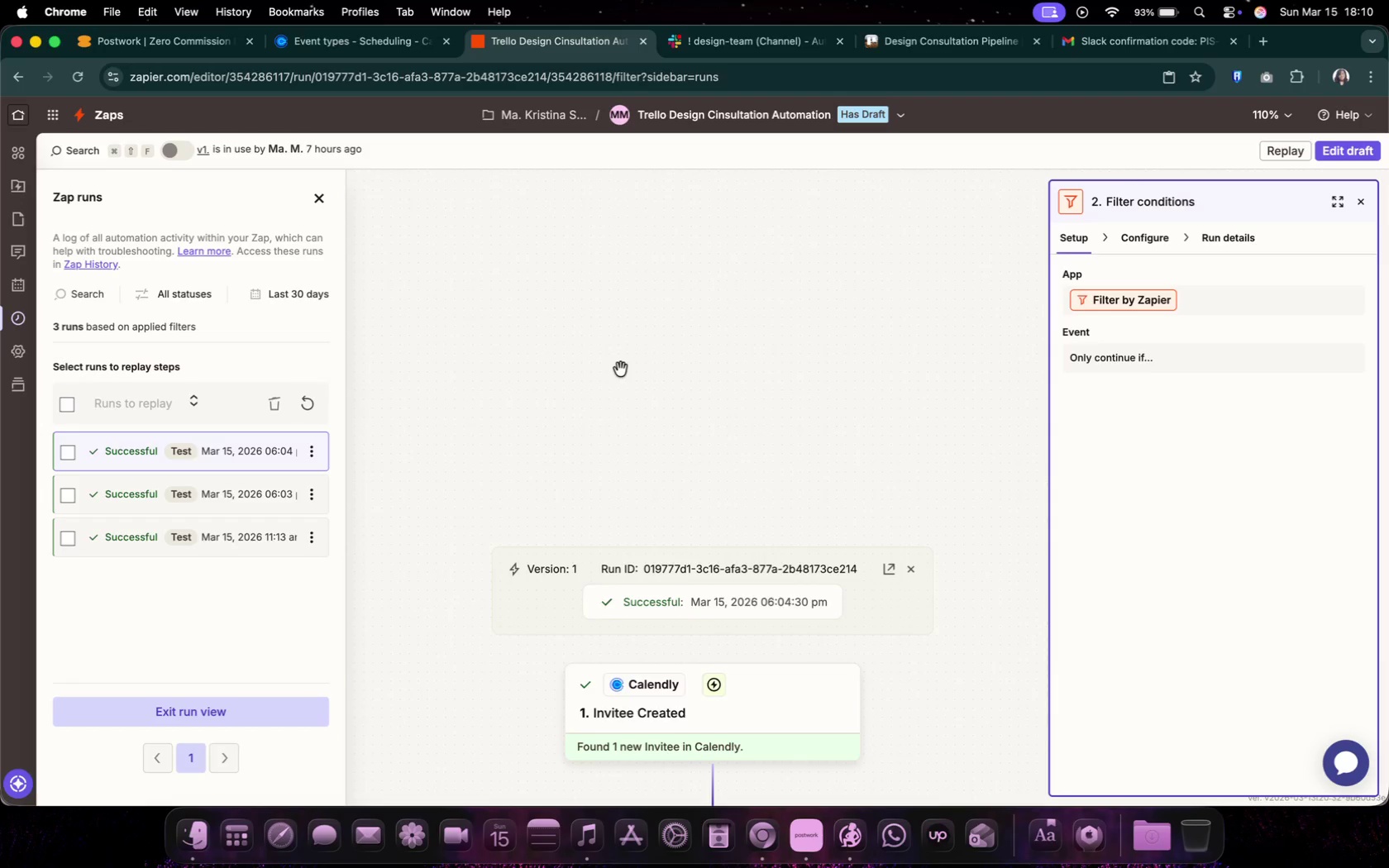 
scroll: coordinate [621, 370], scroll_direction: down, amount: 14.0
 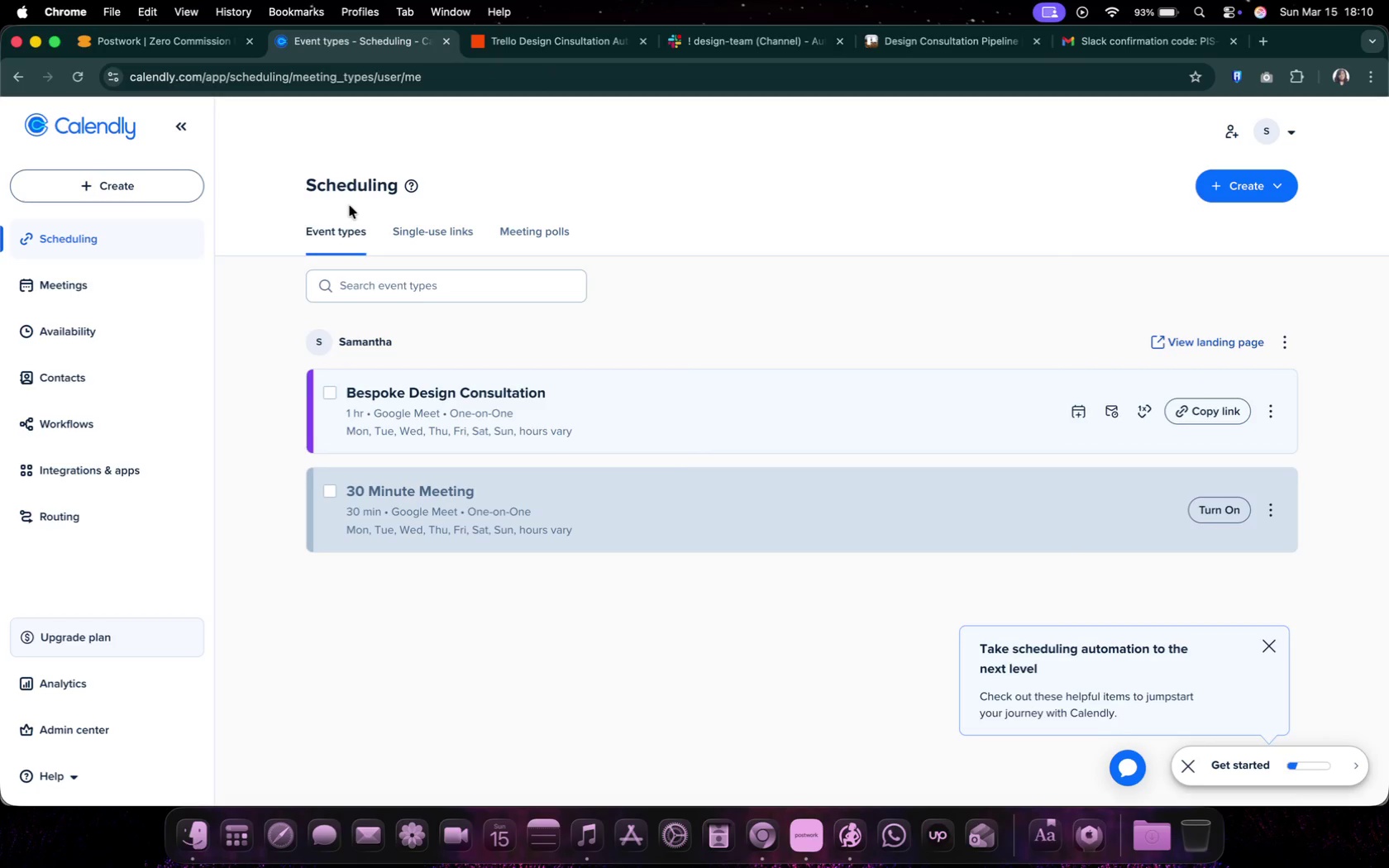 
left_click([94, 287])
 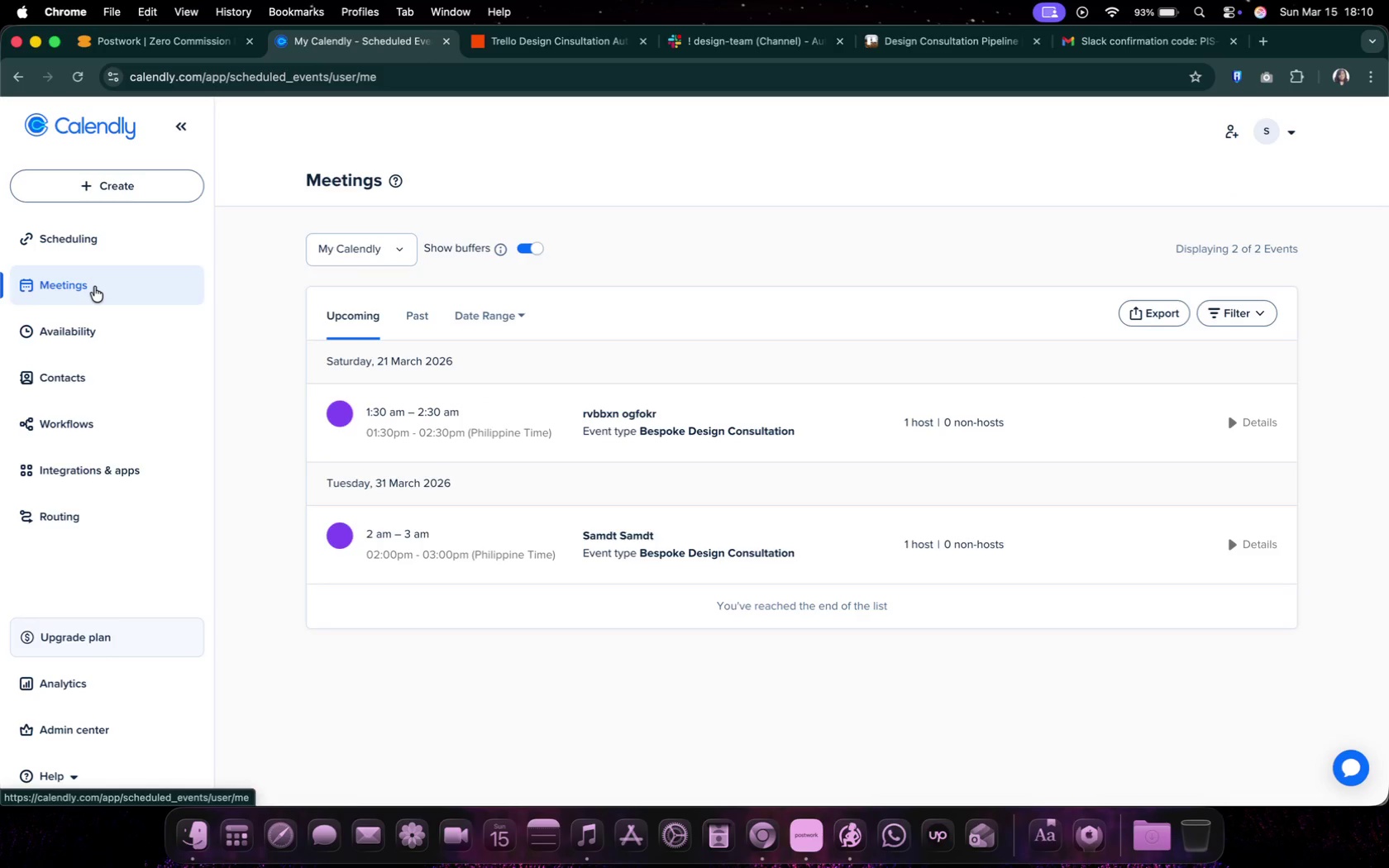 
left_click([598, 36])
 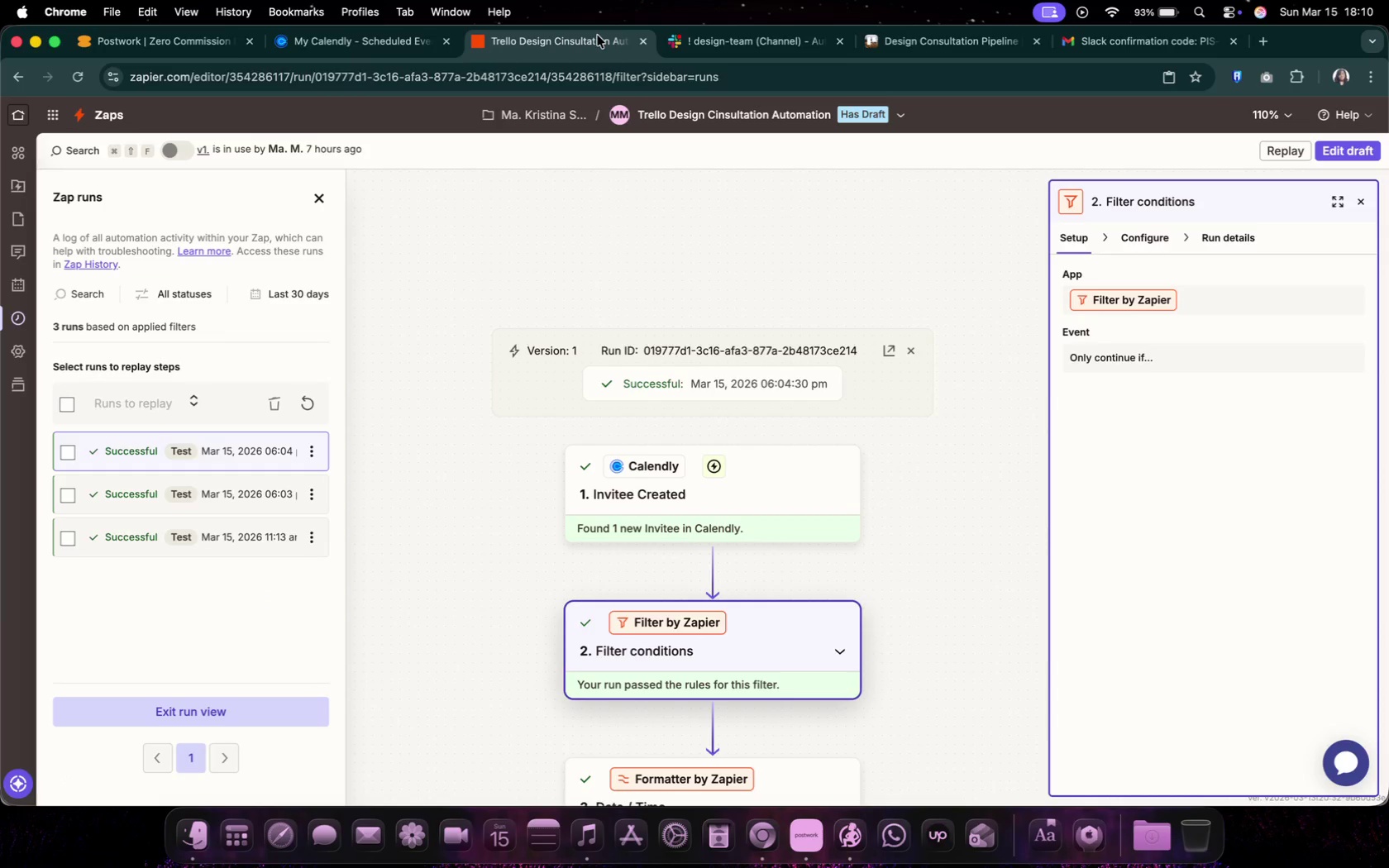 
mouse_move([664, 41])
 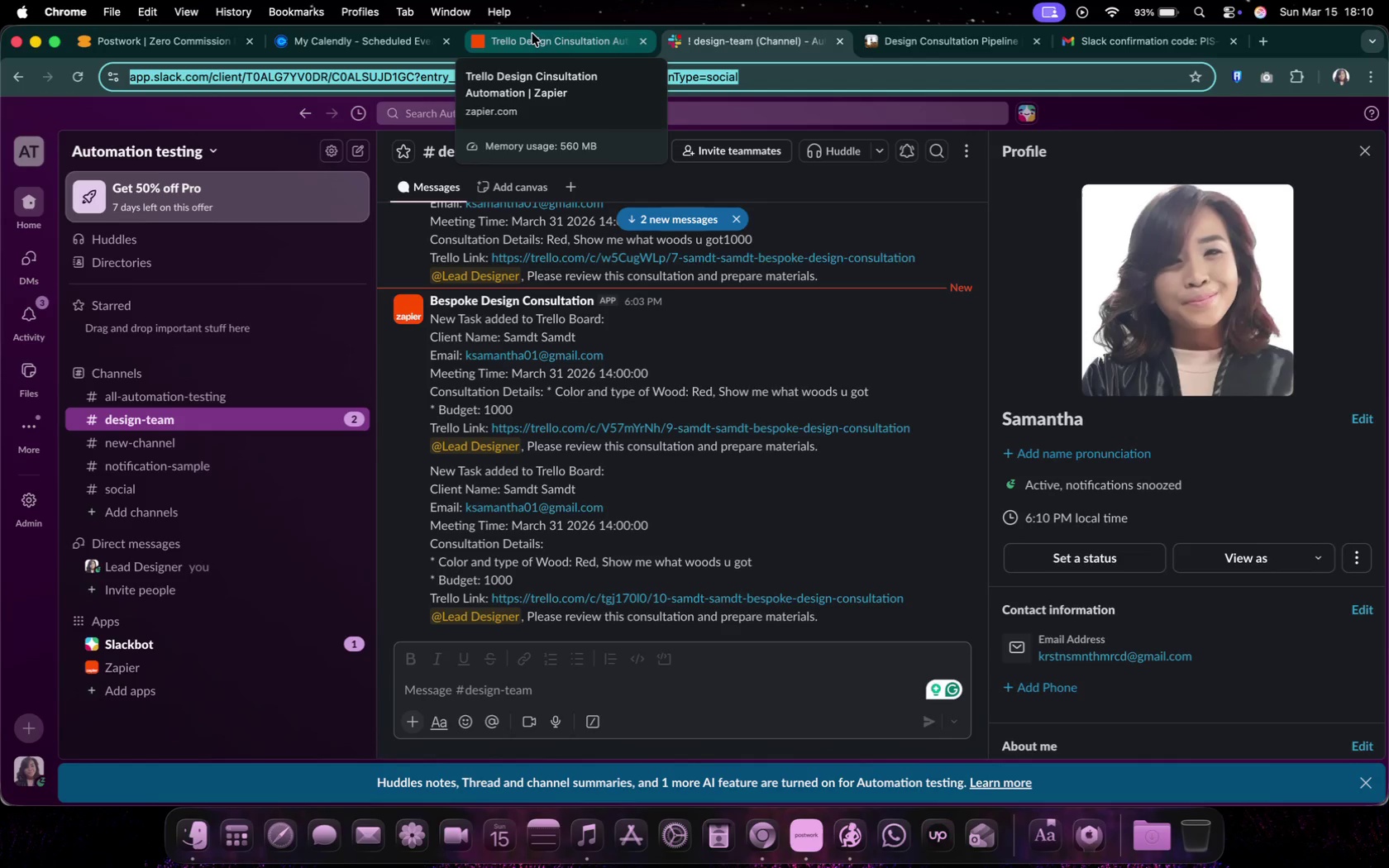 
left_click([532, 34])
 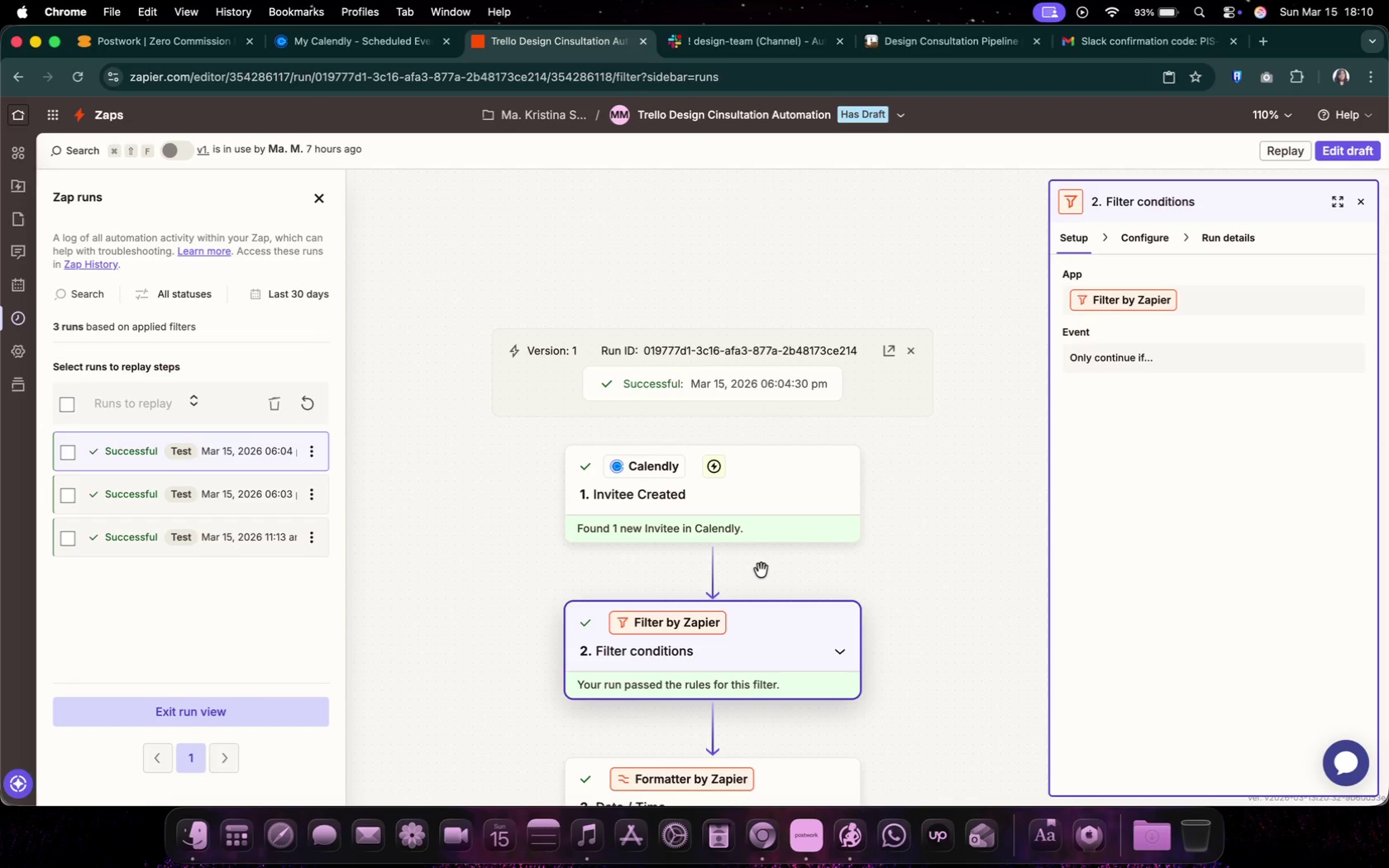 
wait(5.45)
 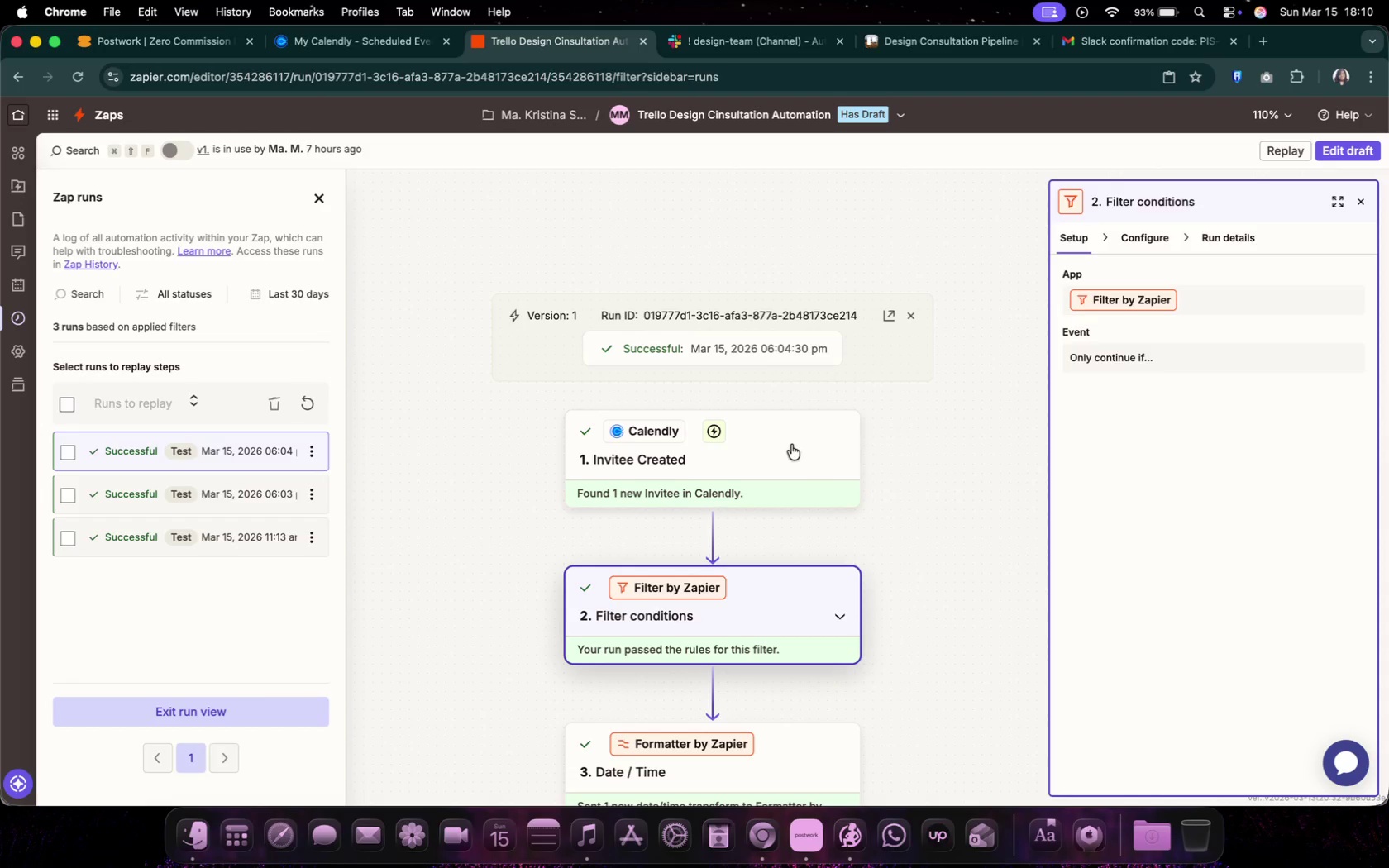 
left_click([791, 443])
 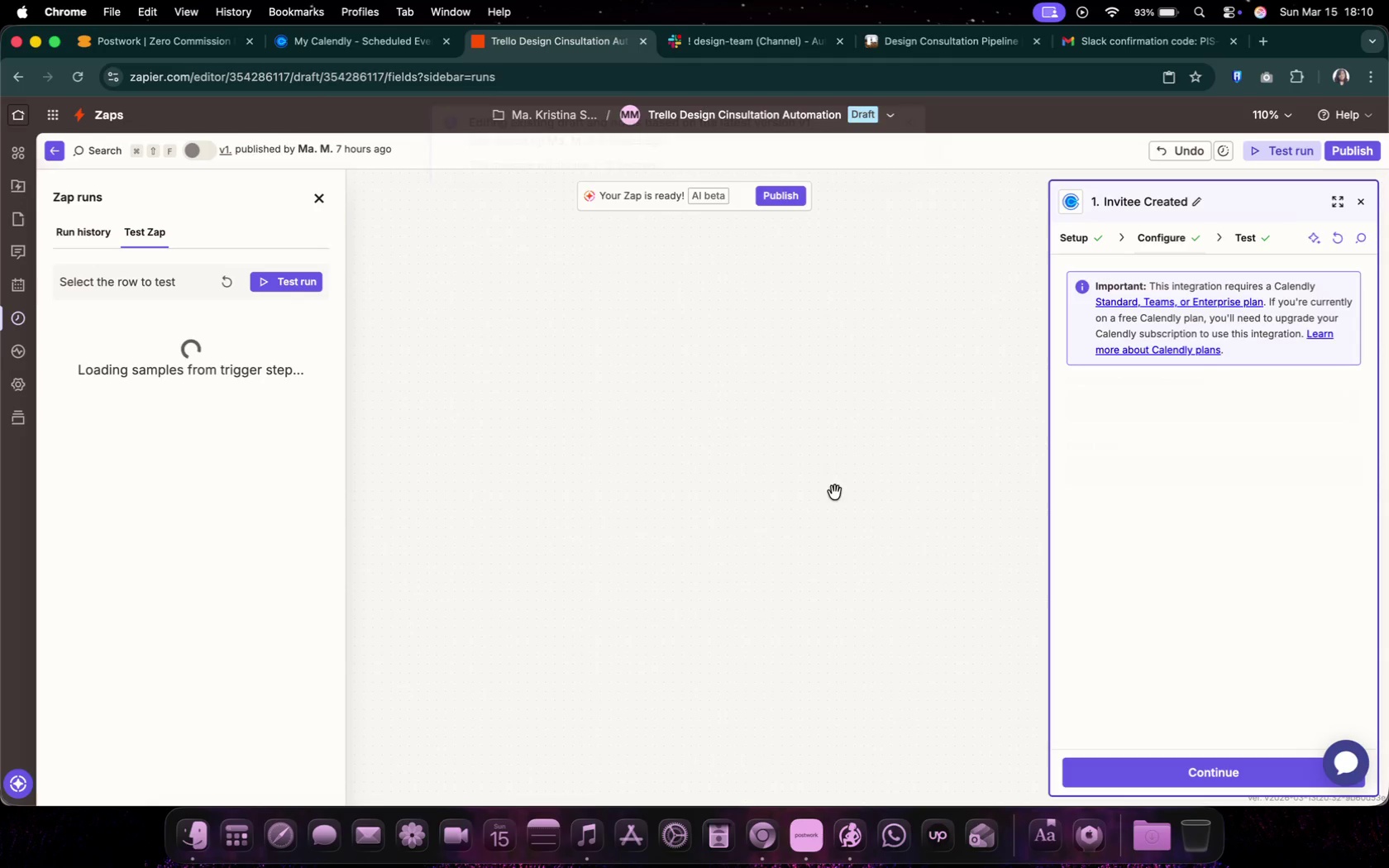 
scroll: coordinate [903, 512], scroll_direction: down, amount: 3.0
 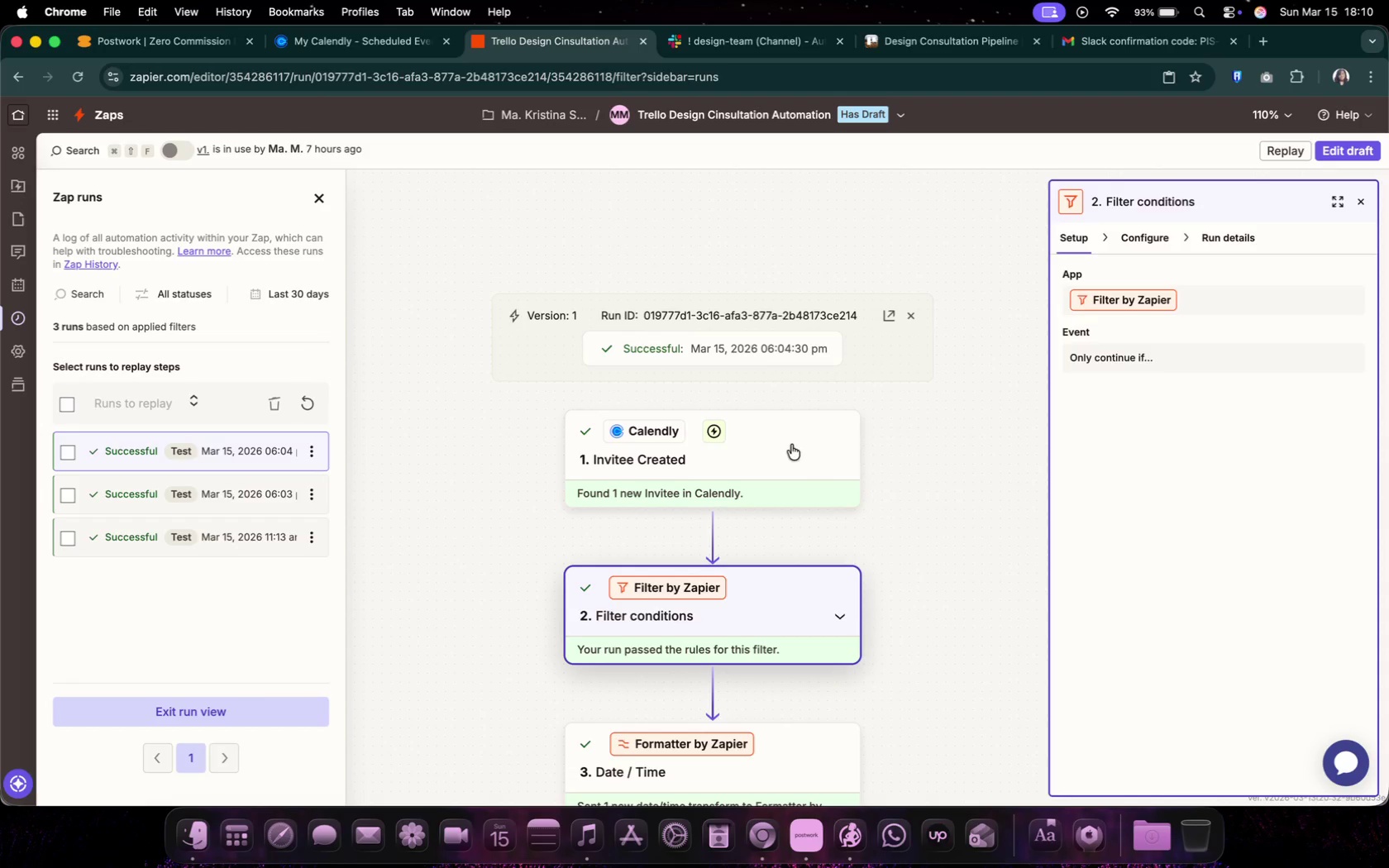 
wait(6.03)
 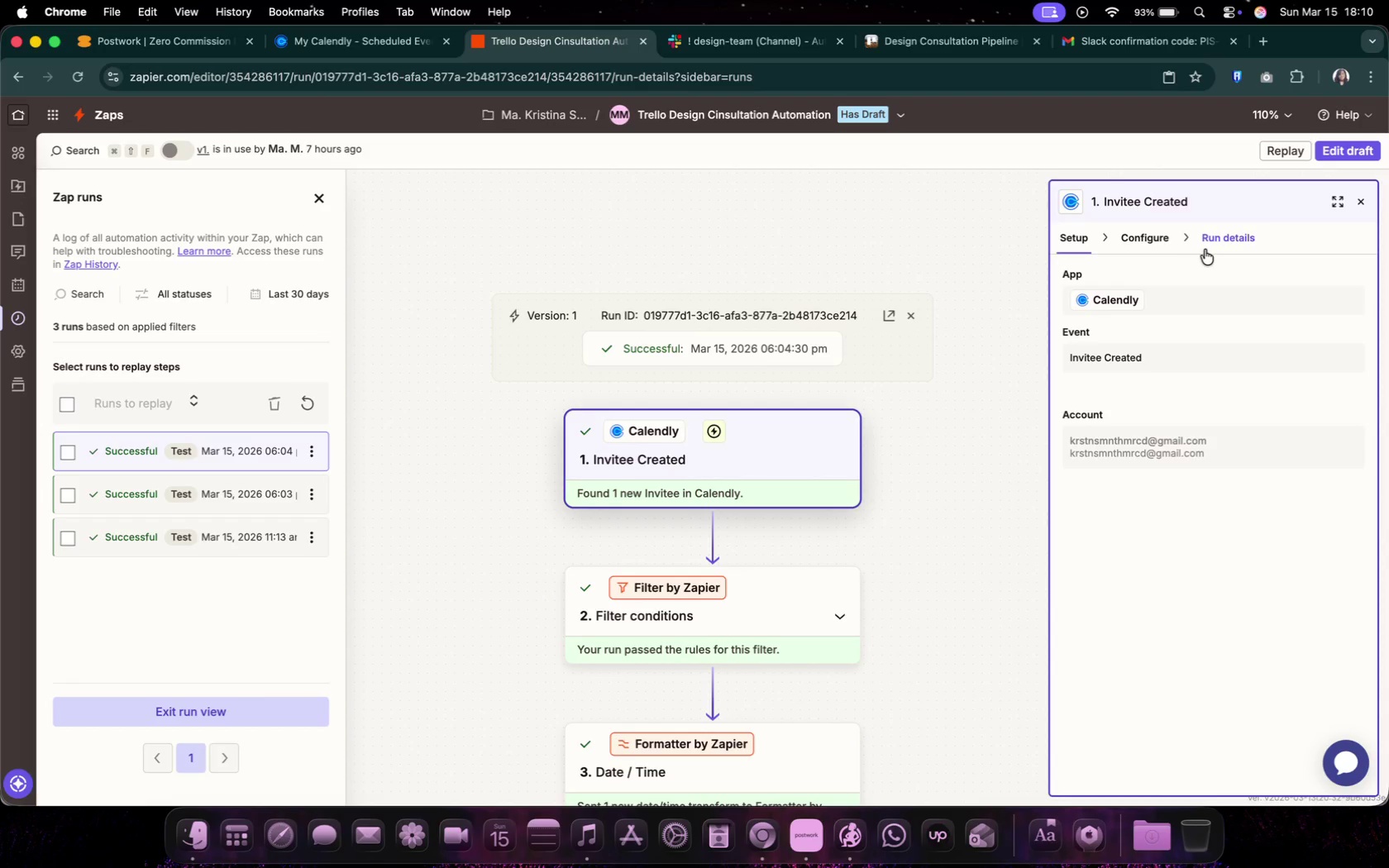 
left_click([1364, 147])
 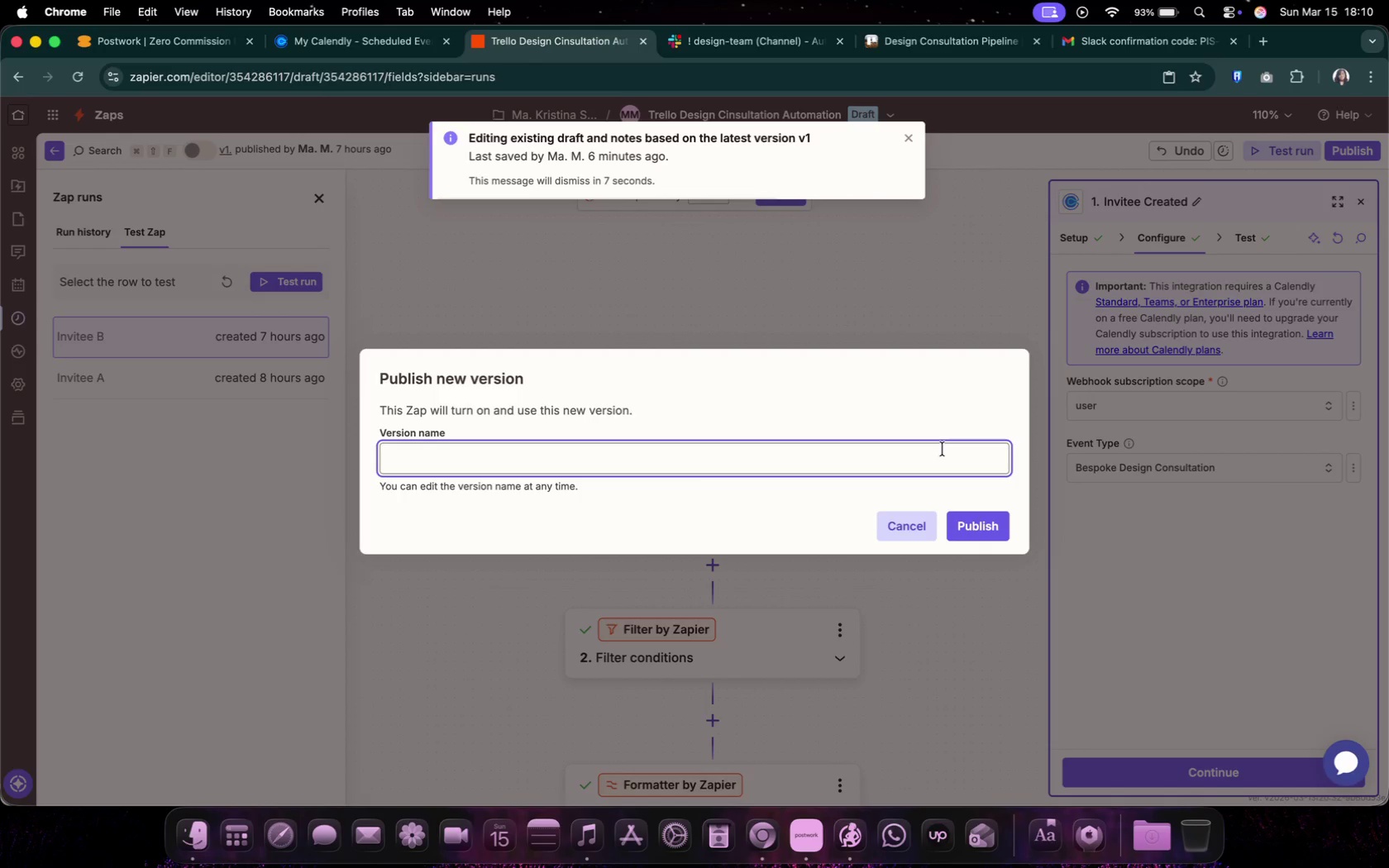 
hold_key(key=ShiftLeft, duration=1.26)
 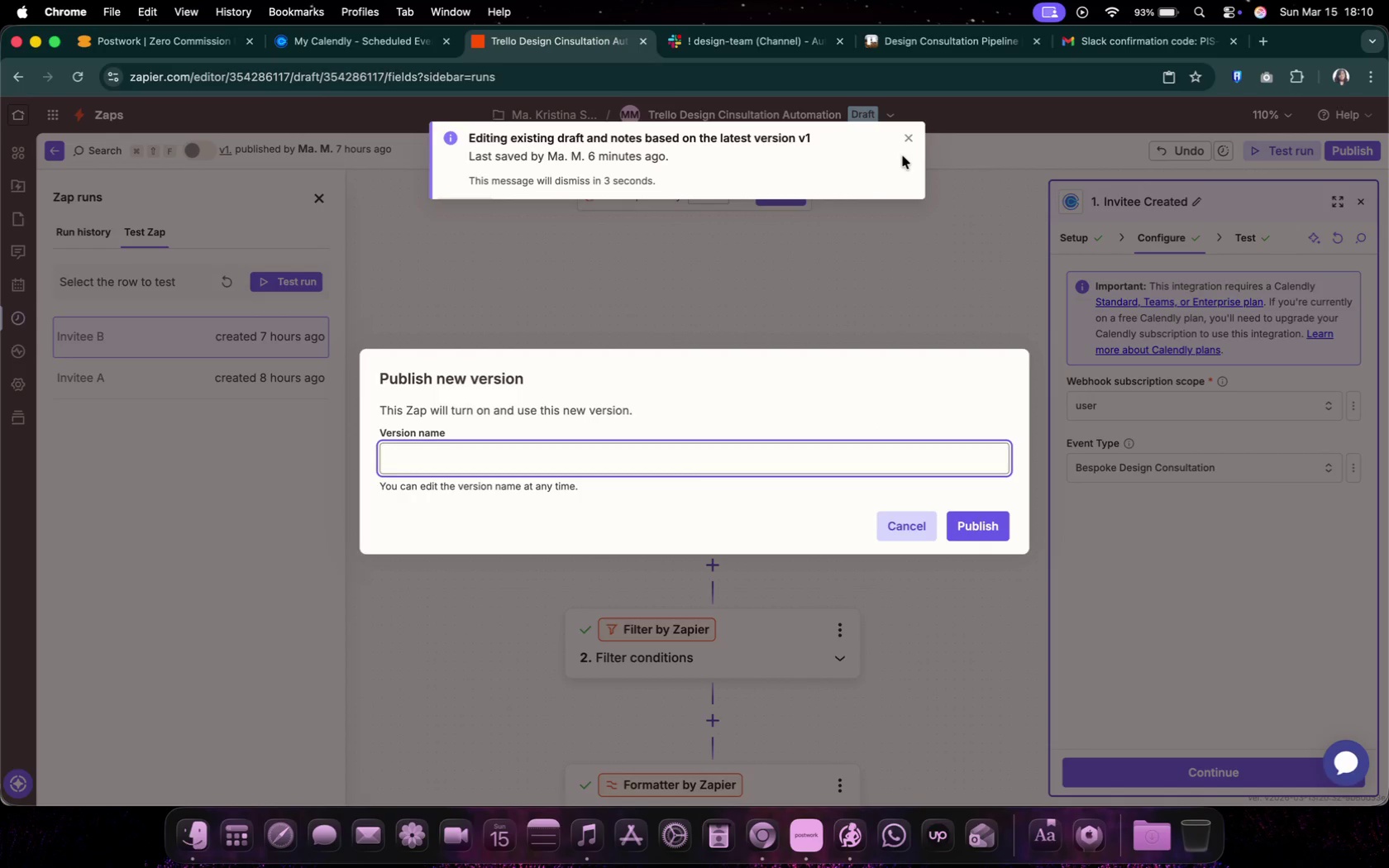 
left_click([905, 145])
 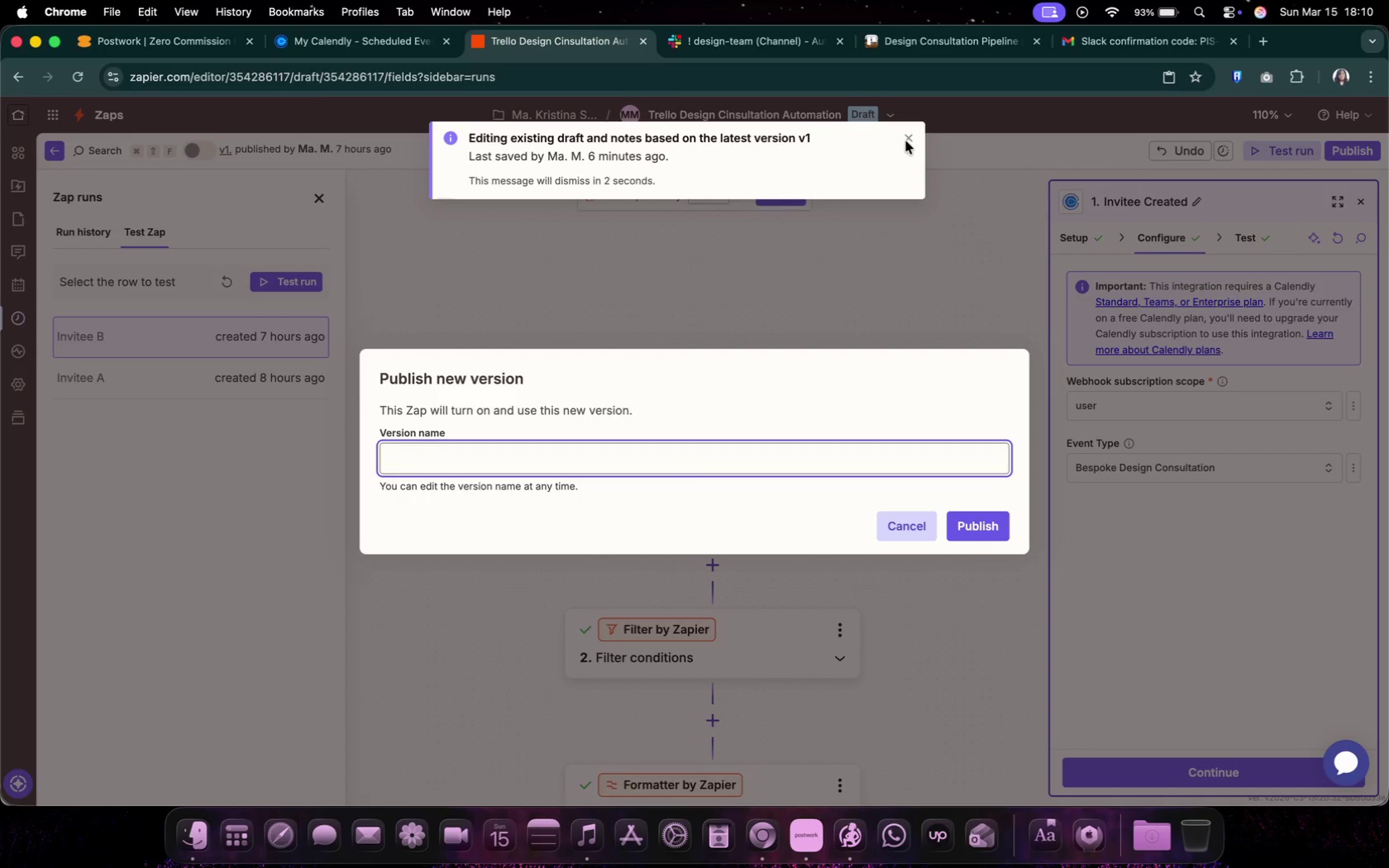 
left_click([908, 136])
 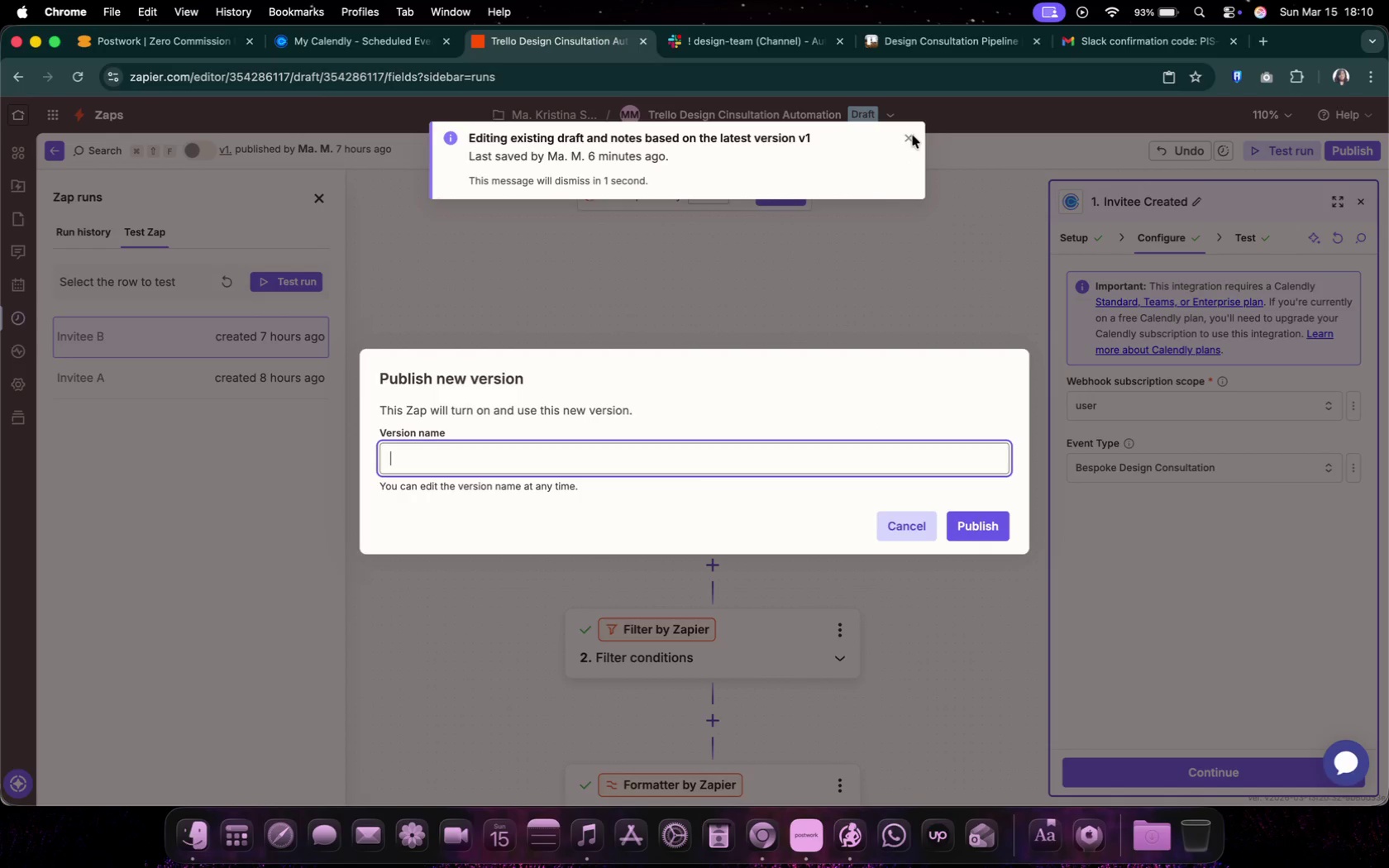 
double_click([905, 143])
 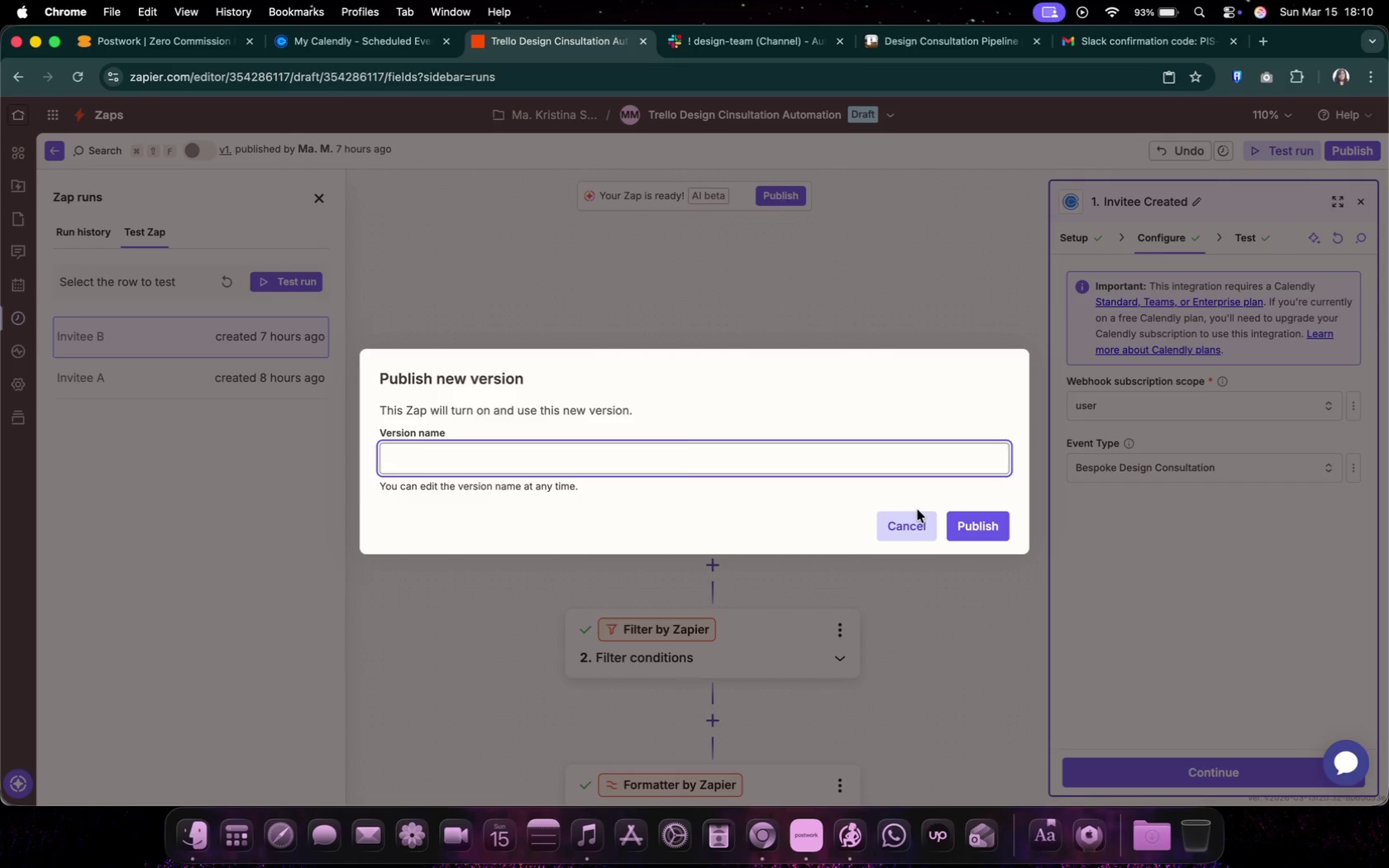 
double_click([914, 513])
 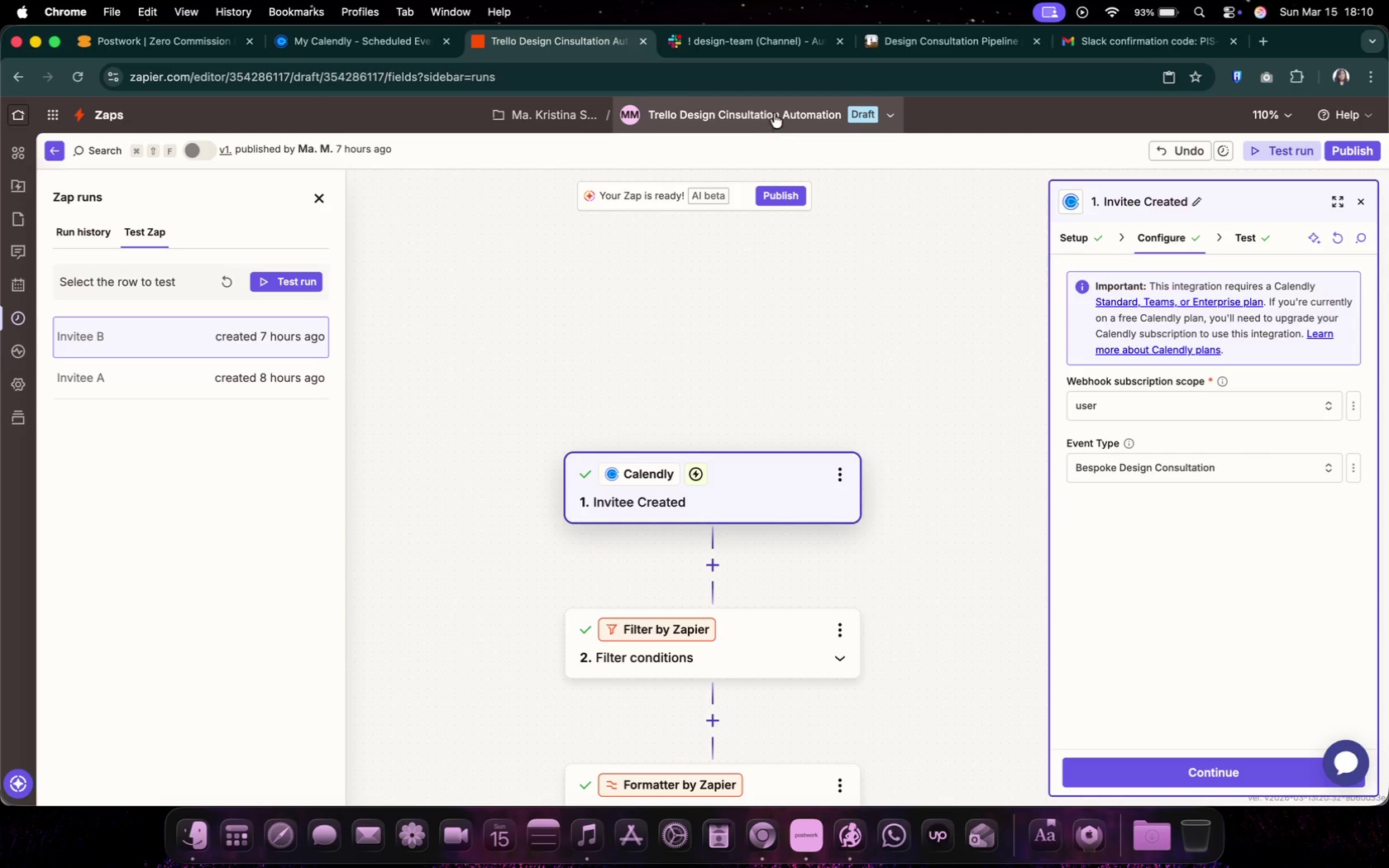 
left_click([774, 110])
 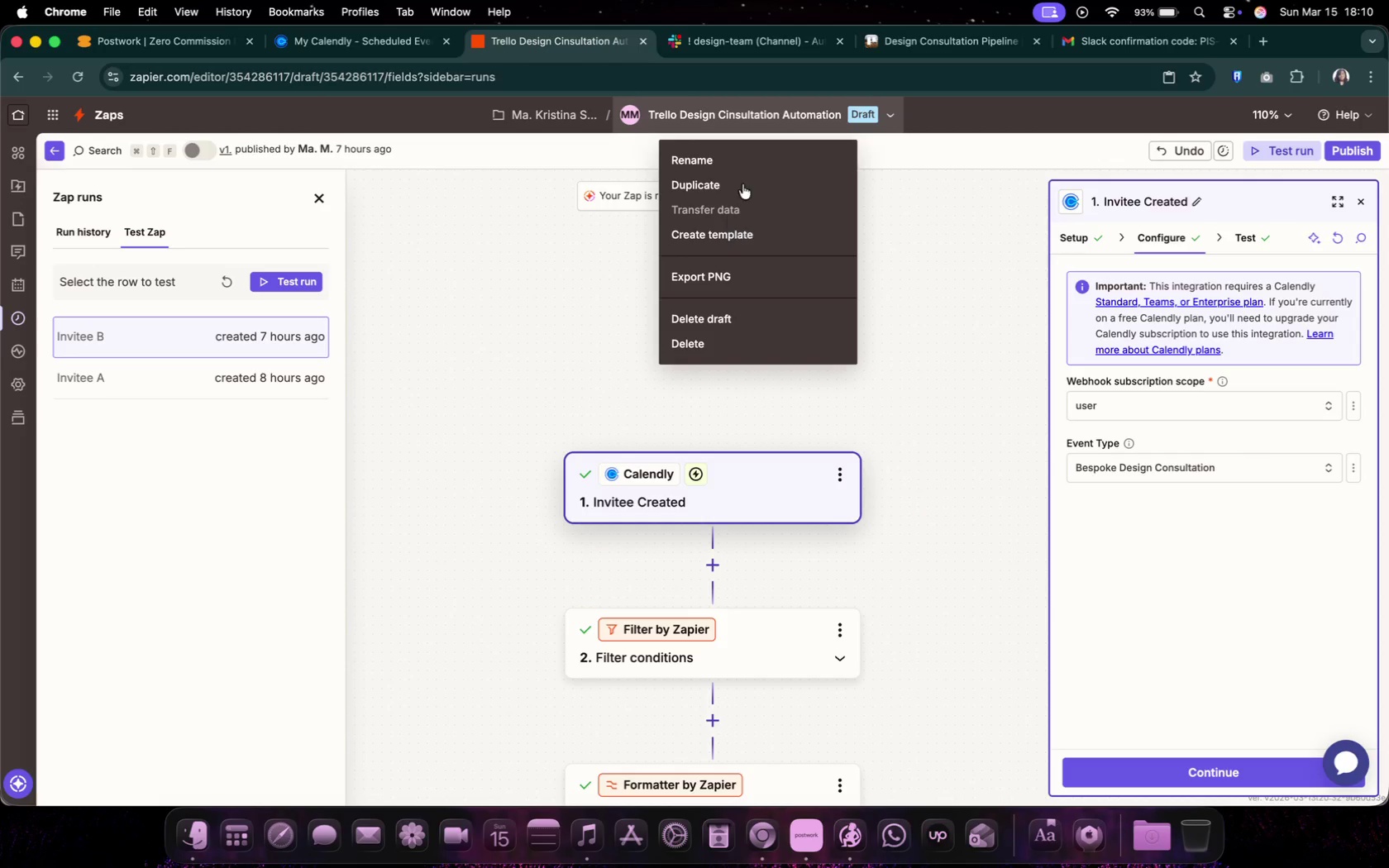 
left_click([751, 157])
 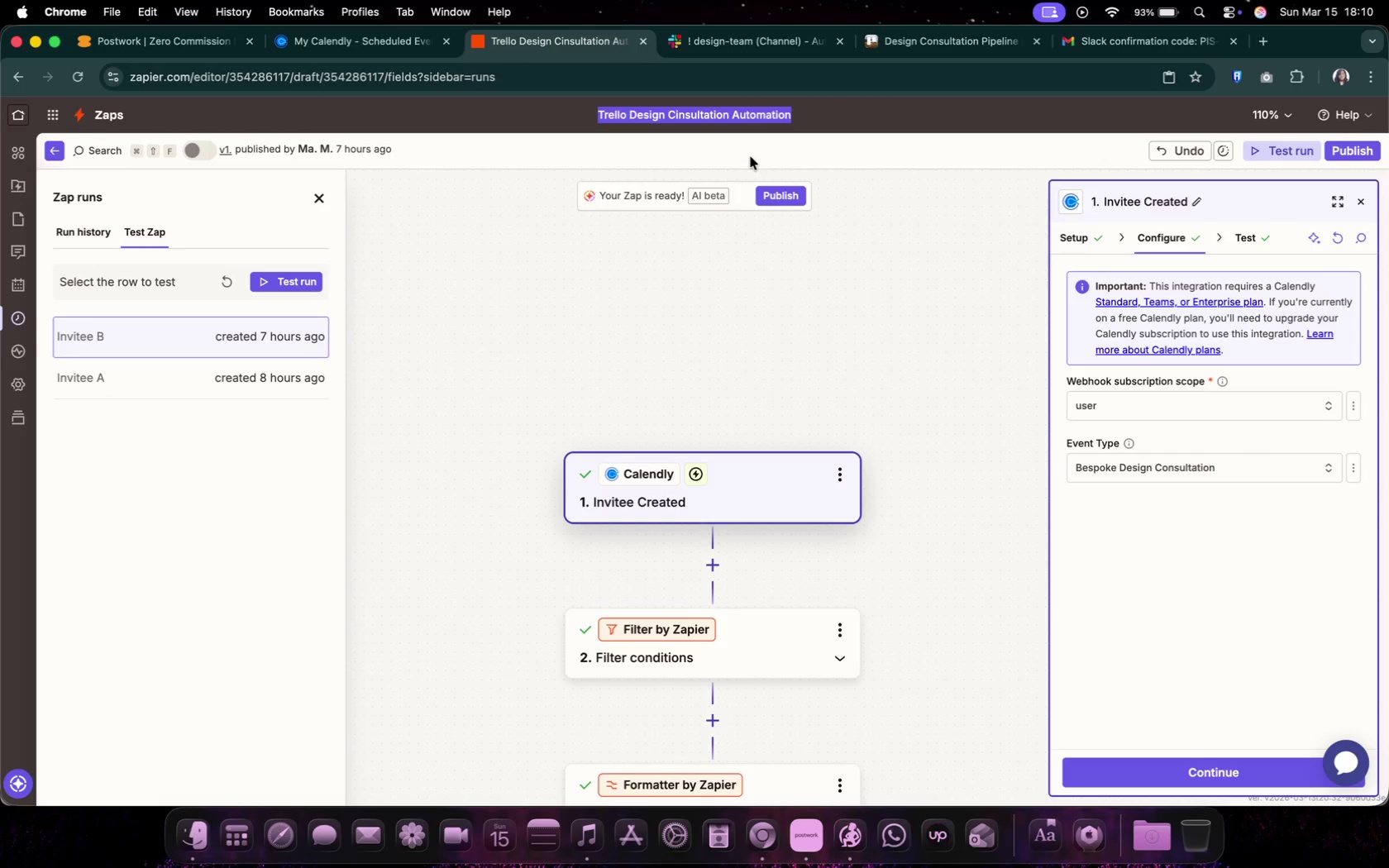 
key(Meta+C)
 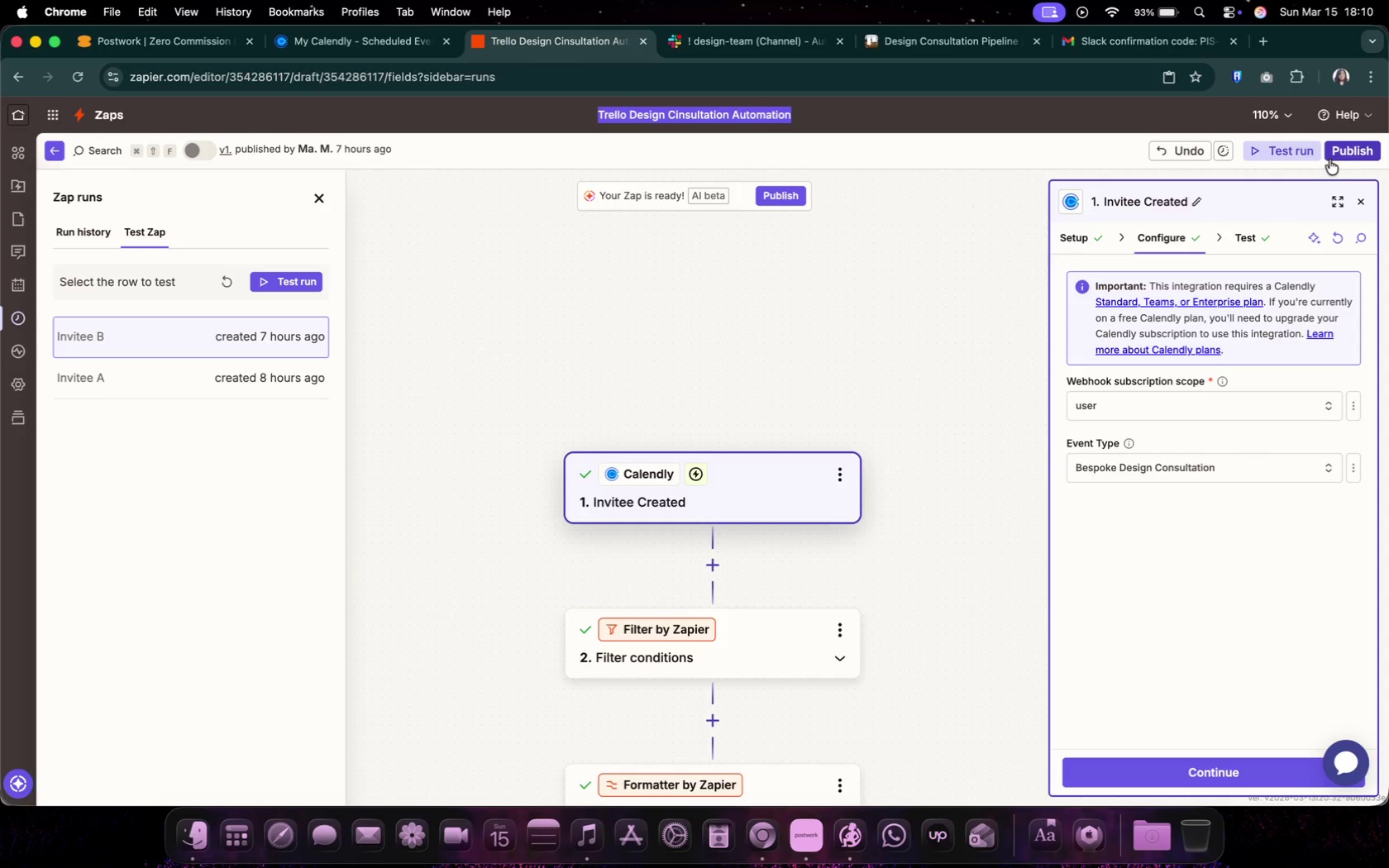 
left_click([1359, 152])
 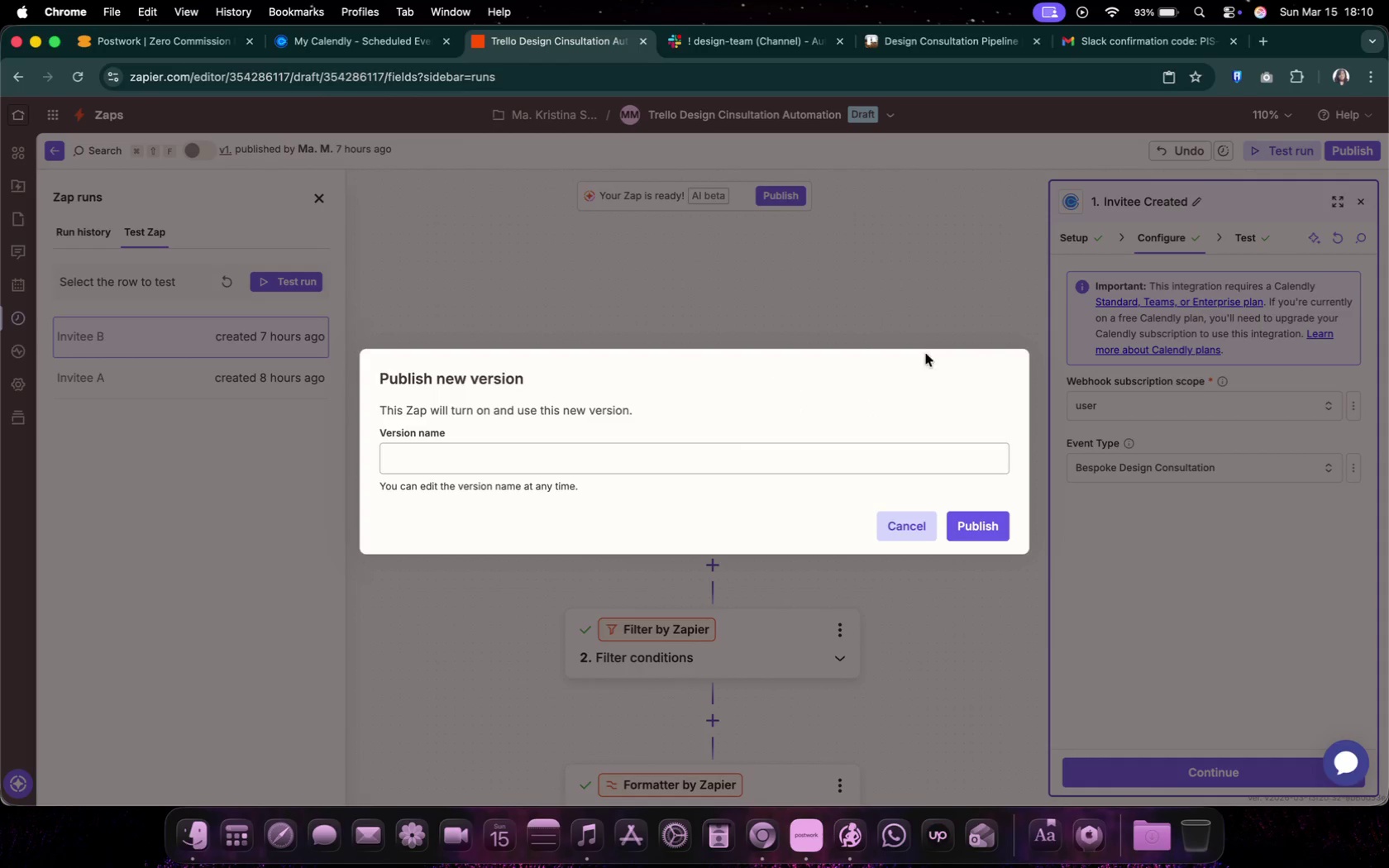 
key(Meta+CommandLeft)
 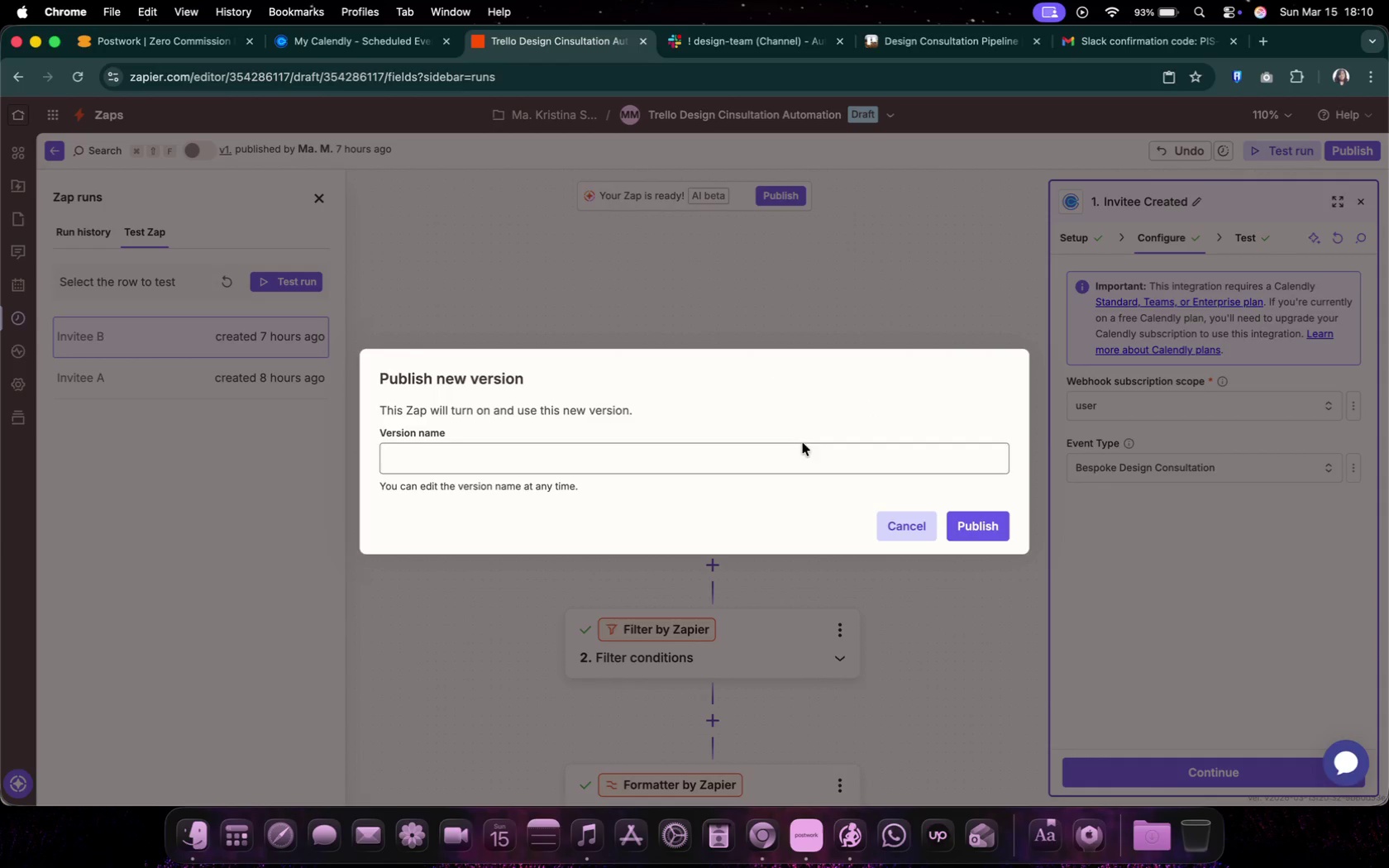 
left_click([801, 449])
 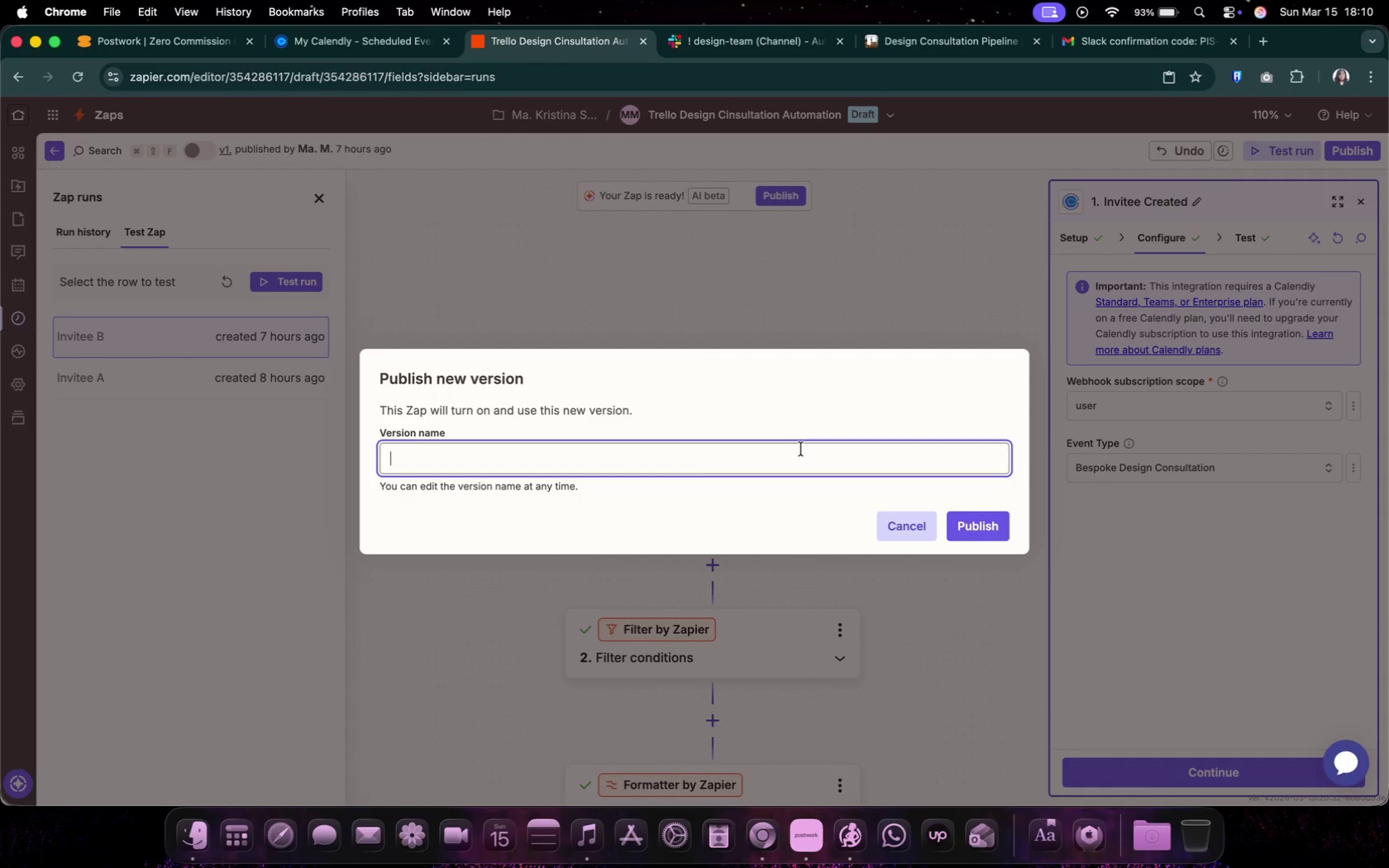 
key(Meta+V)
 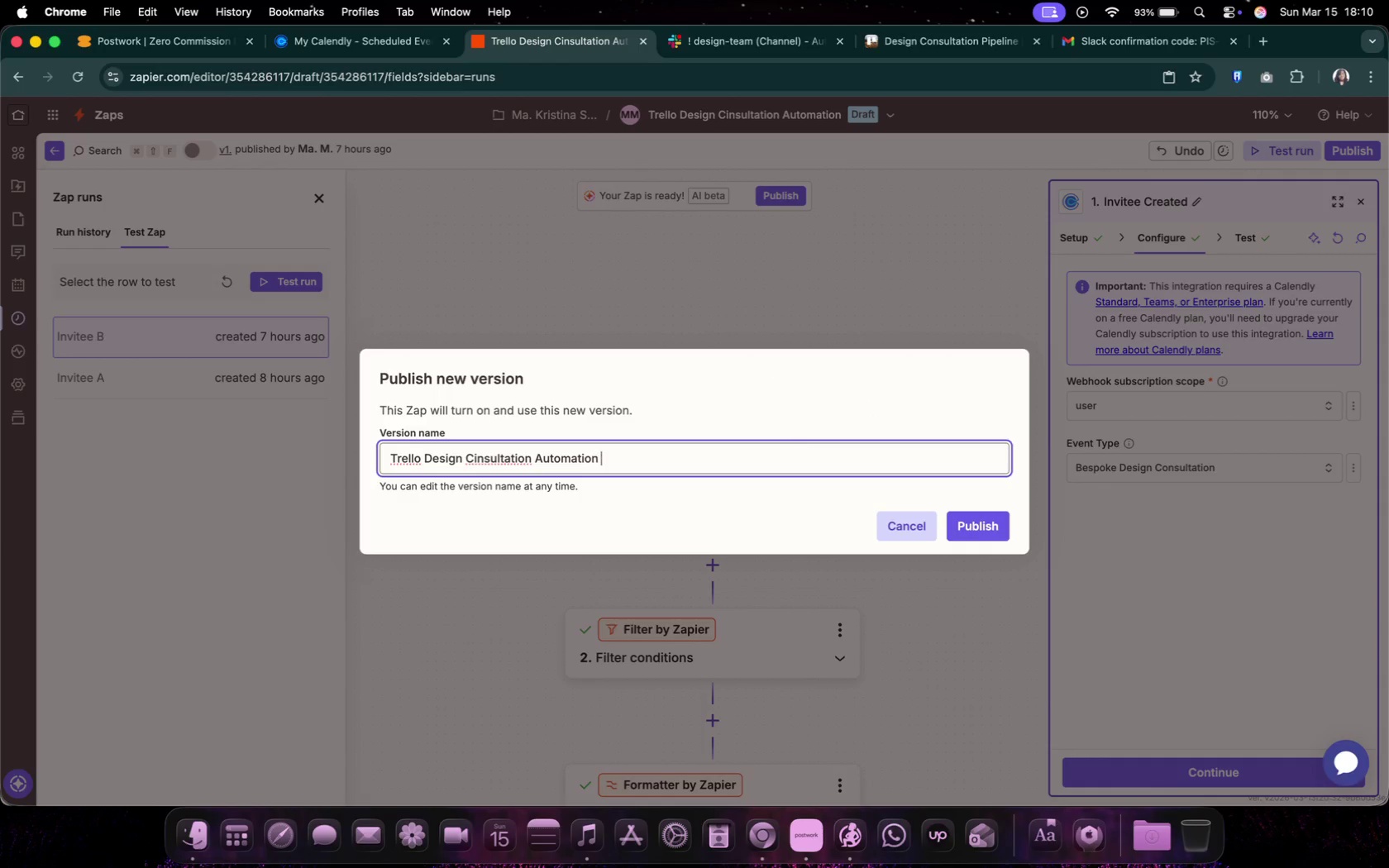 
type( Final)
 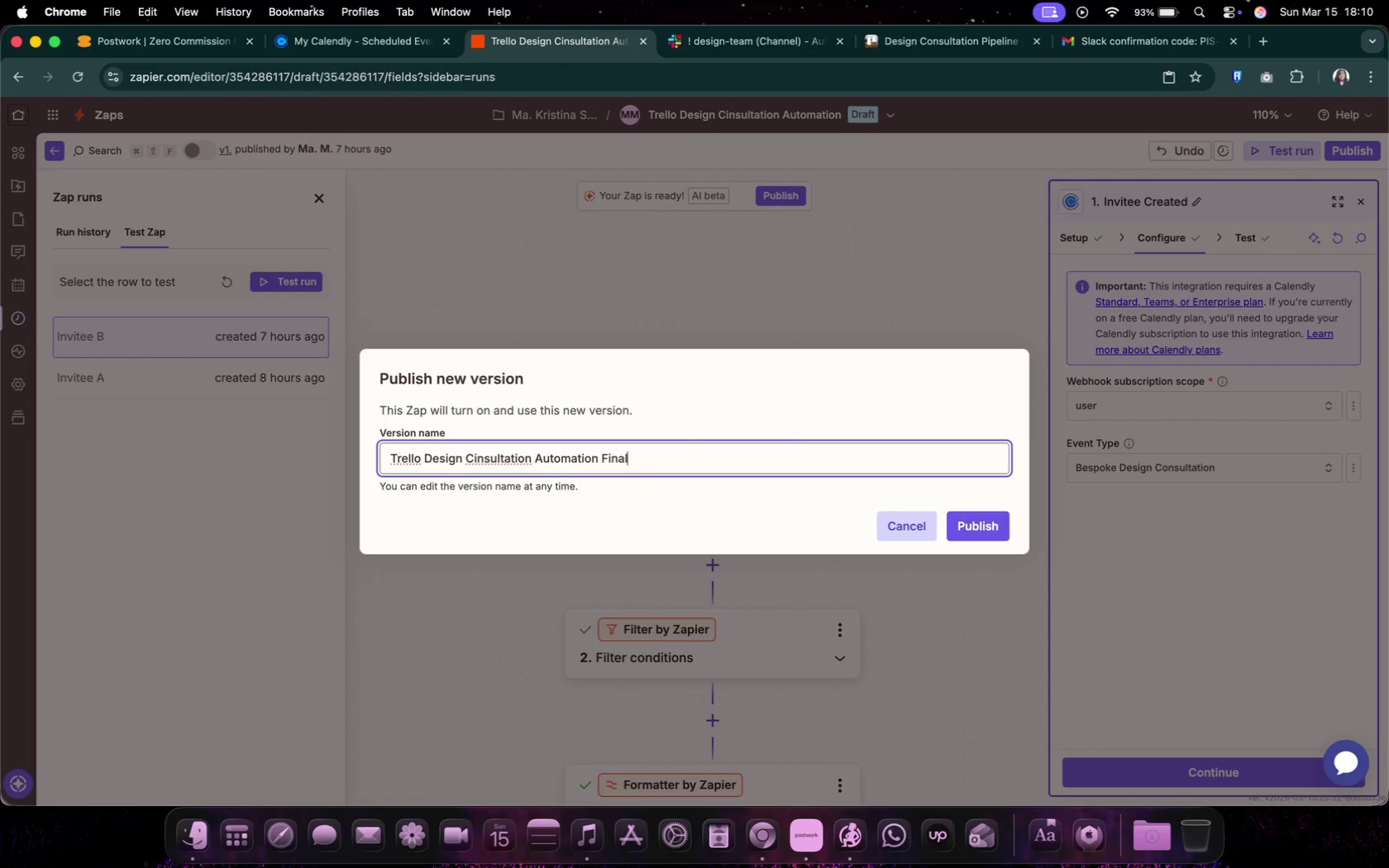 
key(Enter)
 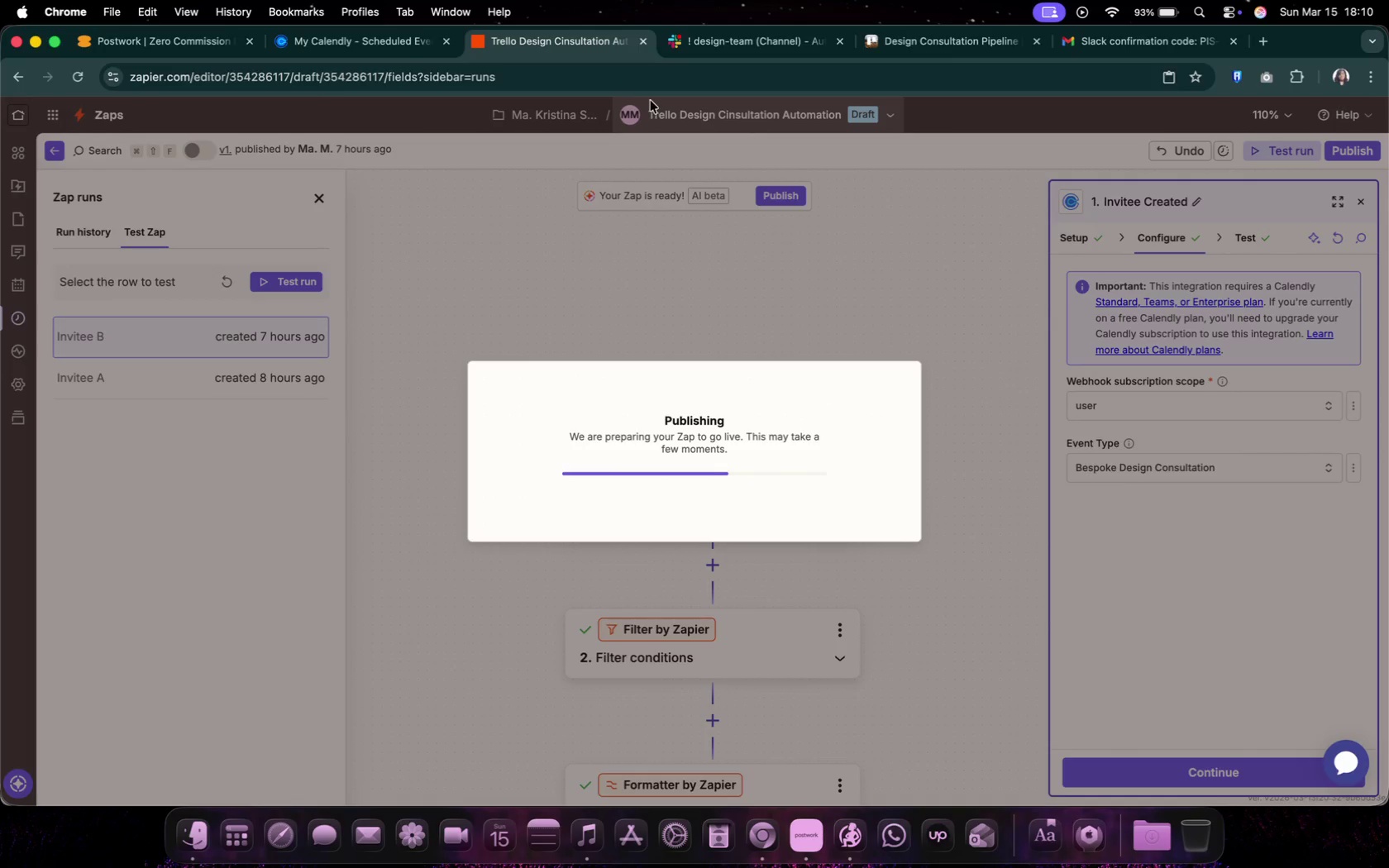 
left_click([719, 28])
 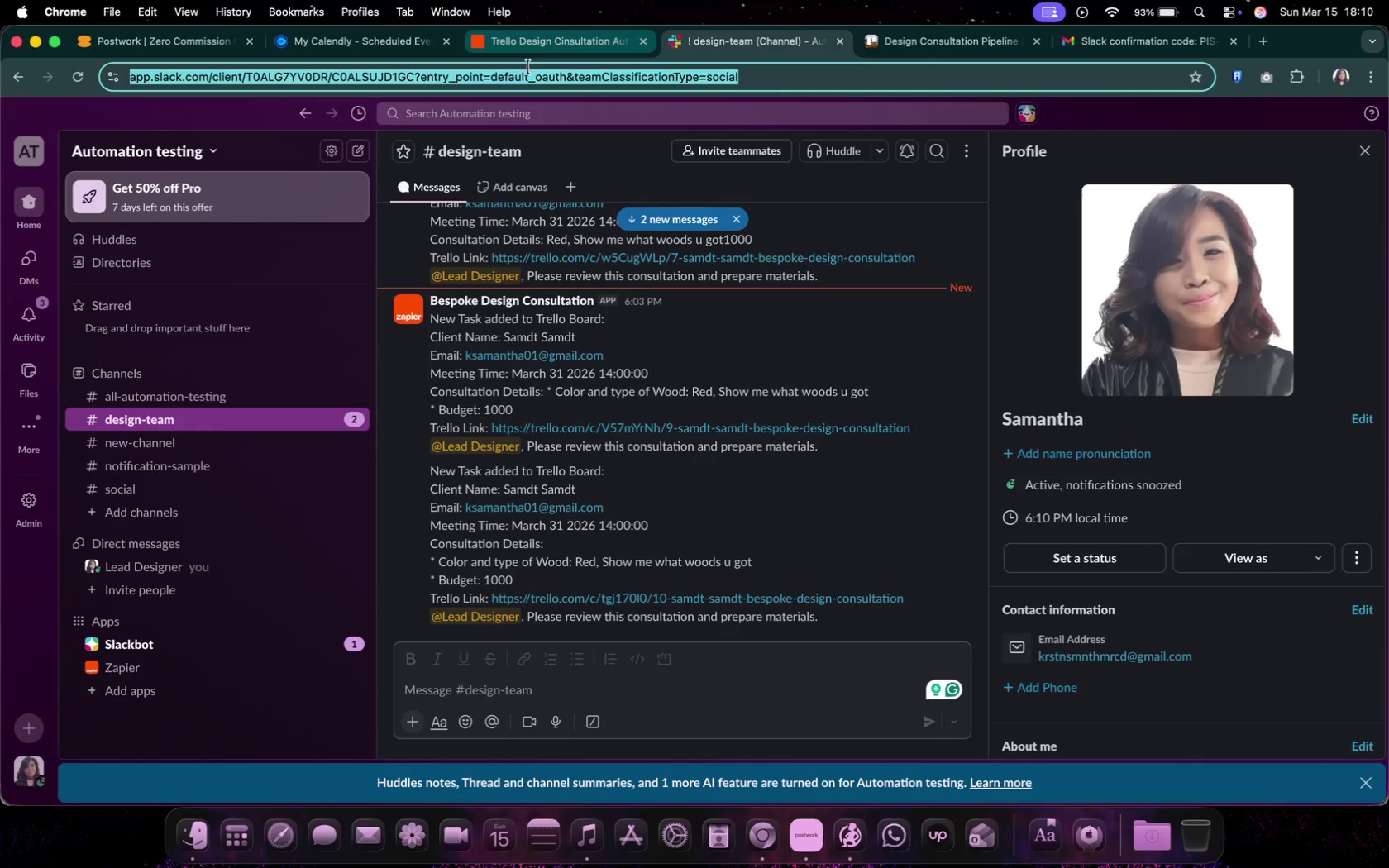 
left_click([538, 52])
 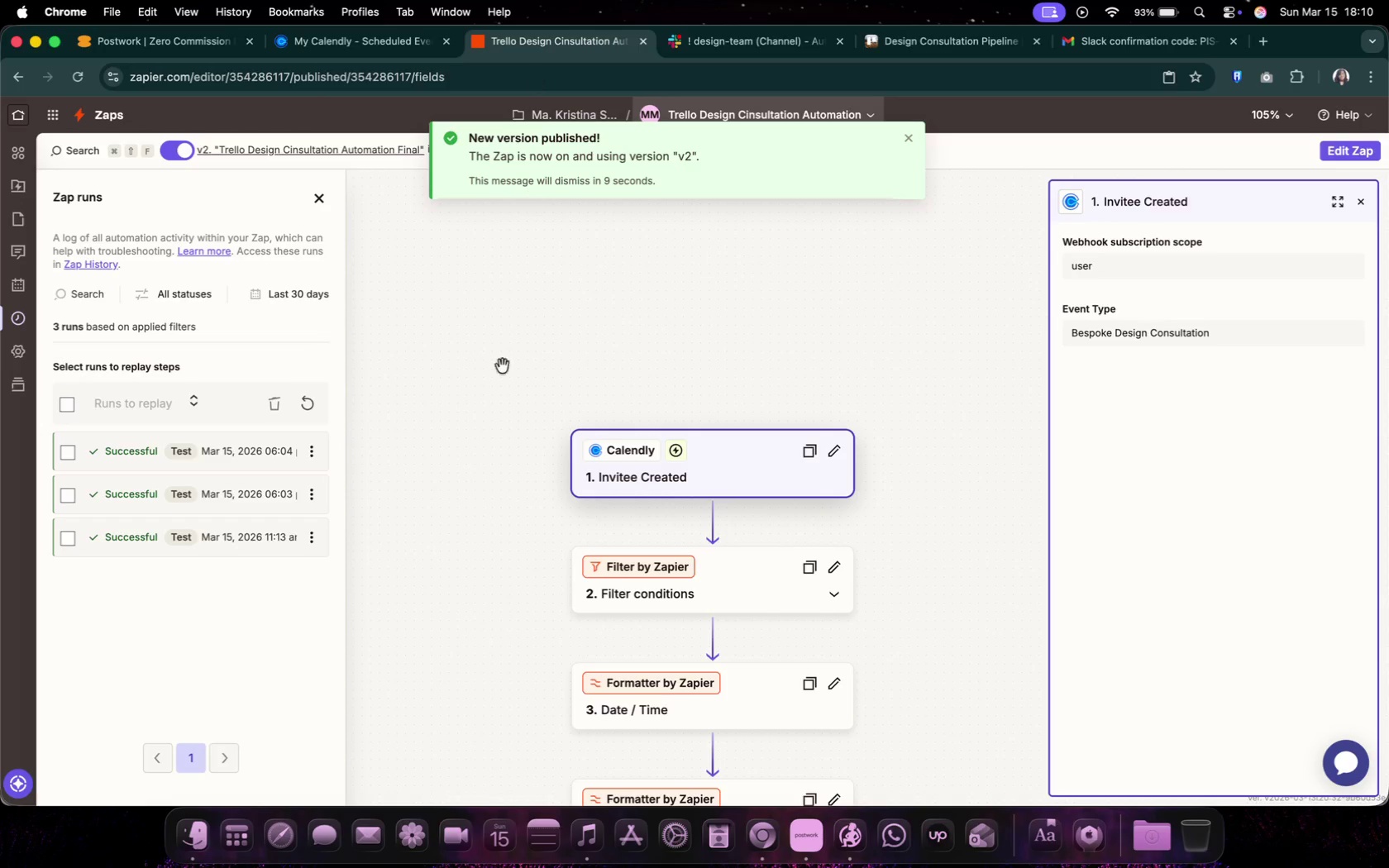 
scroll: coordinate [792, 416], scroll_direction: down, amount: 25.0
 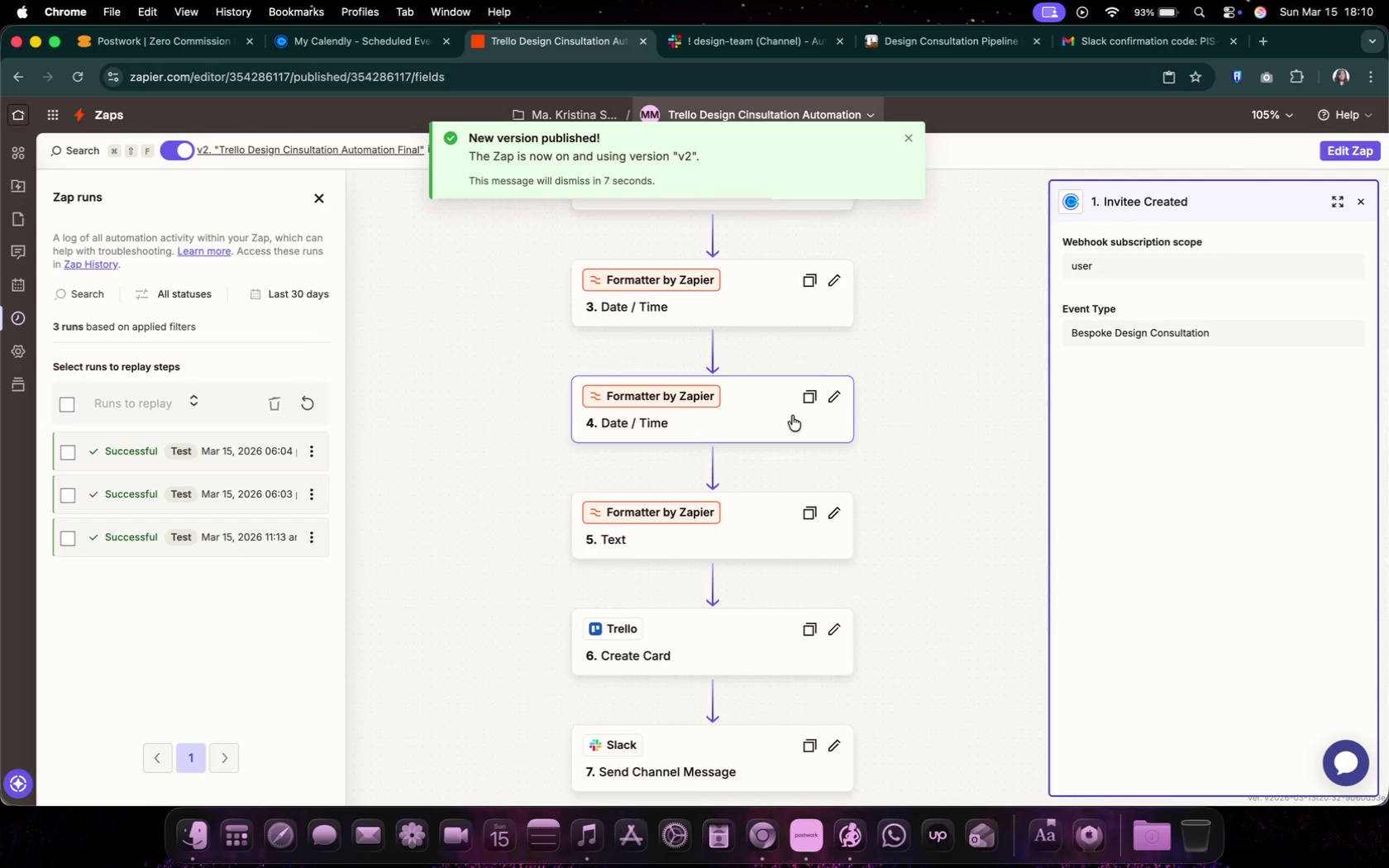 
scroll: coordinate [792, 416], scroll_direction: up, amount: 25.0
 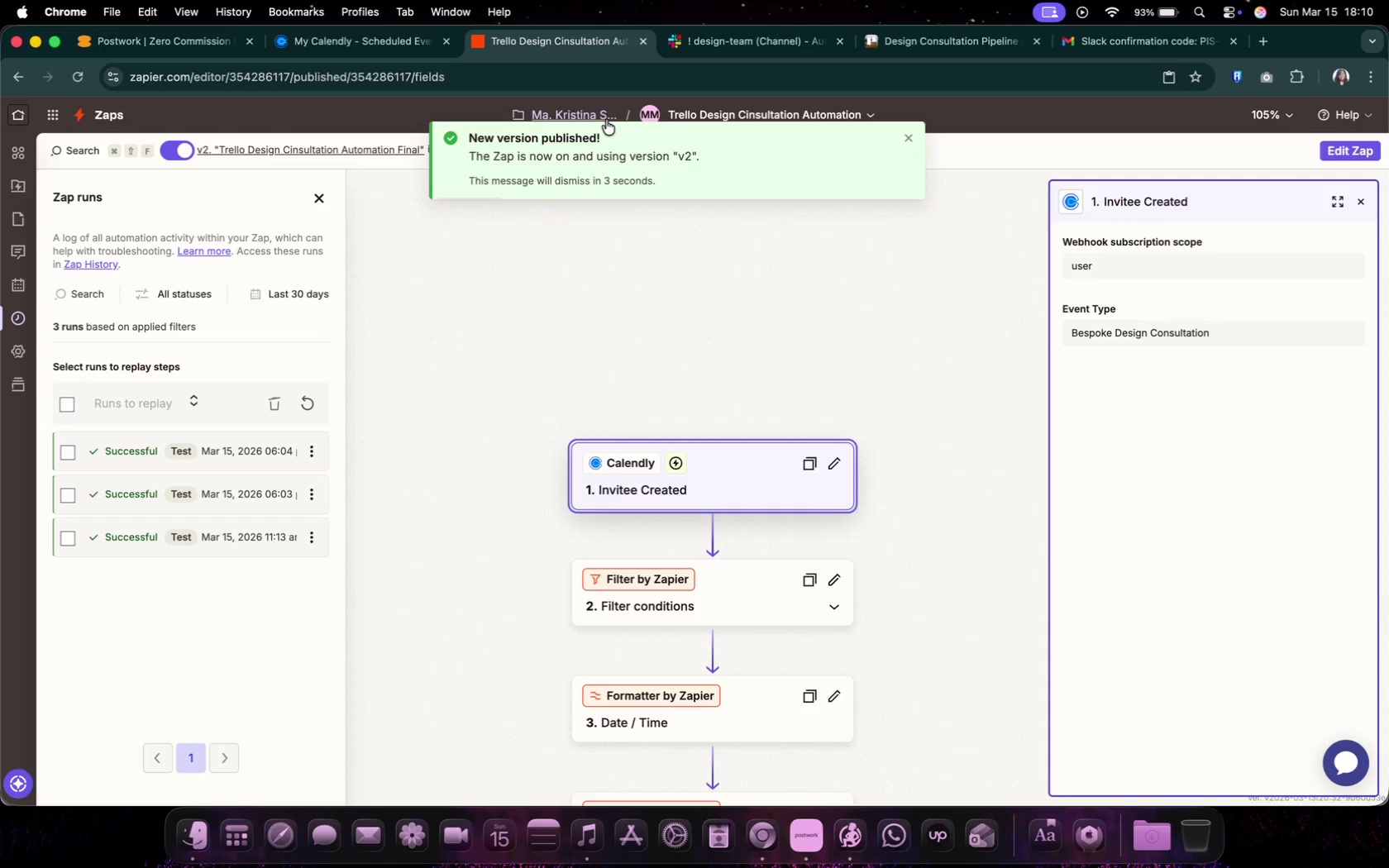 
left_click([907, 134])
 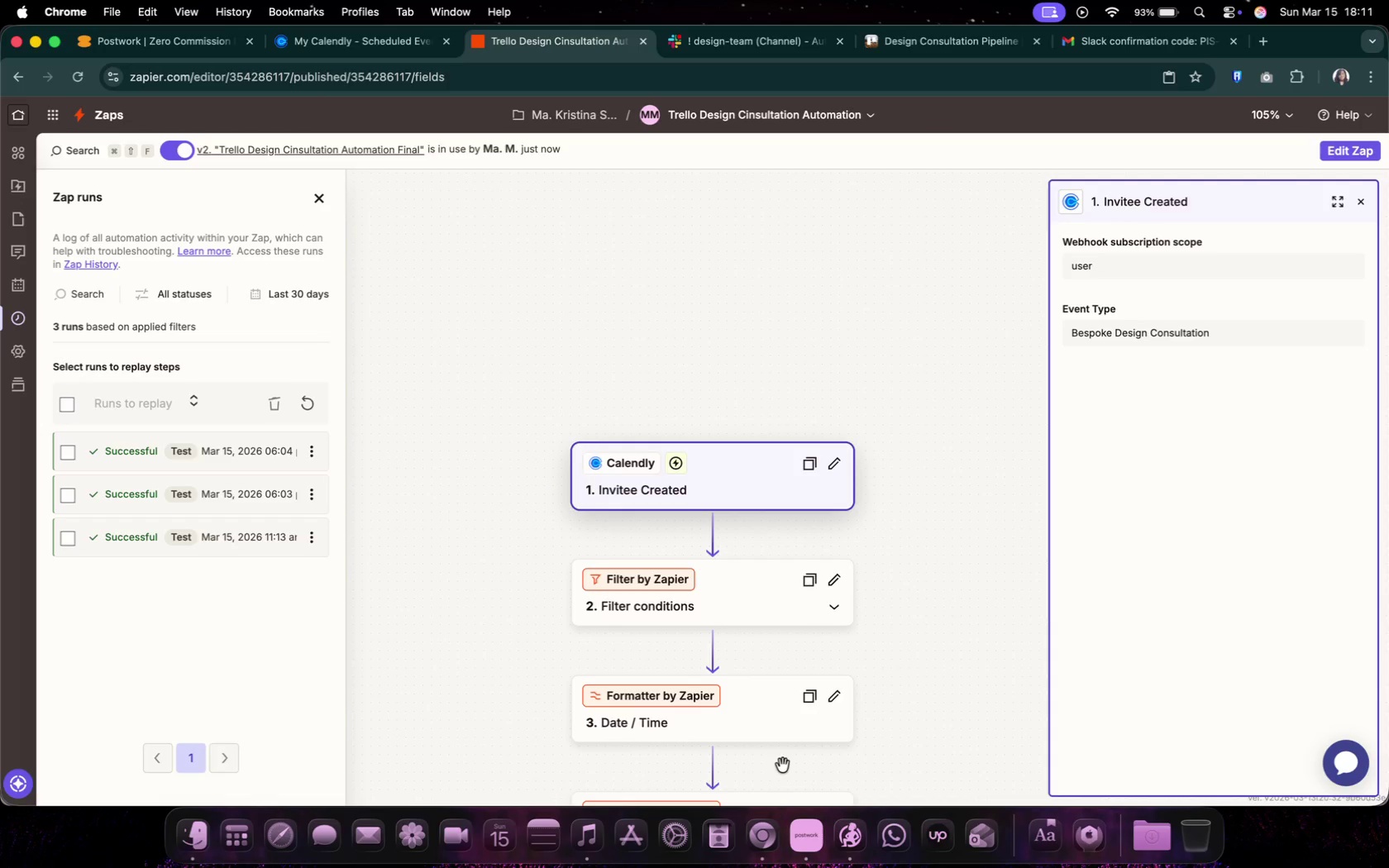 
right_click([768, 866])
 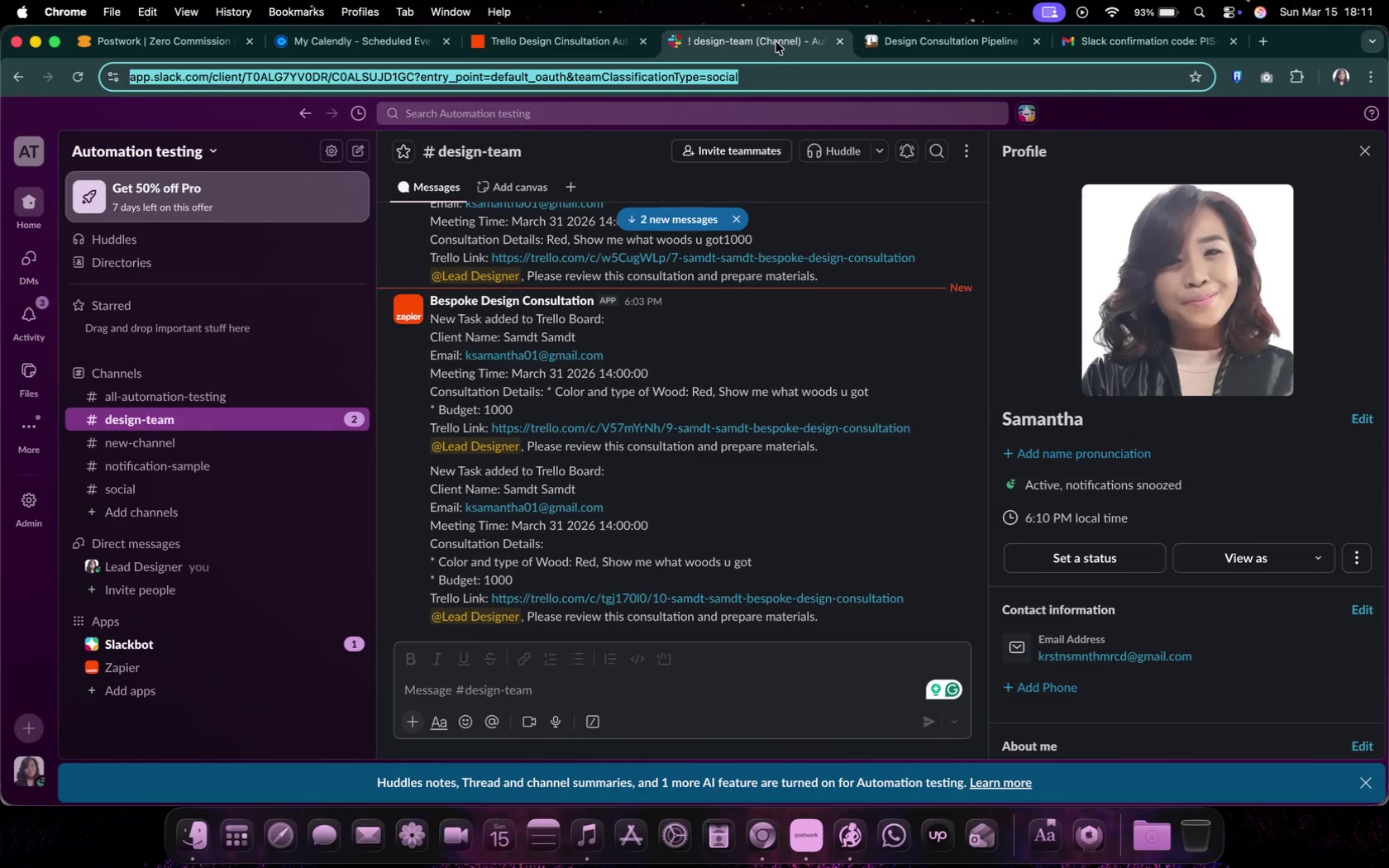 
wait(5.54)
 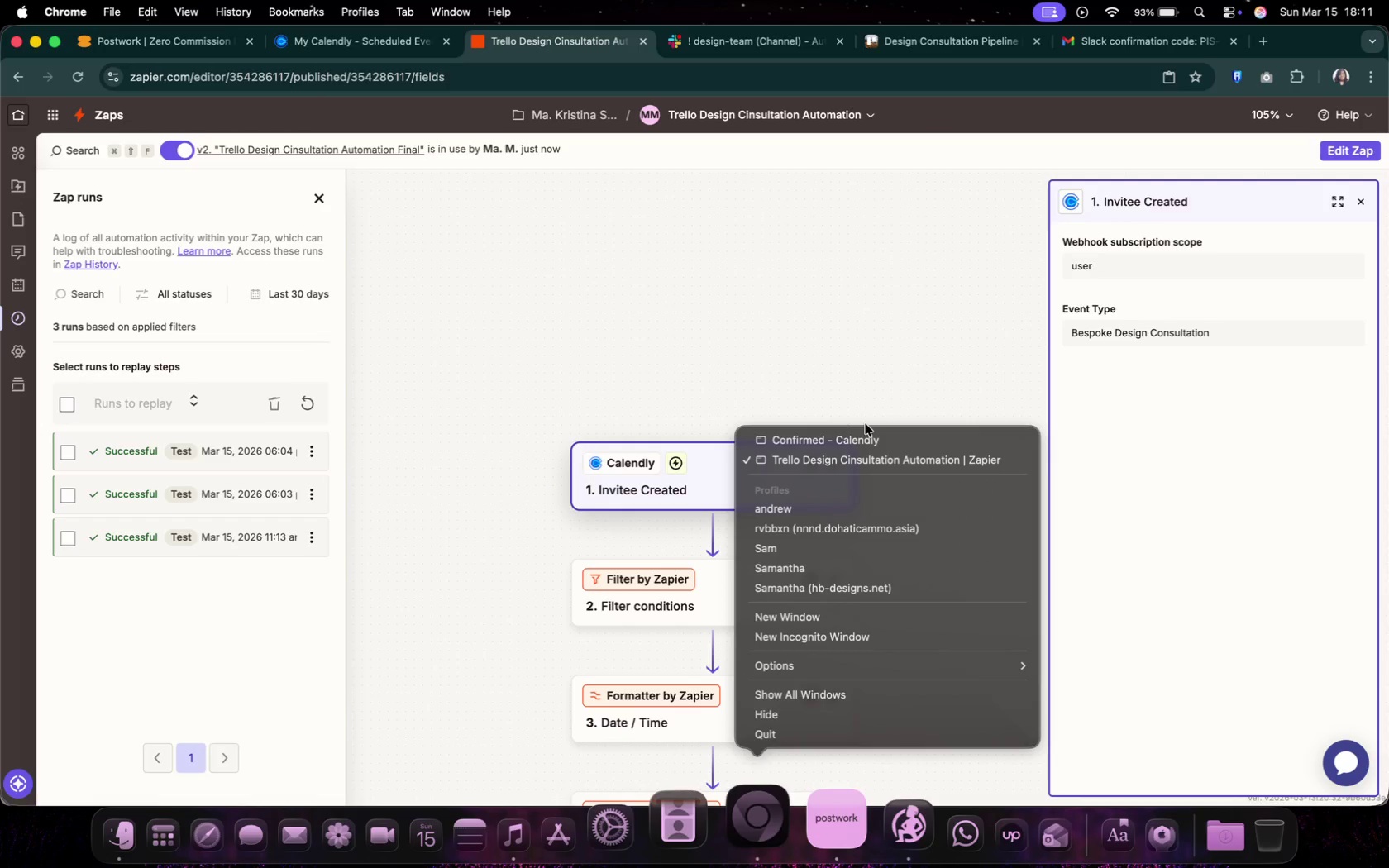 
left_click([286, 31])
 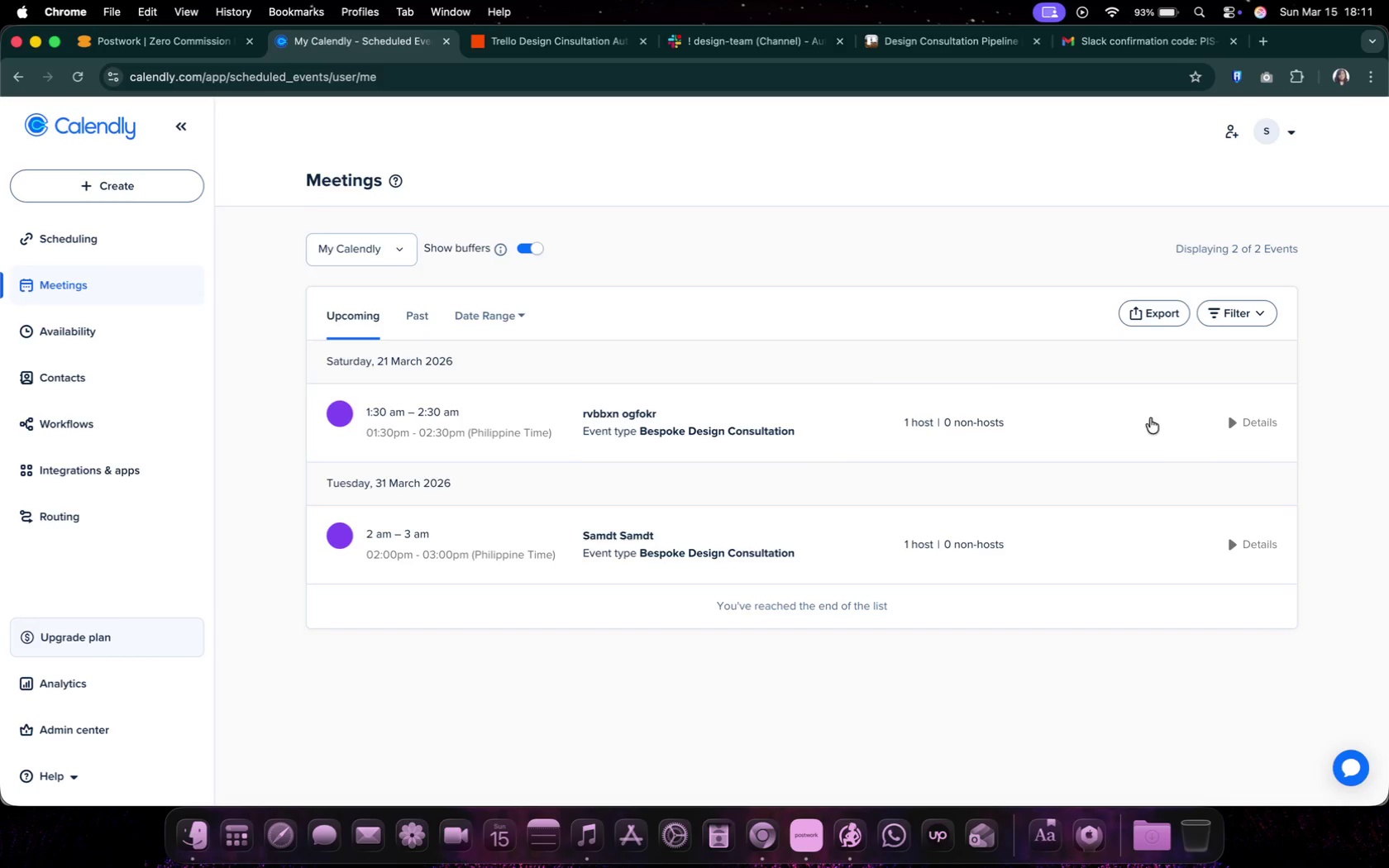 
left_click([881, 424])
 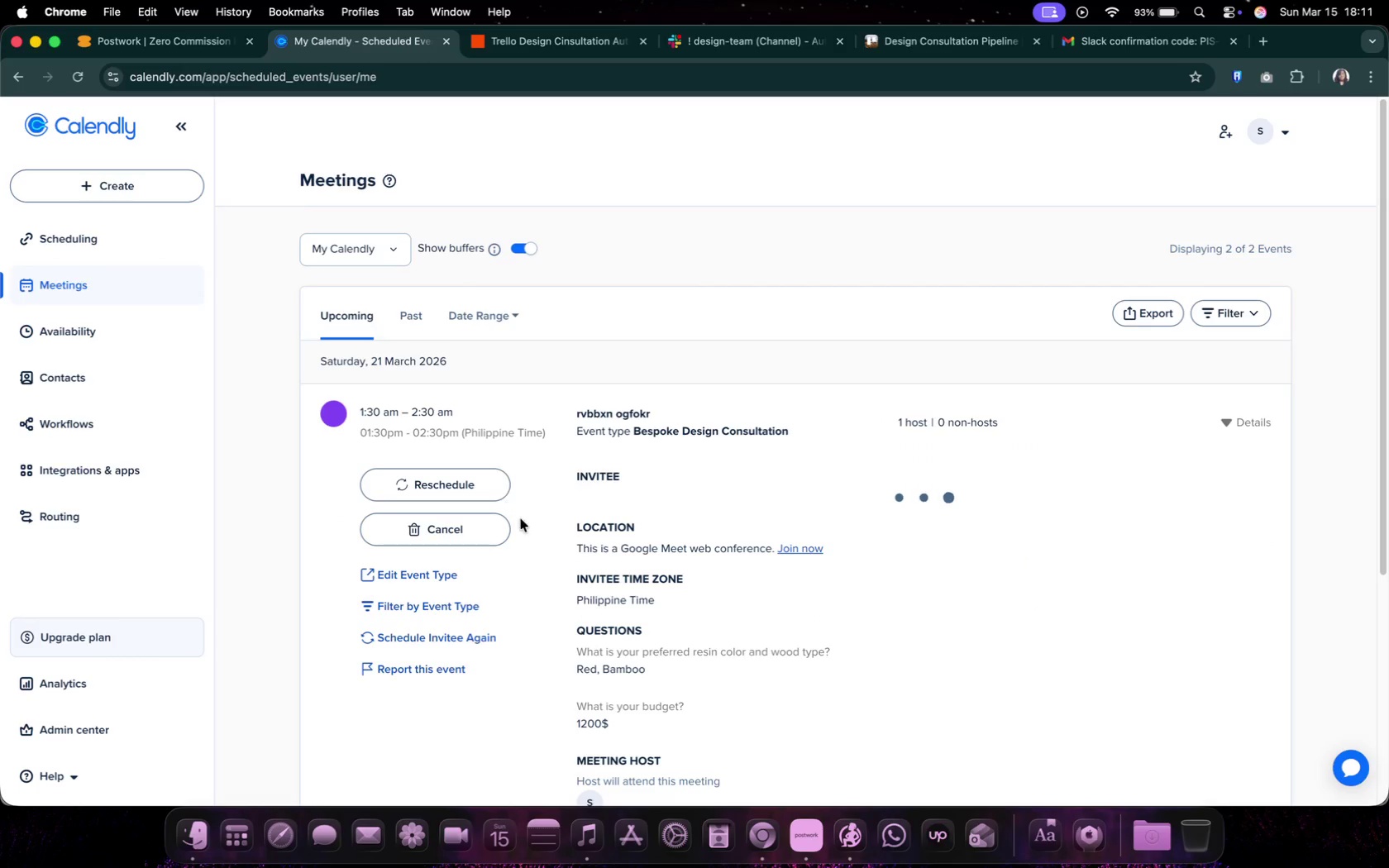 
left_click([442, 525])
 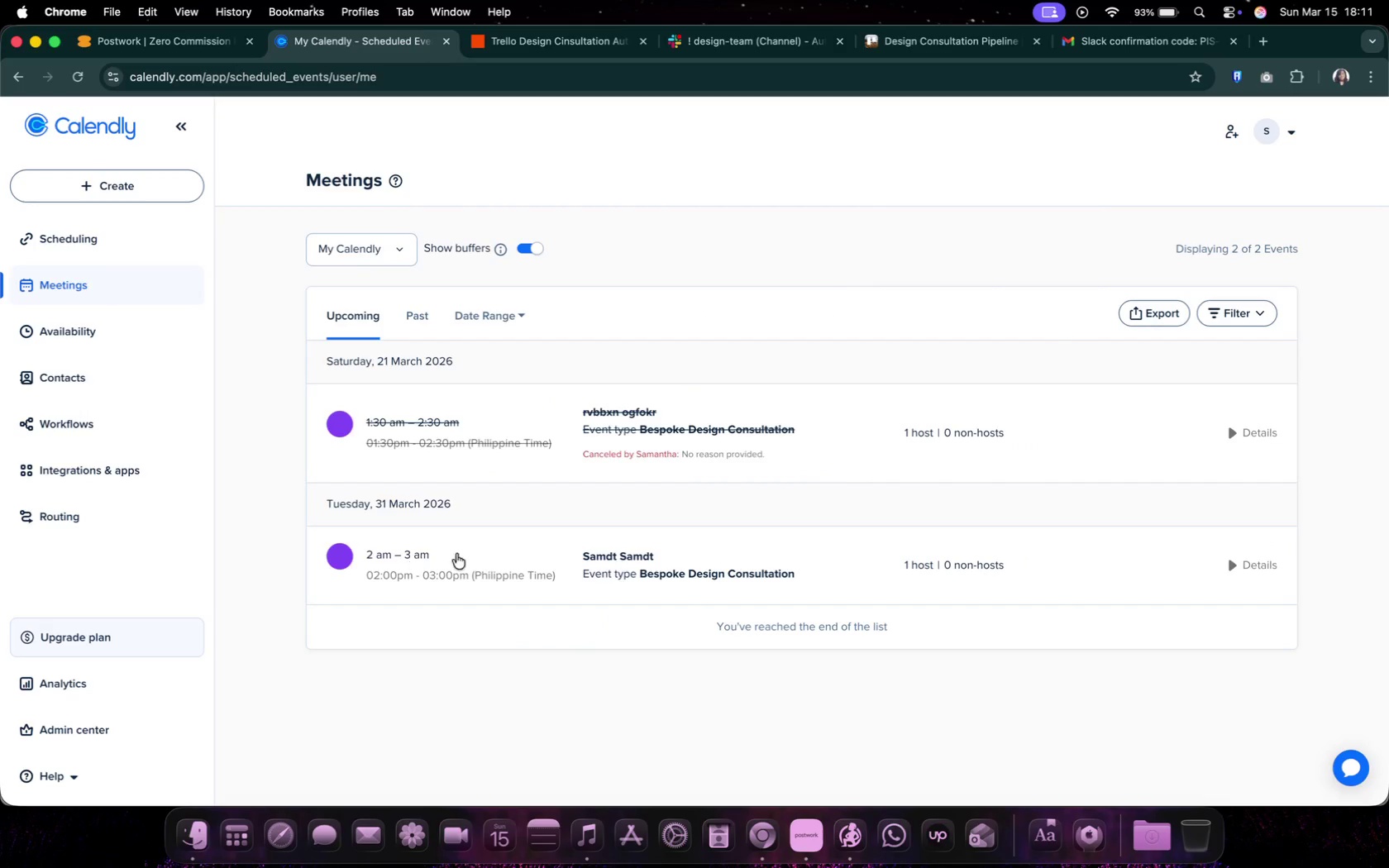 
wait(5.32)
 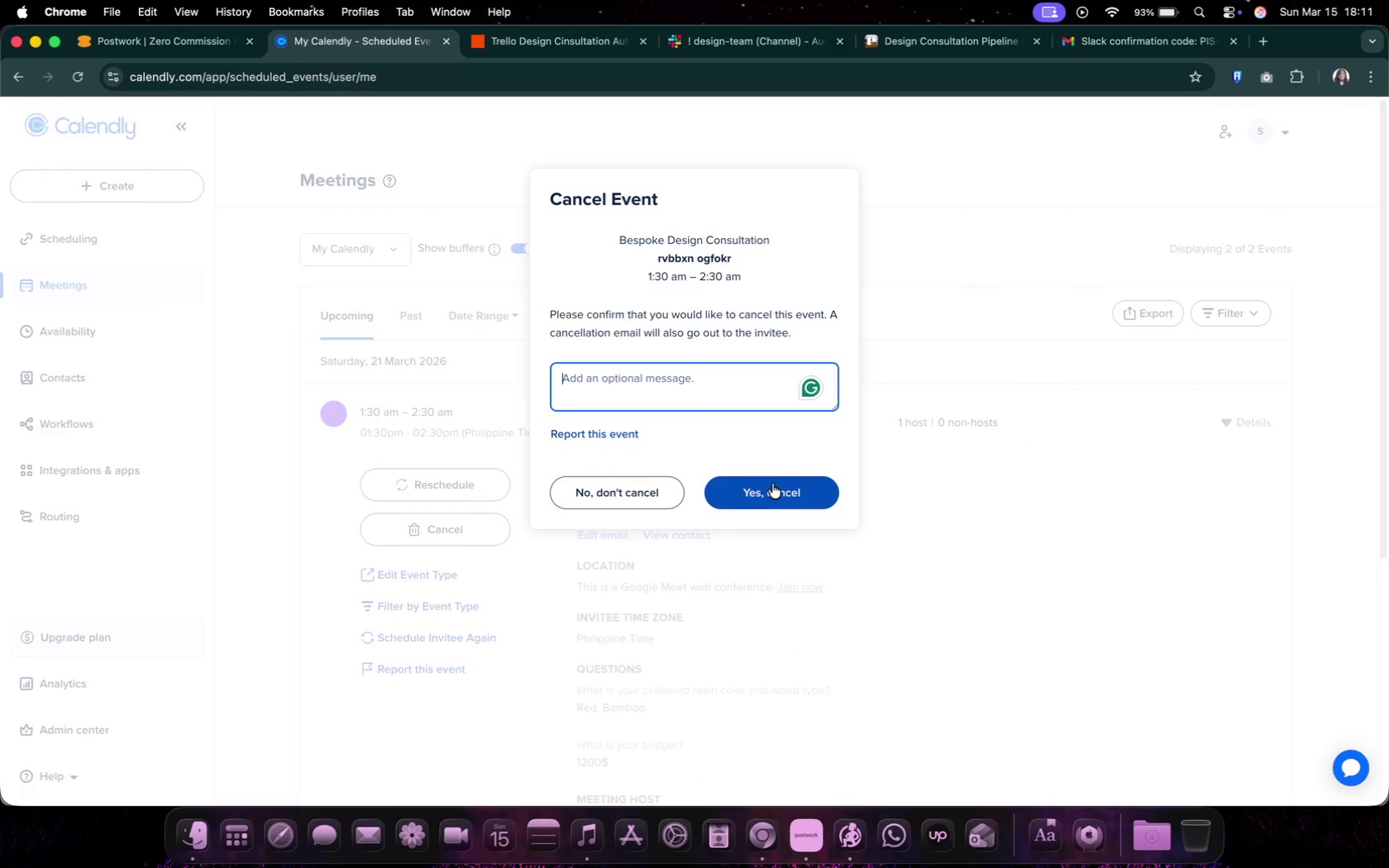 
left_click([466, 671])
 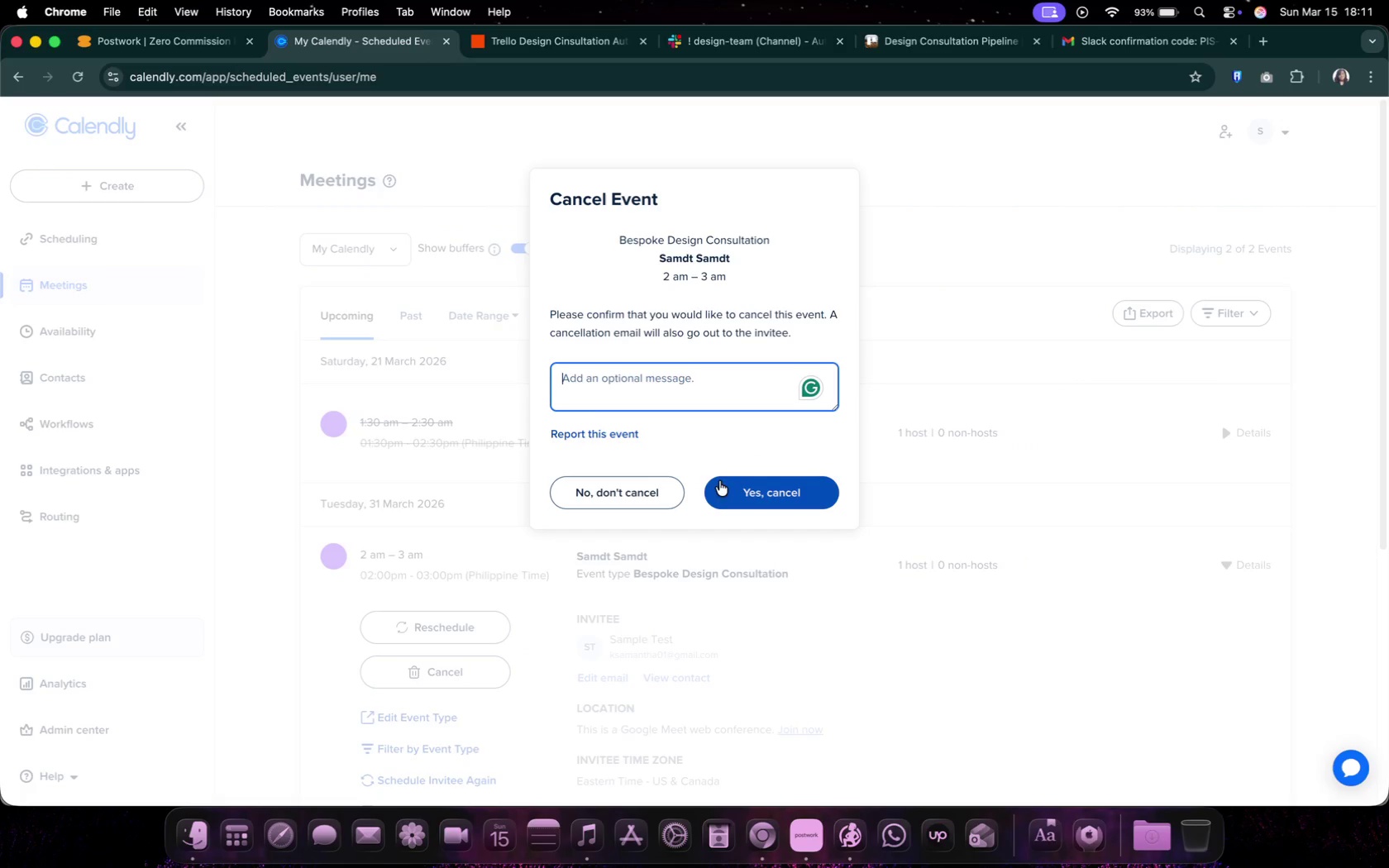 
left_click([739, 480])
 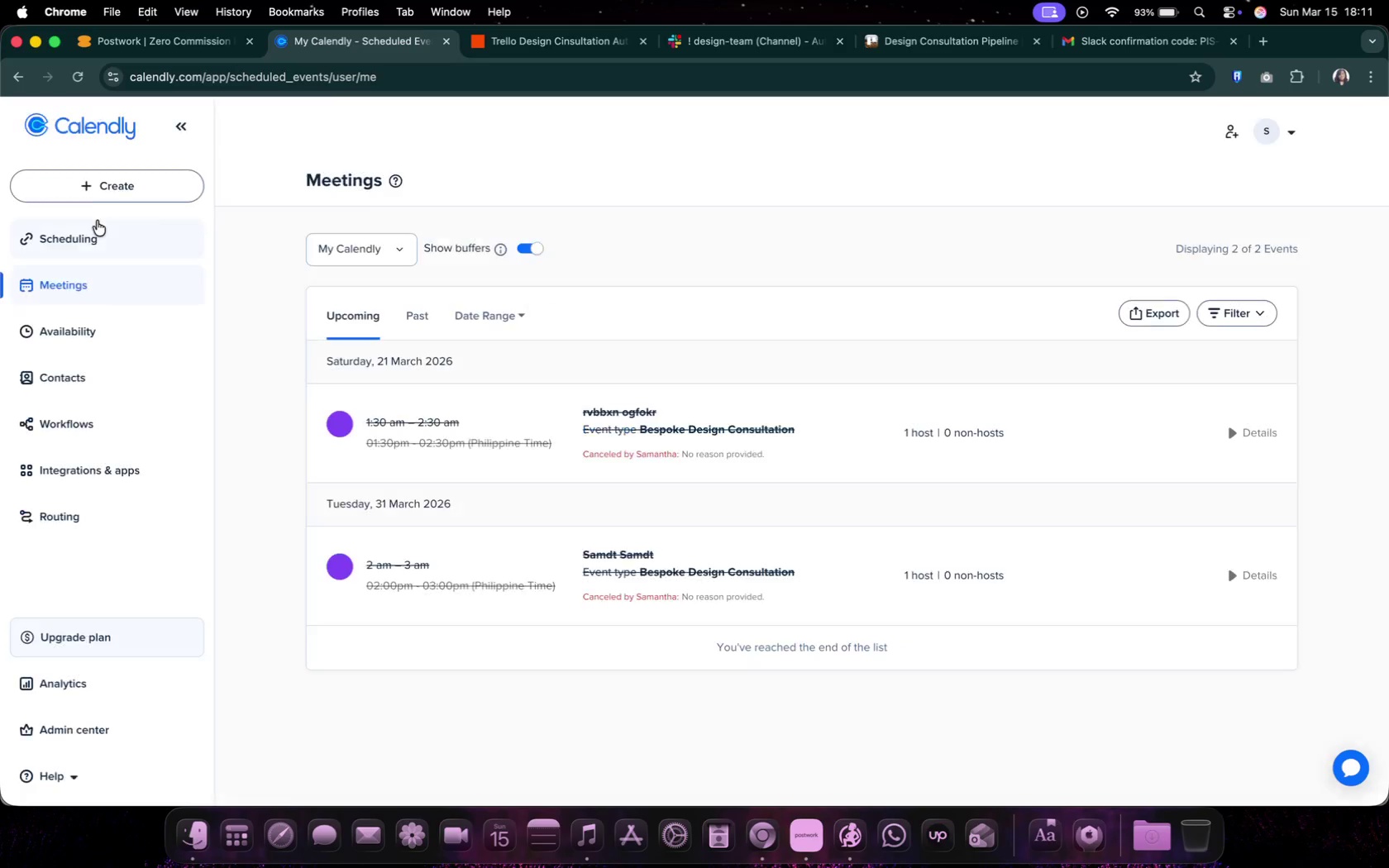 
left_click([97, 236])
 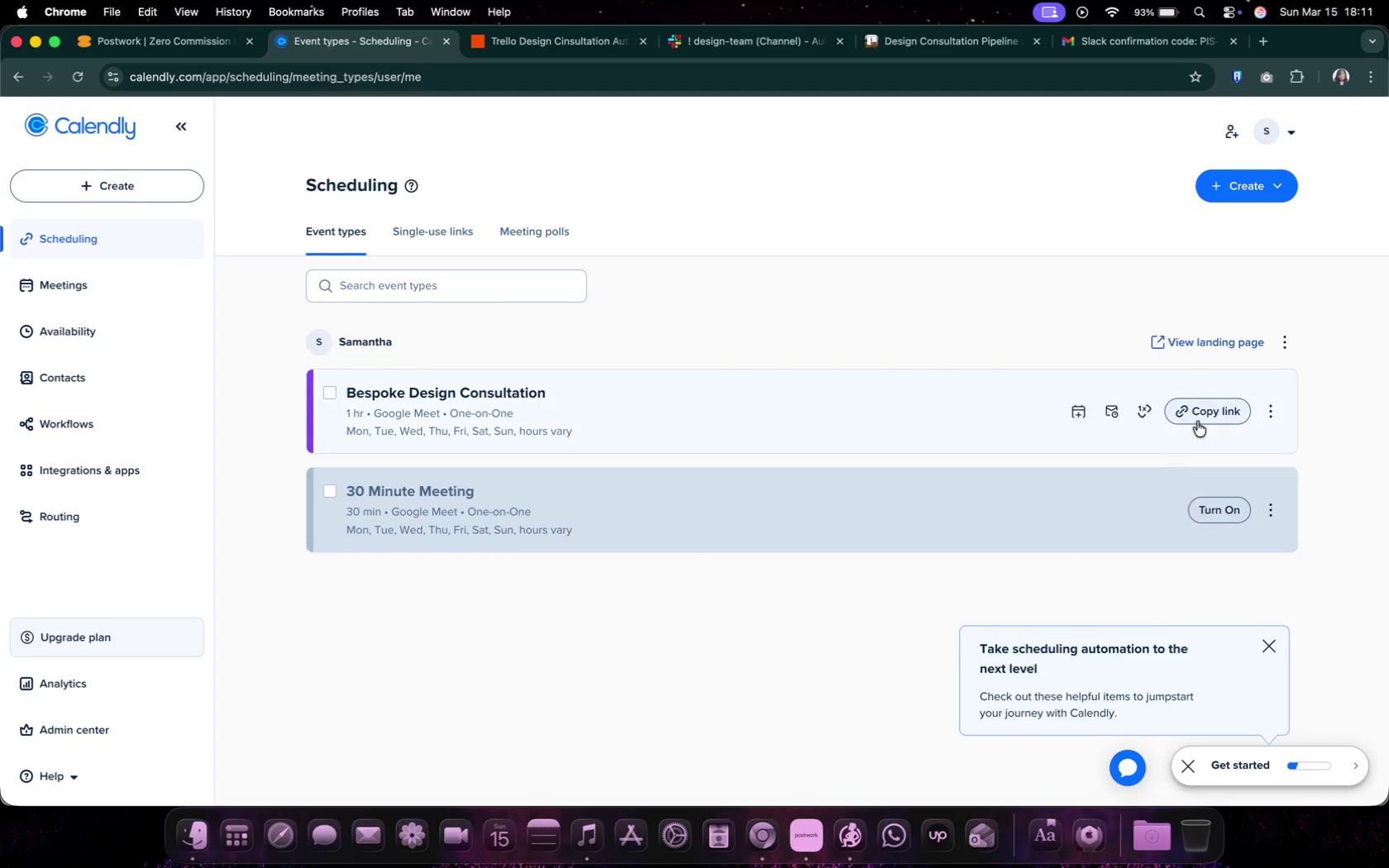 
left_click([1197, 421])
 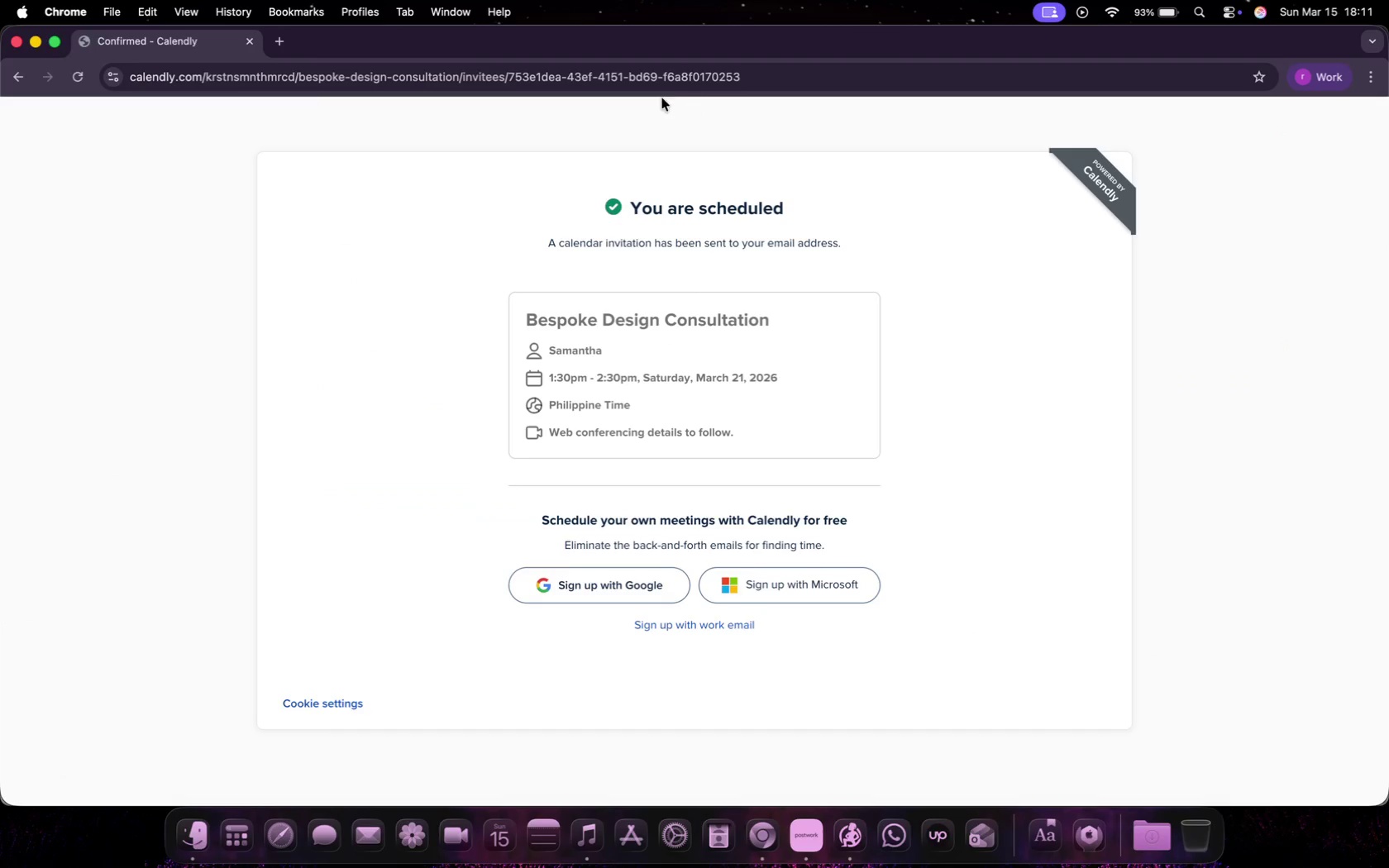 
key(Meta+V)
 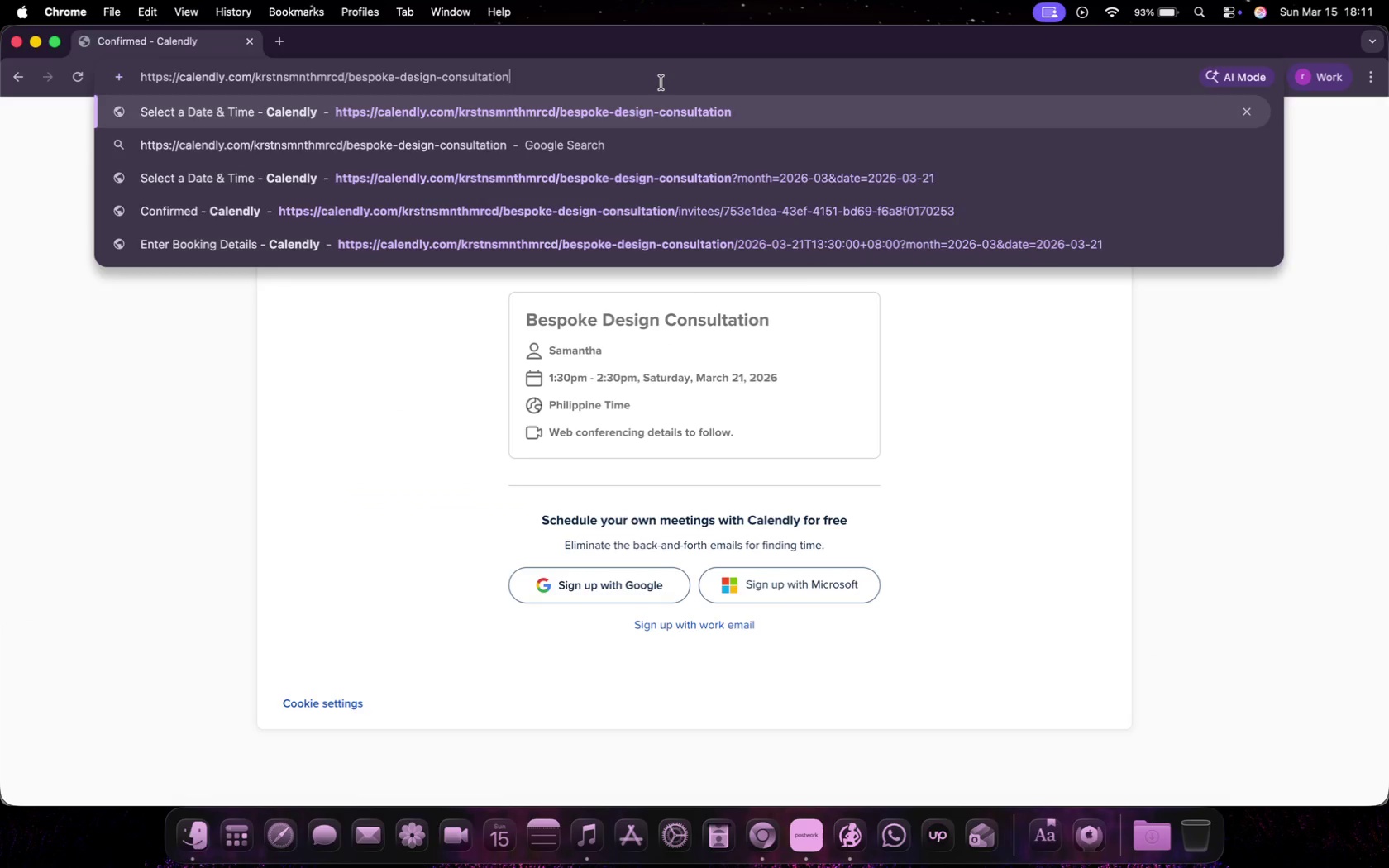 
key(Enter)
 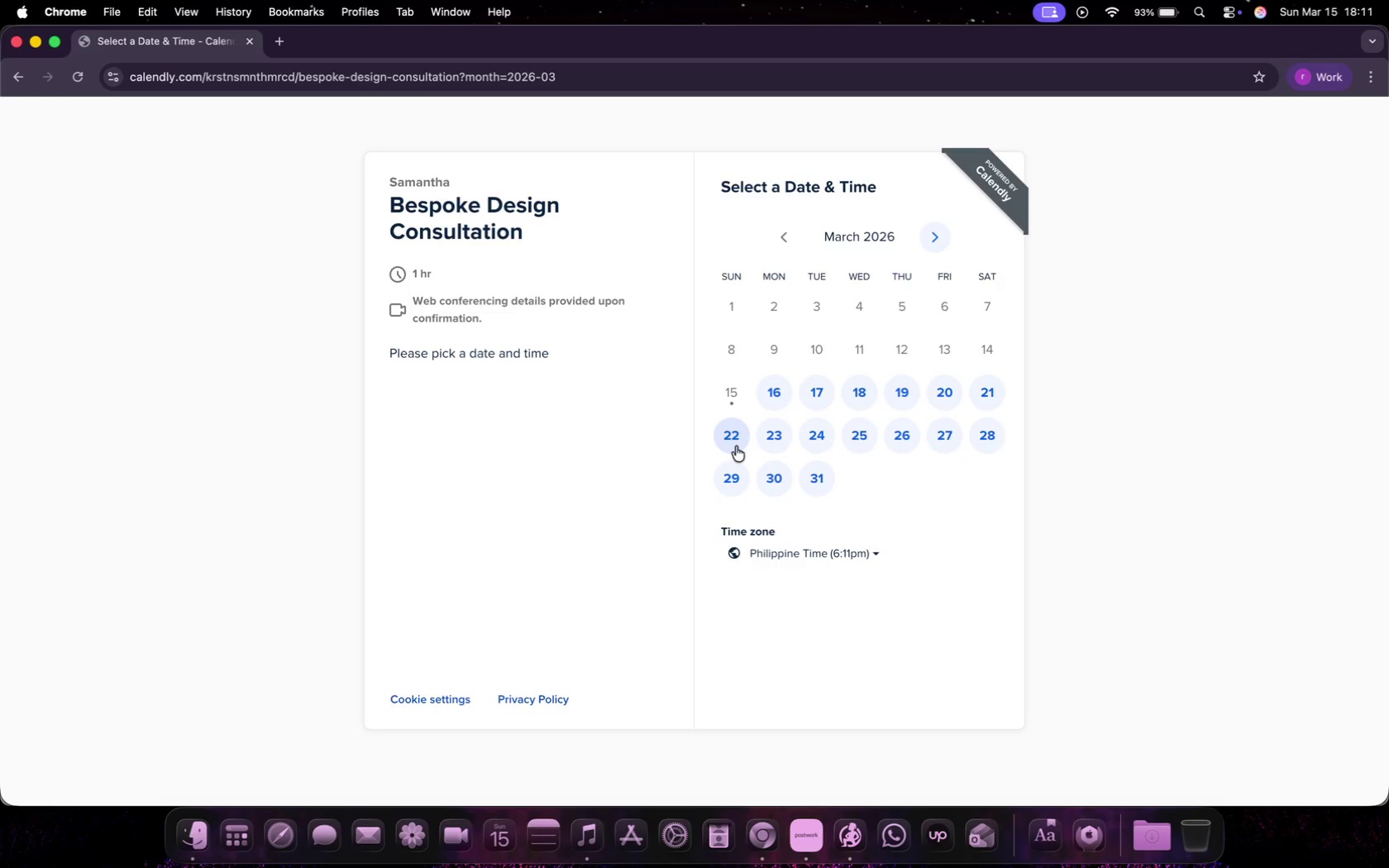 
wait(5.3)
 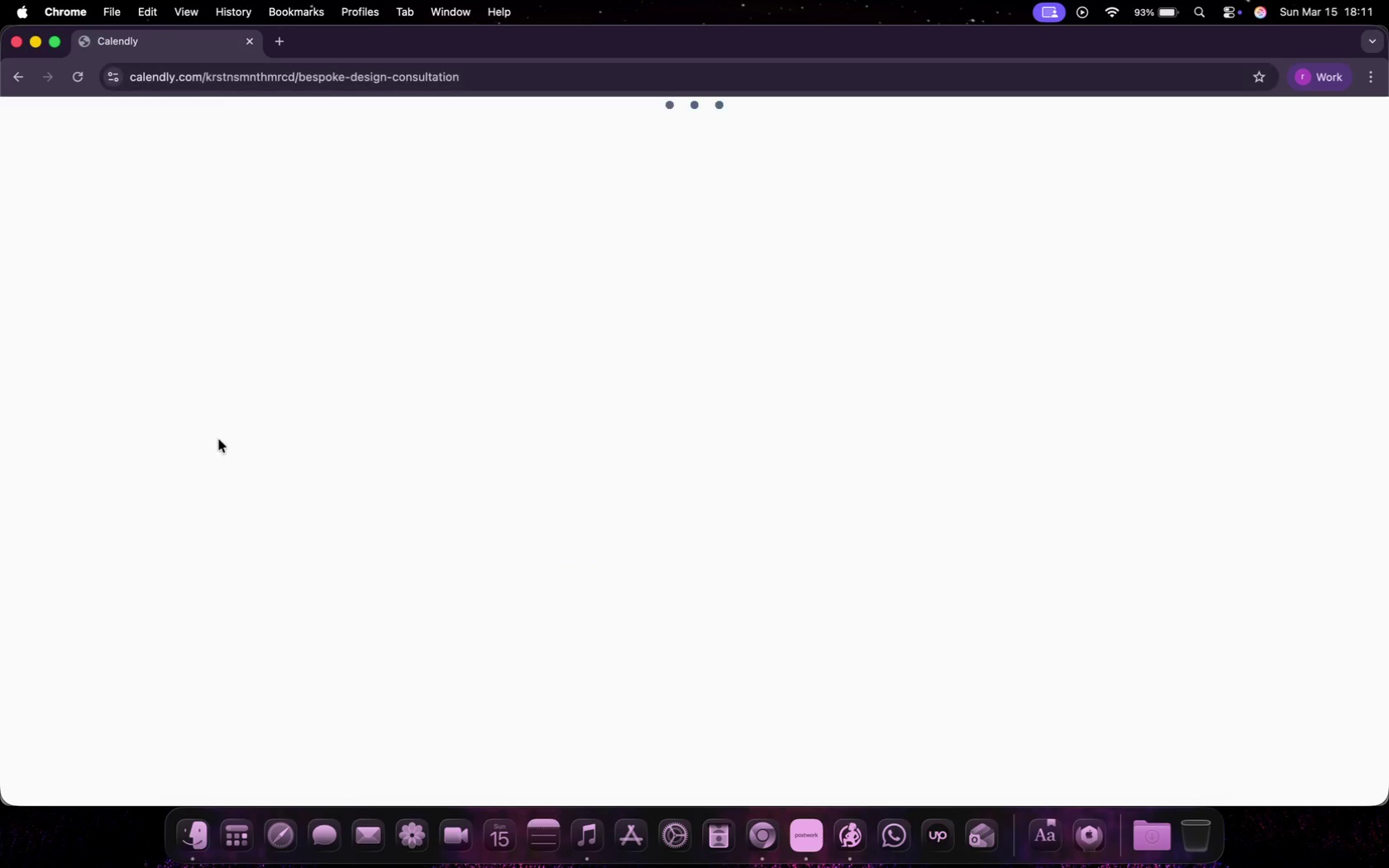 
left_click([780, 436])
 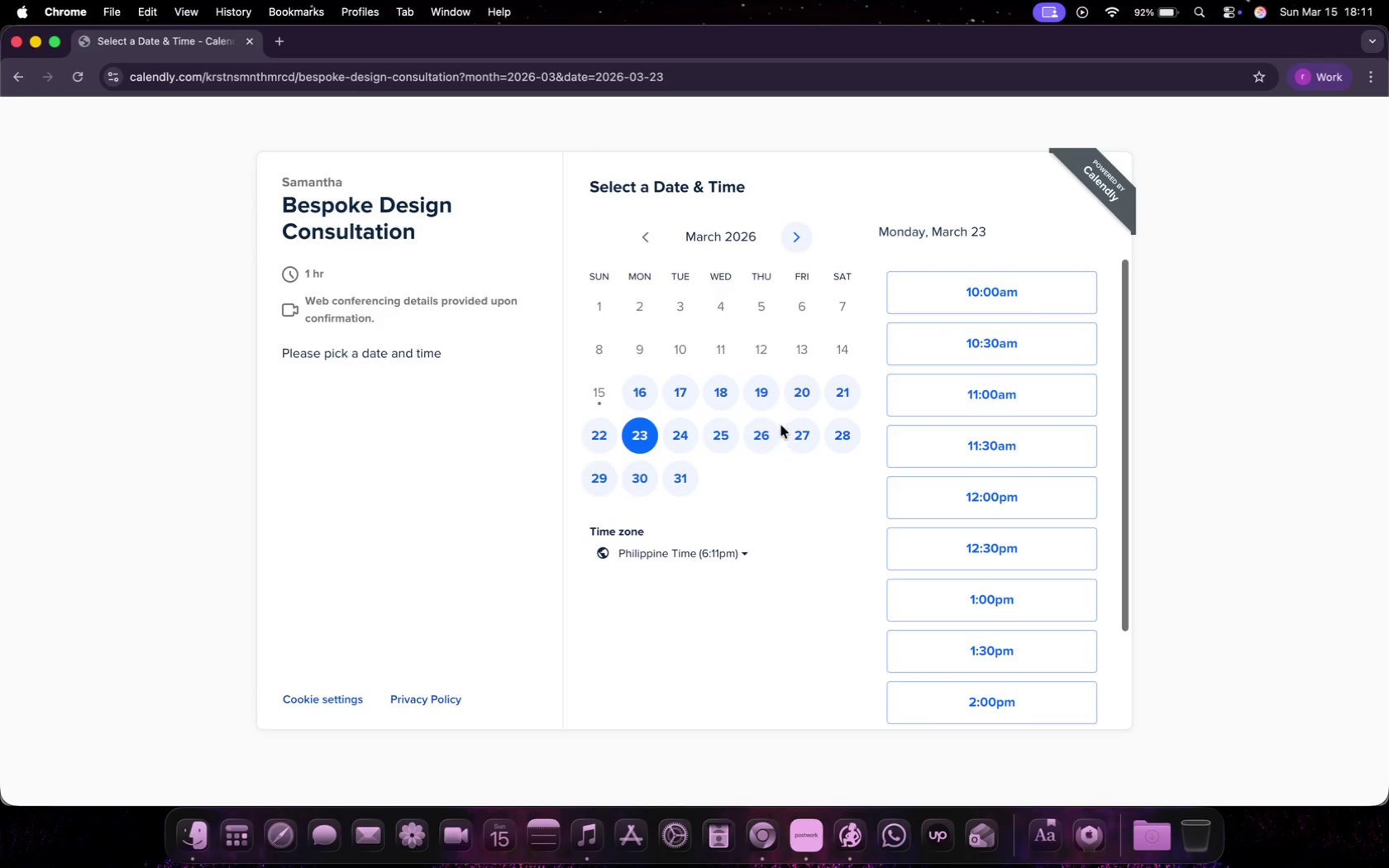 
left_click([784, 400])
 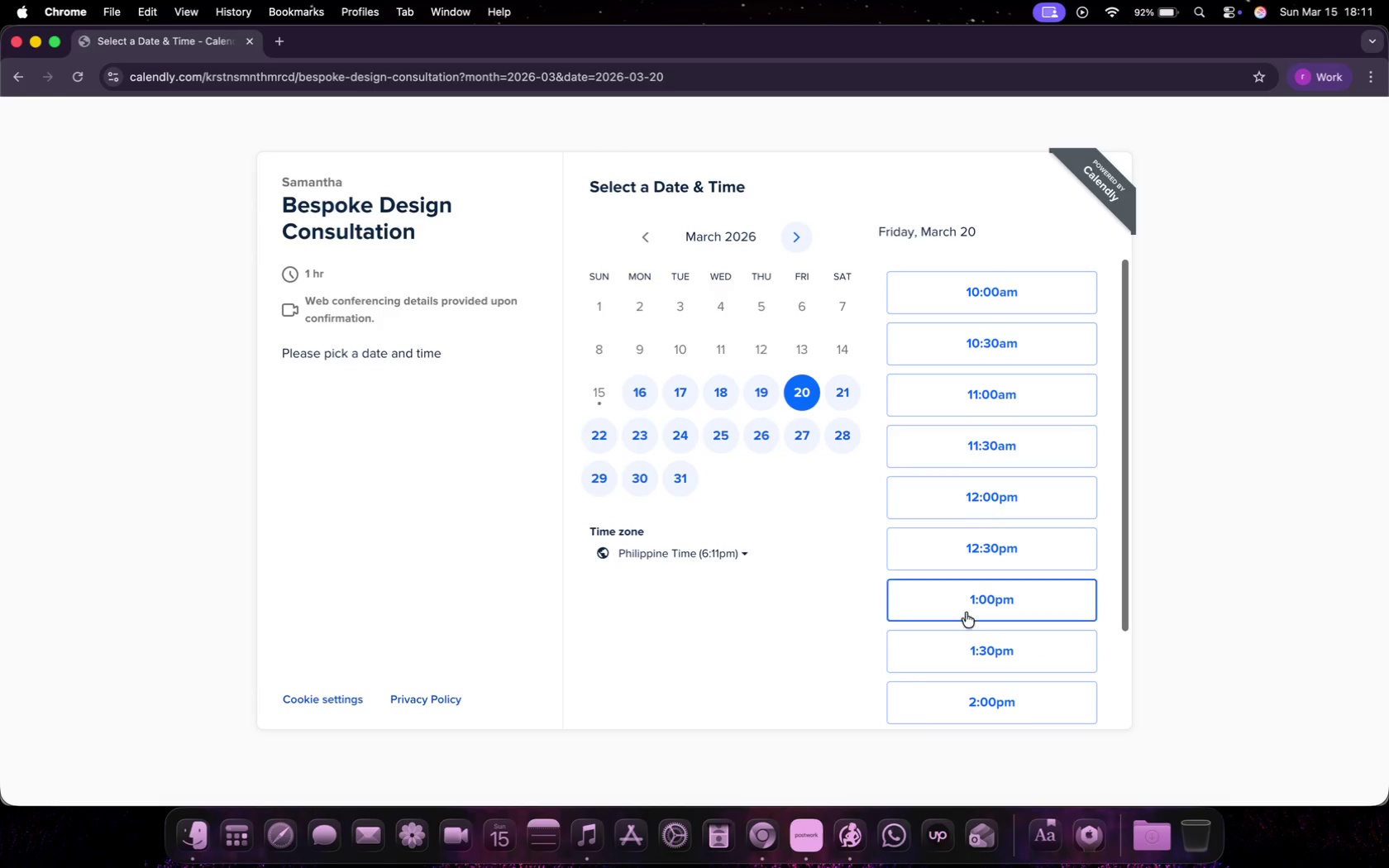 
left_click([990, 599])
 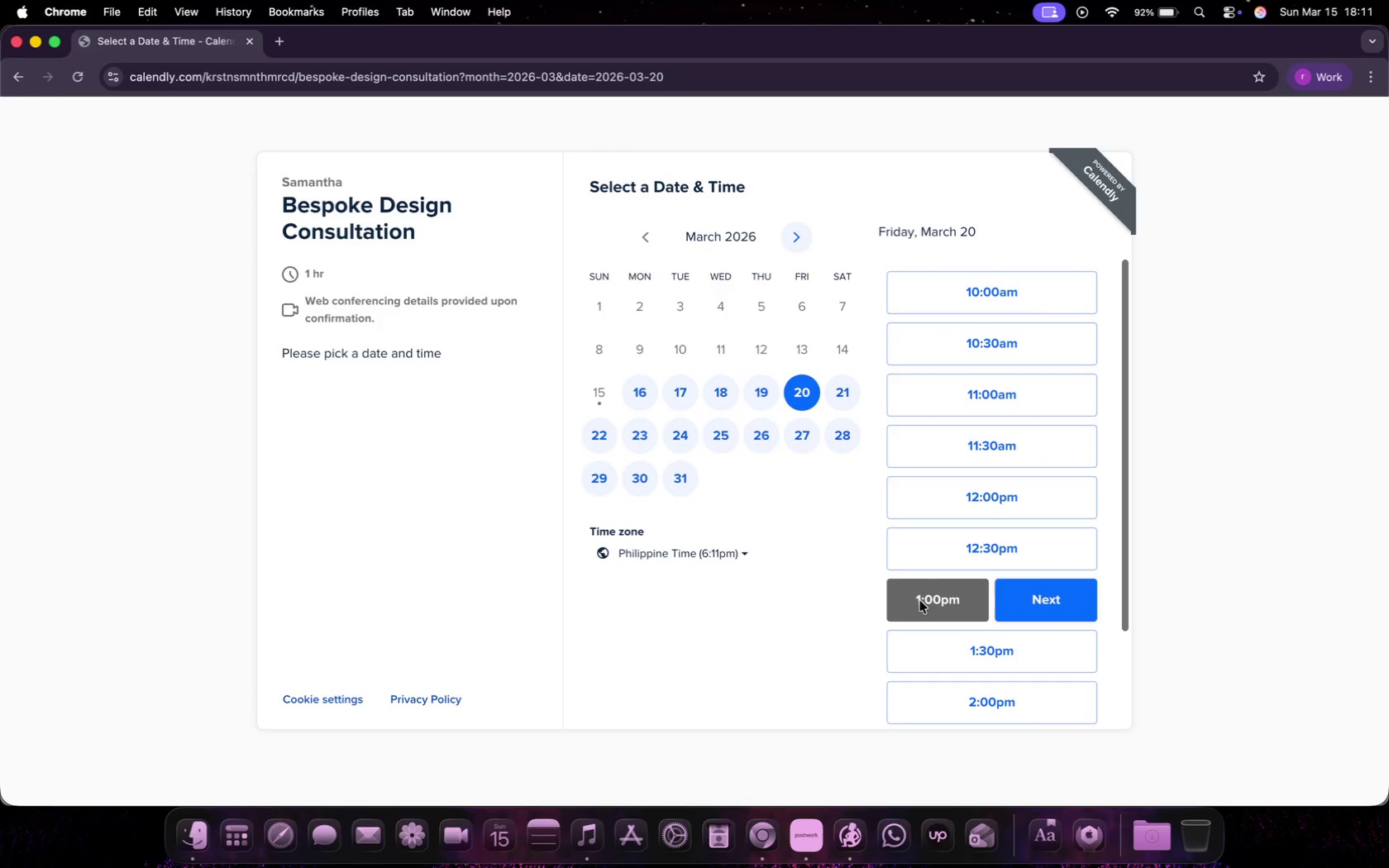 
left_click([1038, 603])
 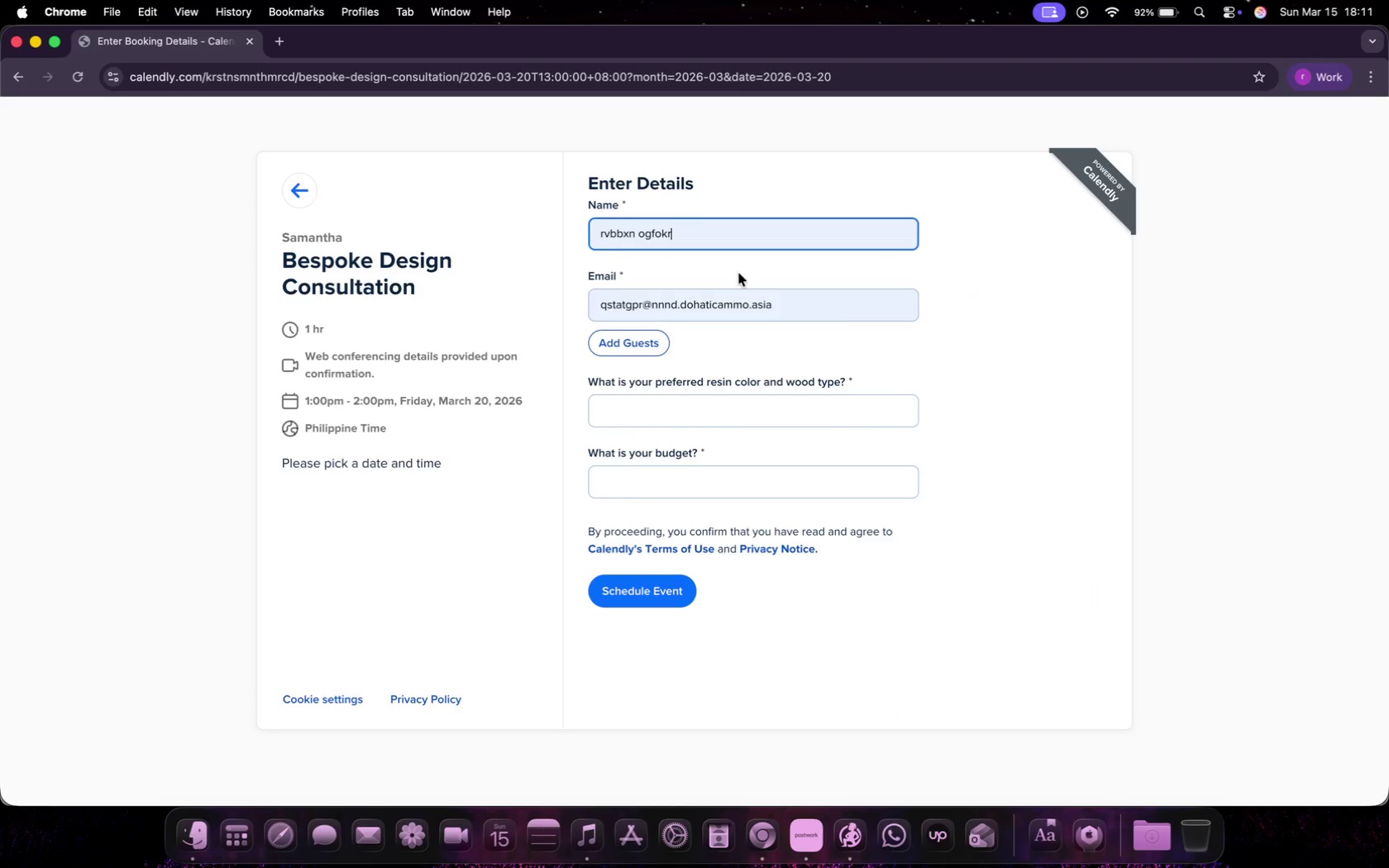 
wait(5.94)
 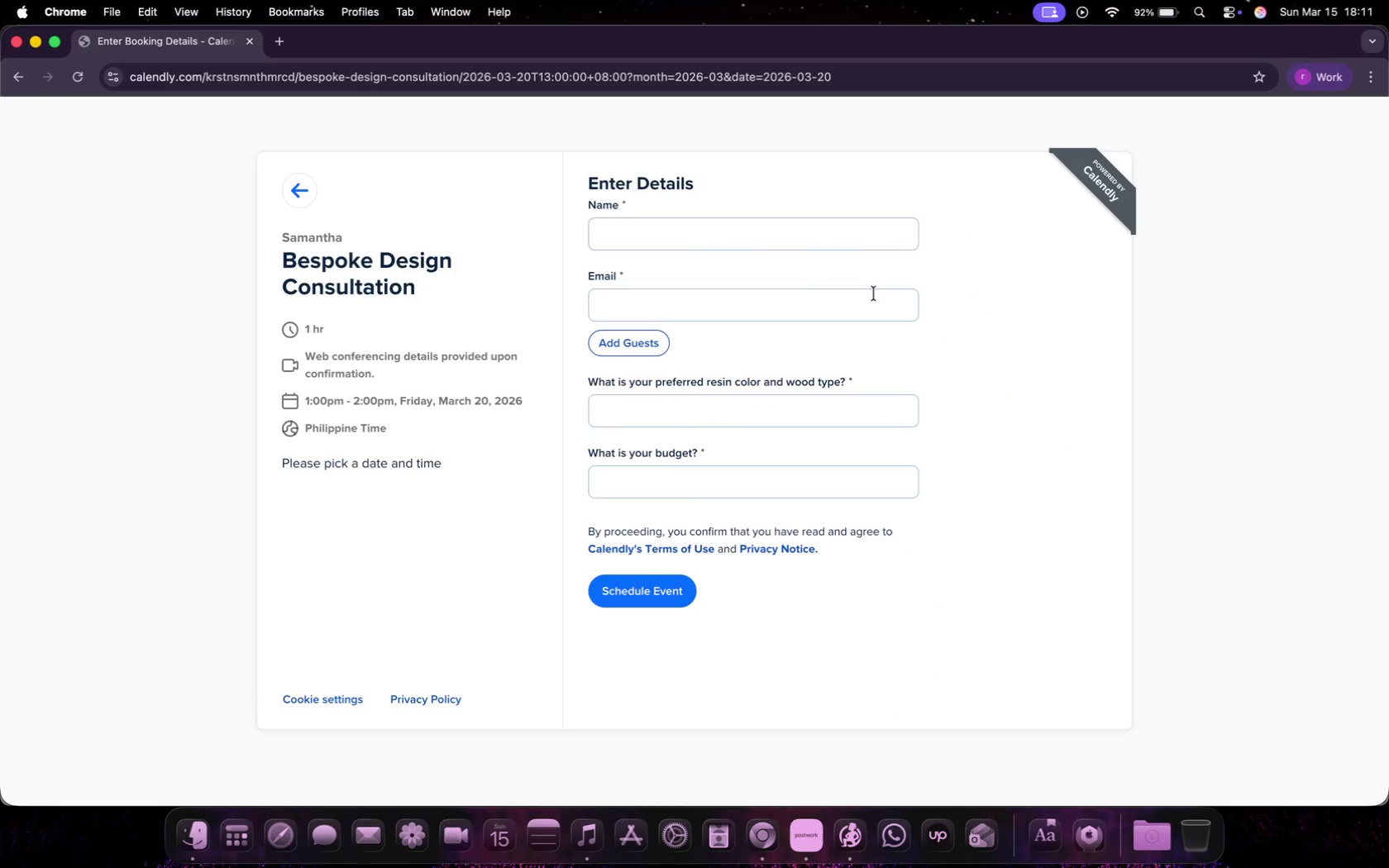 
type(Black, Bambbo)
key(Backspace)
key(Backspace)
type(oo)
key(Tab)
type(1200)
 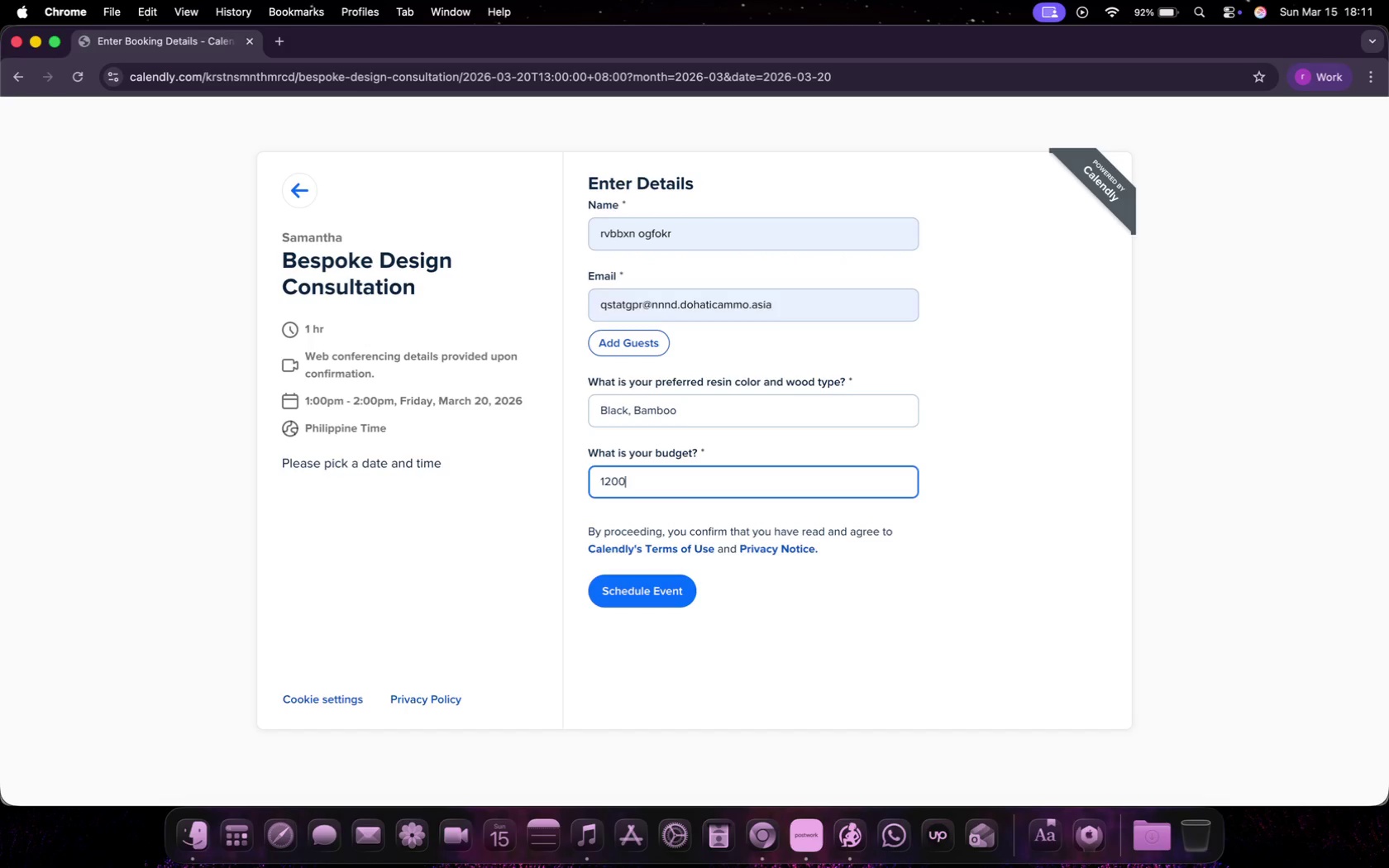 
key(Shift+4)
 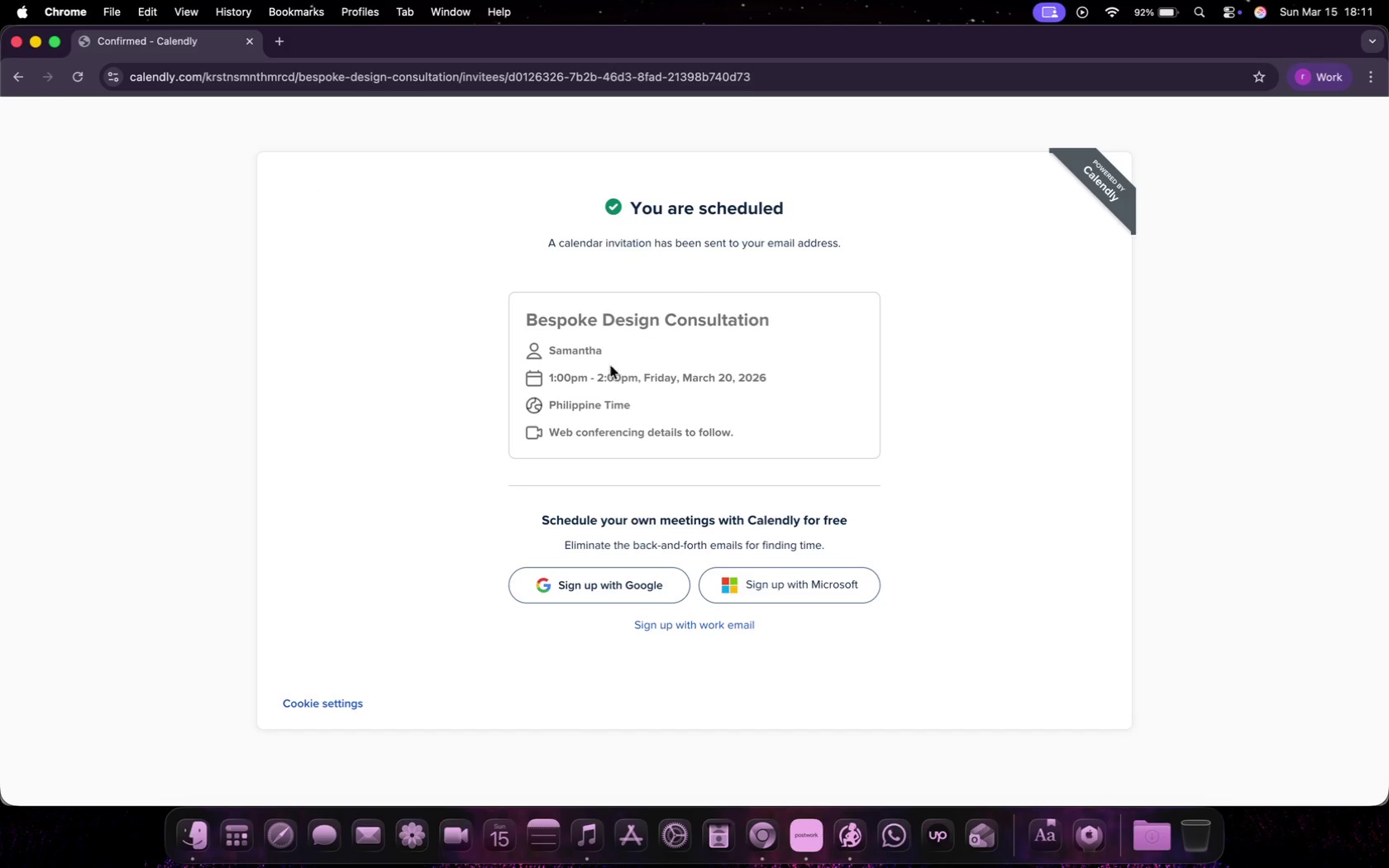 
wait(10.8)
 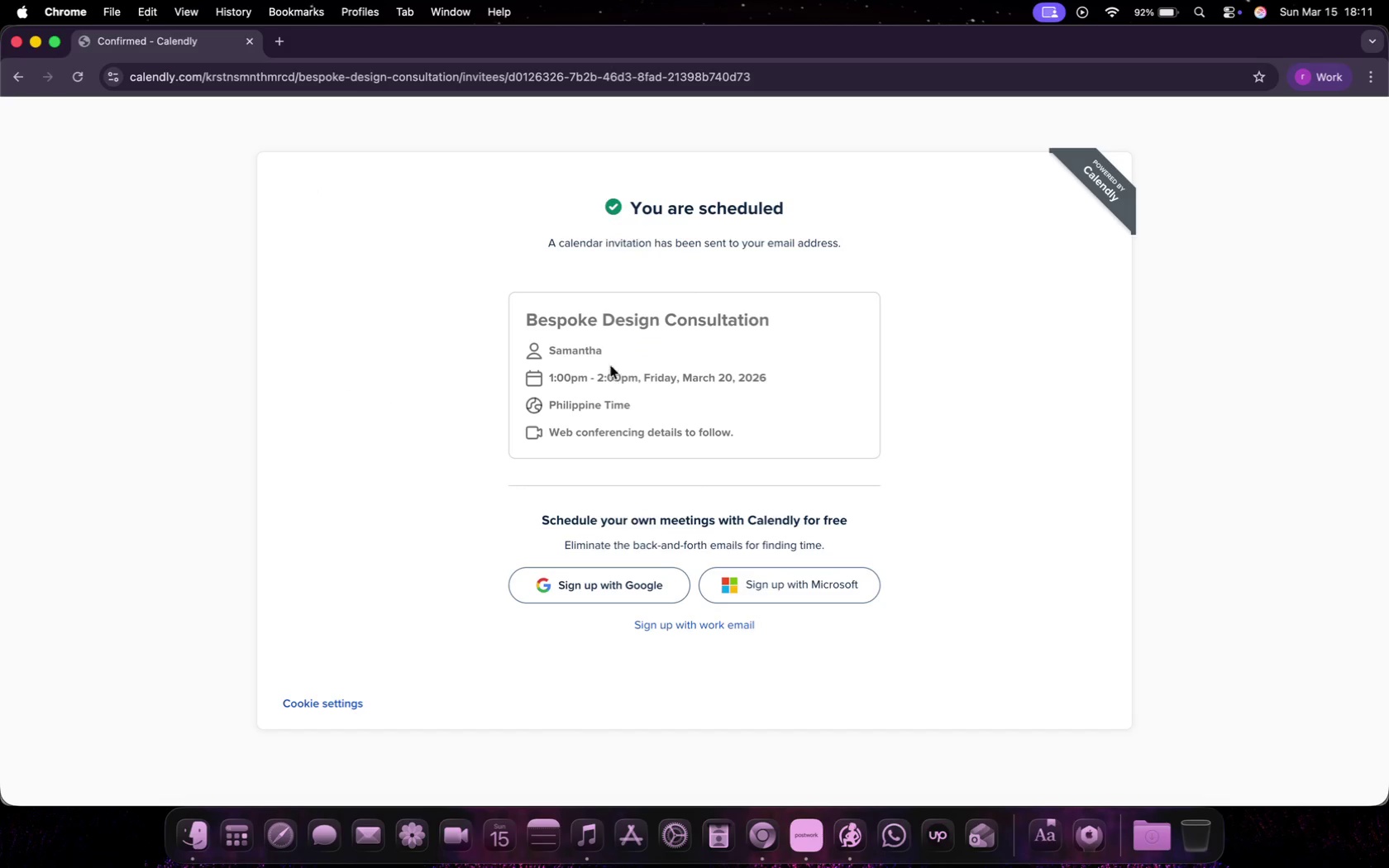 
mouse_move([623, 41])
 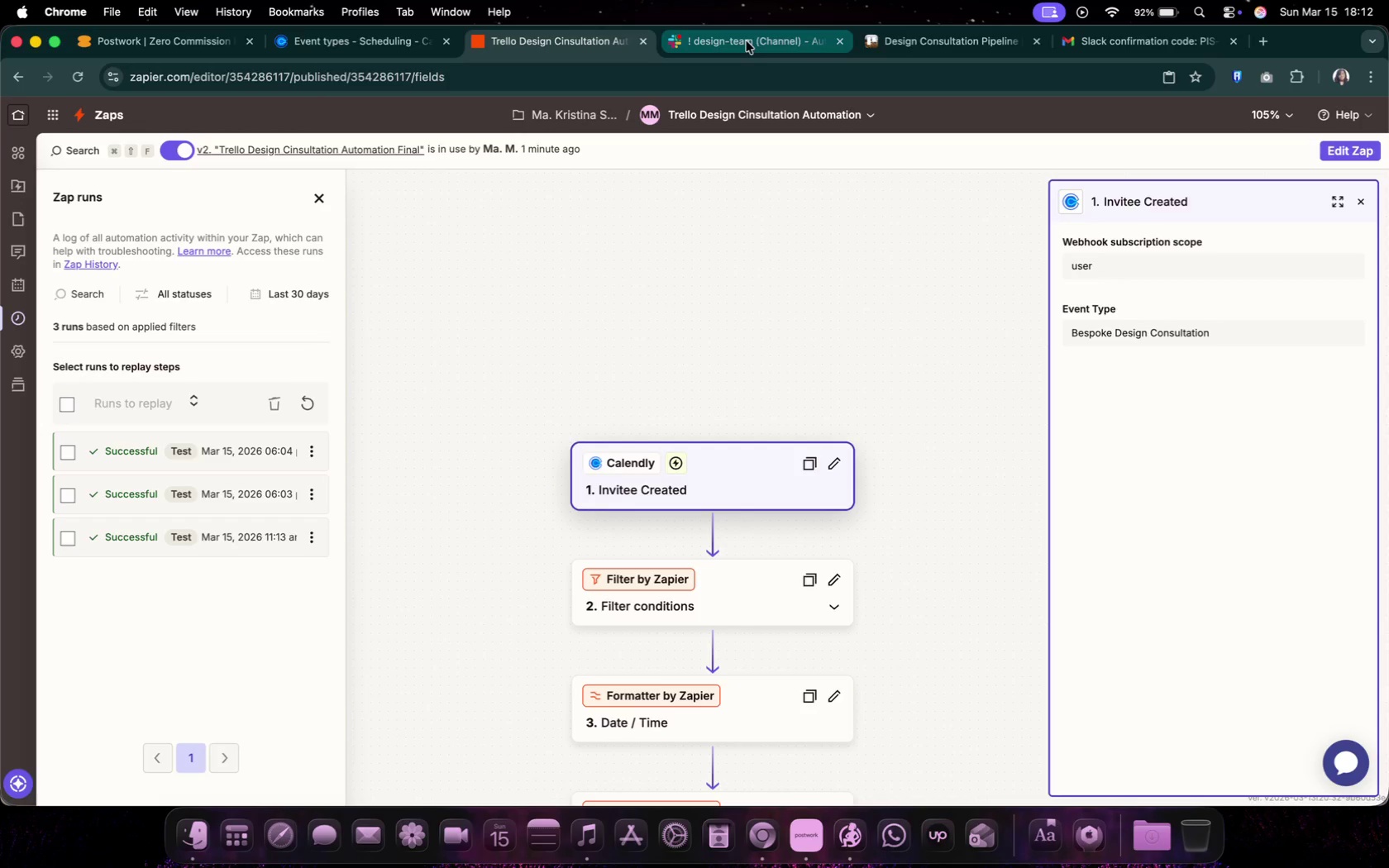 
left_click([752, 41])
 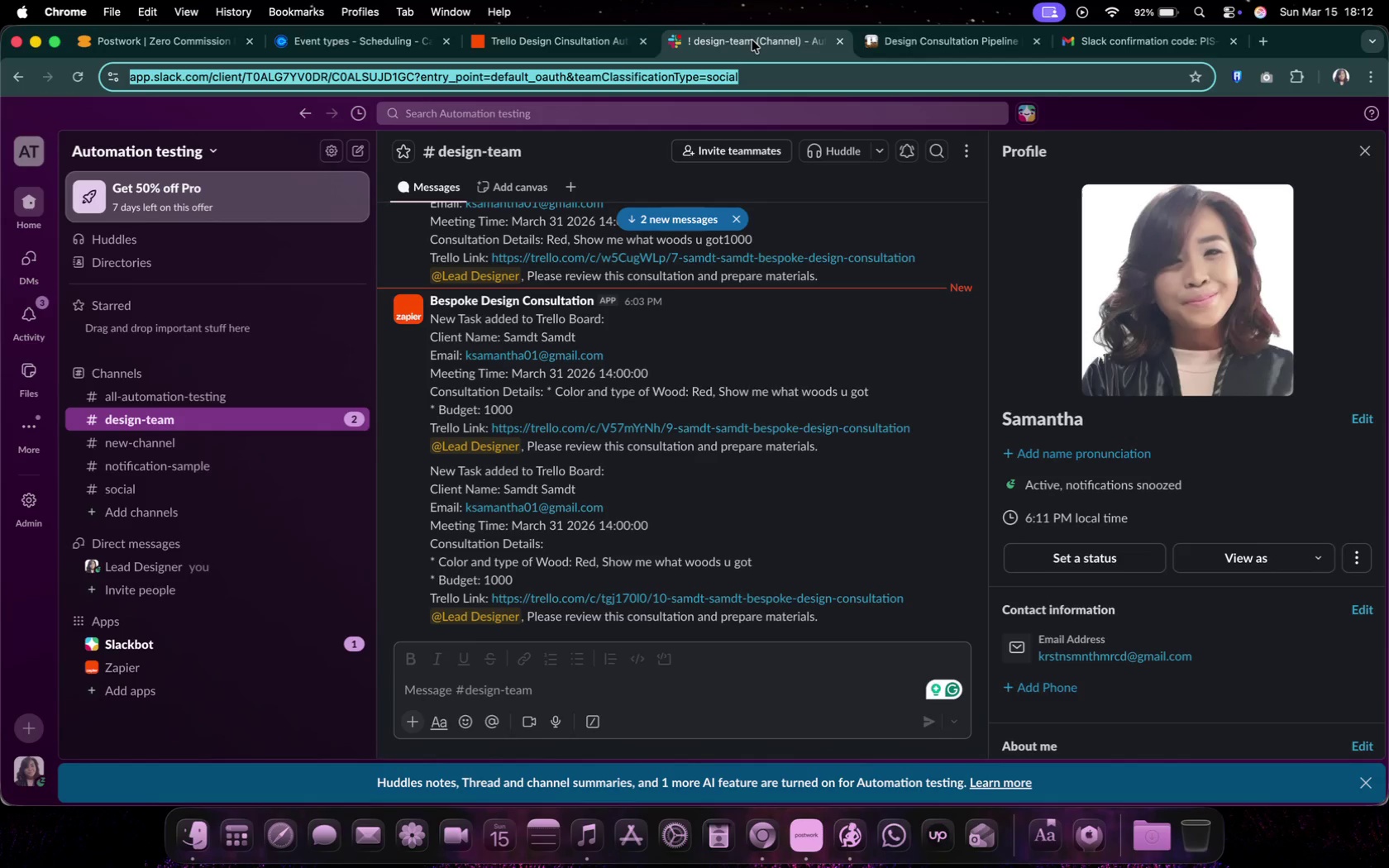 
scroll: coordinate [651, 464], scroll_direction: down, amount: 56.0
 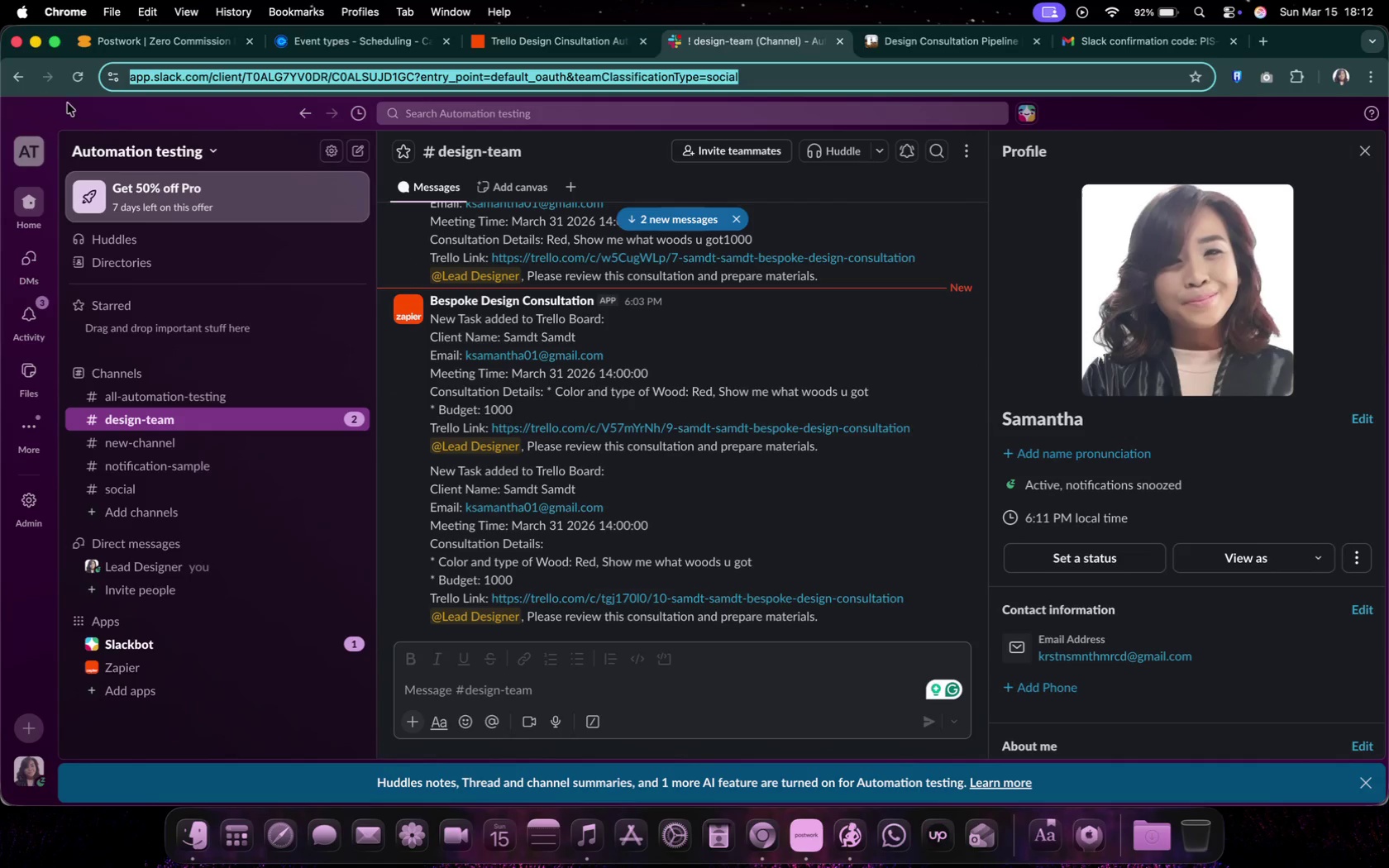 
left_click([80, 83])
 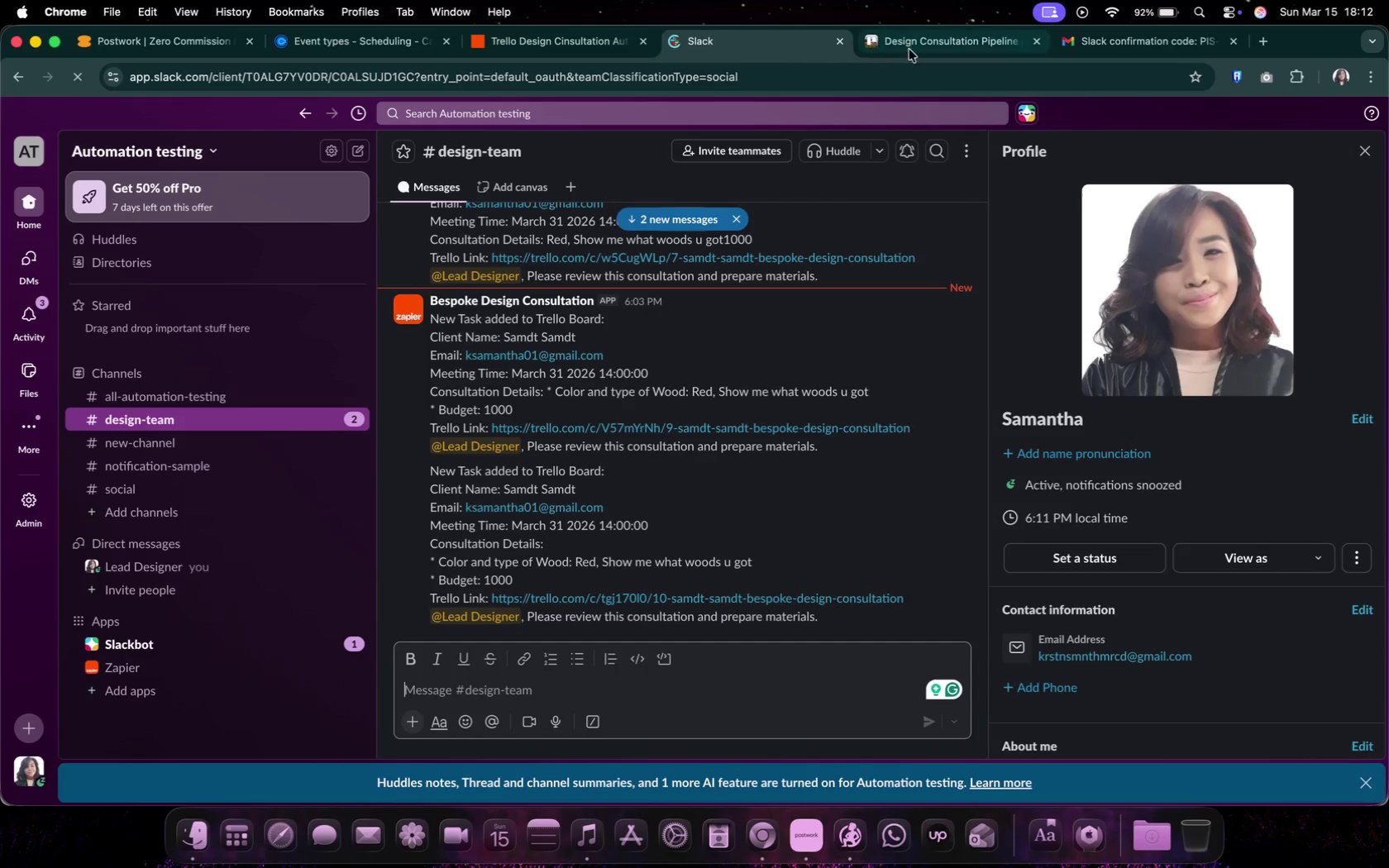 
left_click([916, 50])
 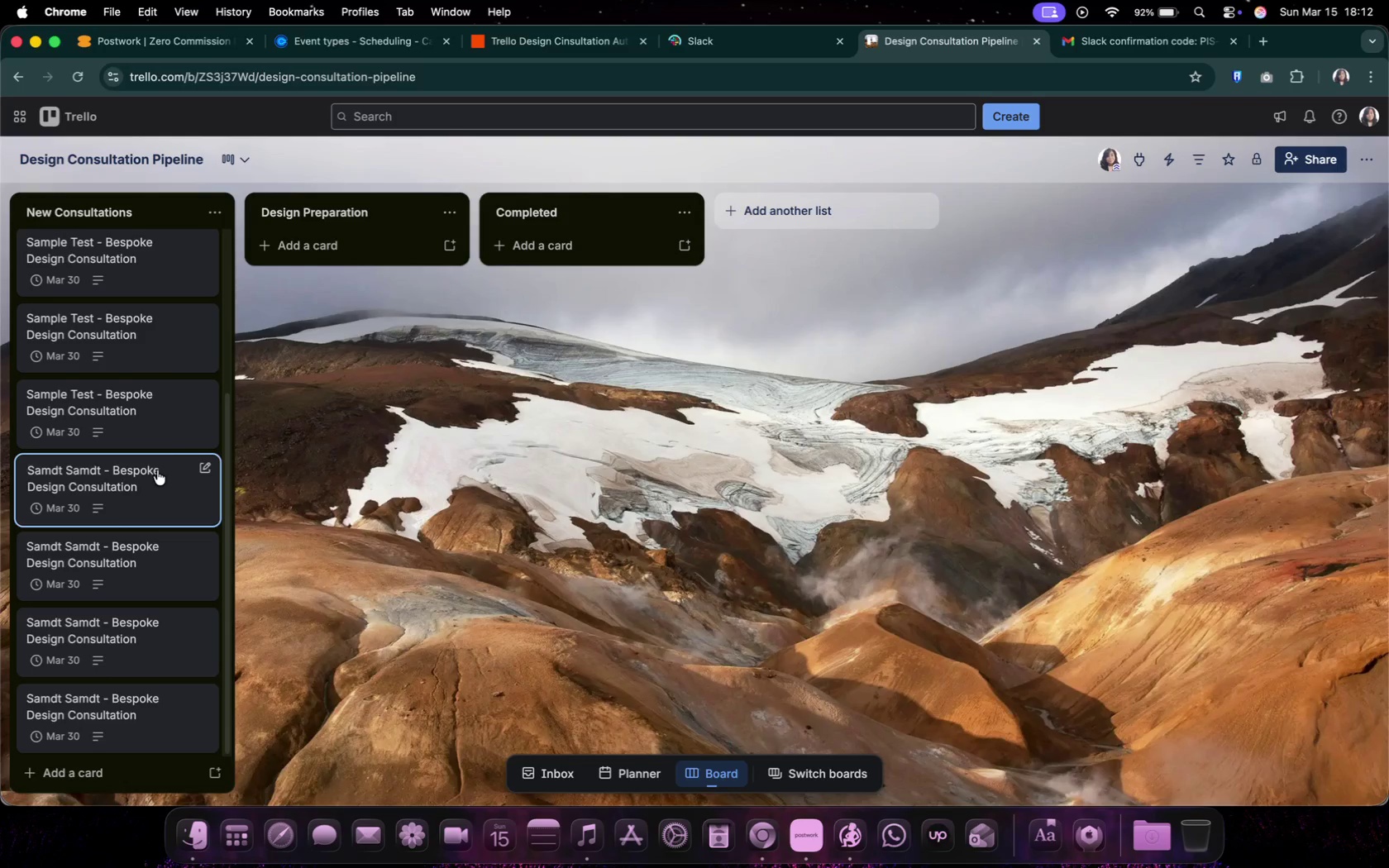 
scroll: coordinate [129, 496], scroll_direction: down, amount: 28.0
 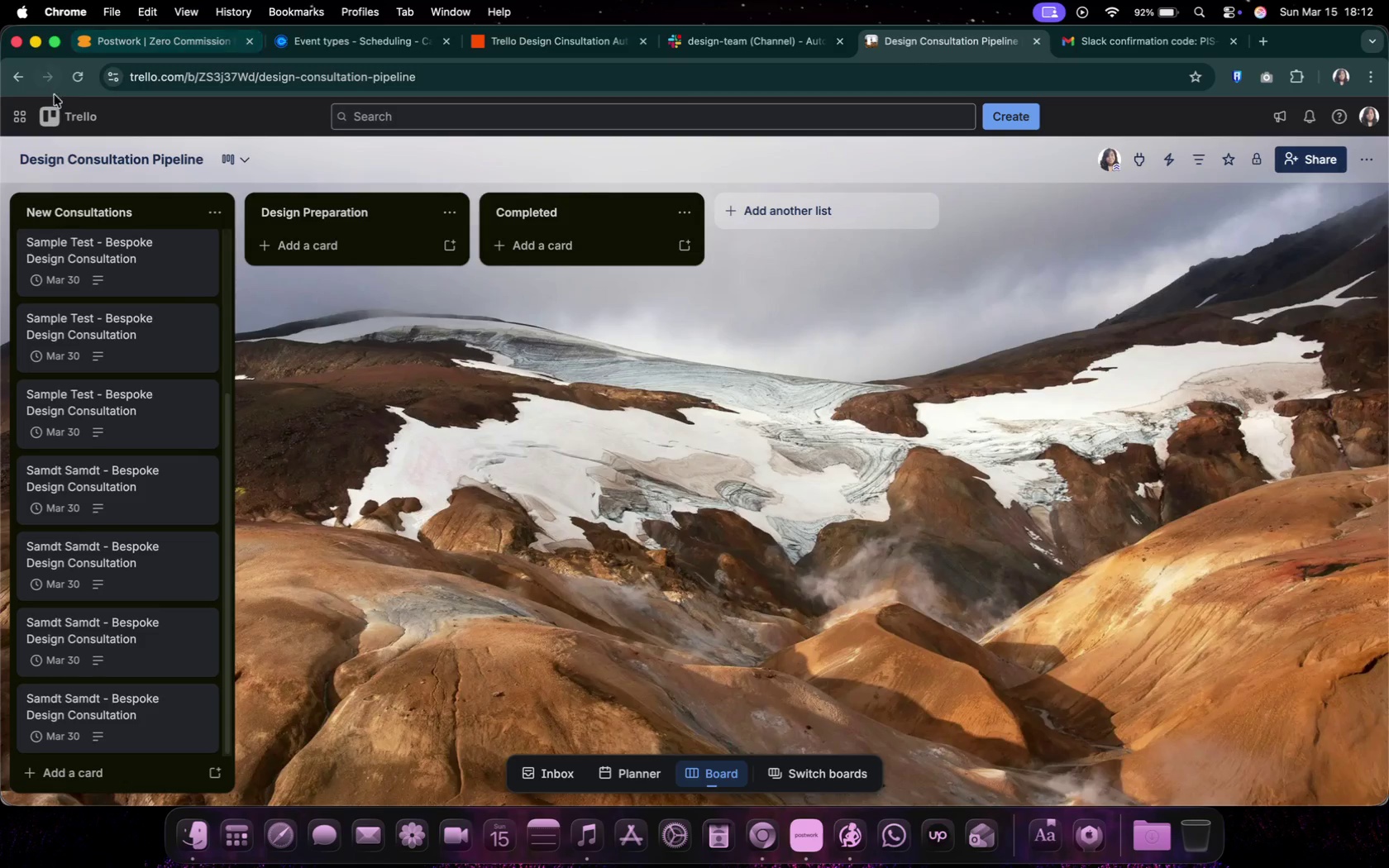 
left_click([74, 83])
 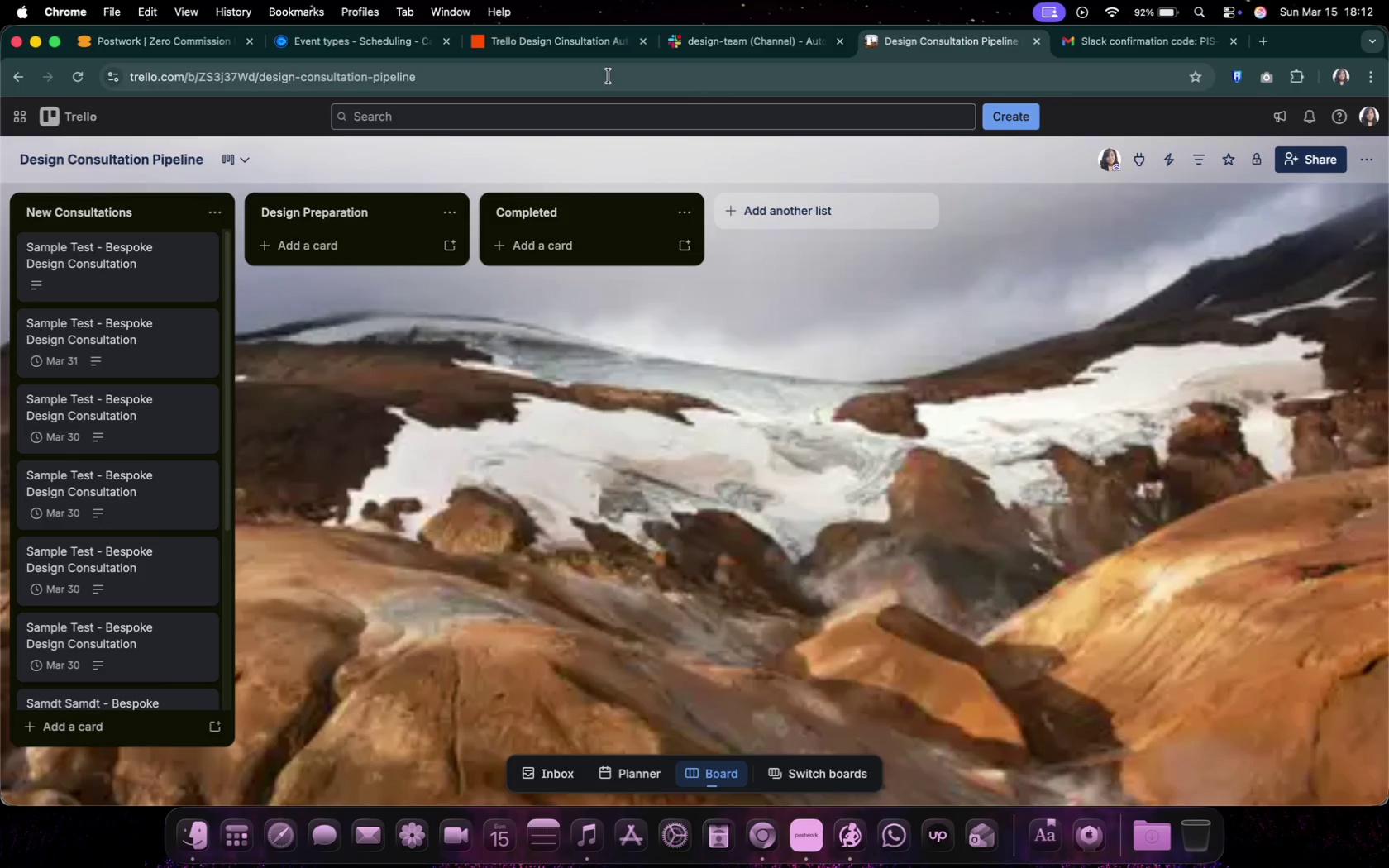 
scroll: coordinate [151, 421], scroll_direction: down, amount: 36.0
 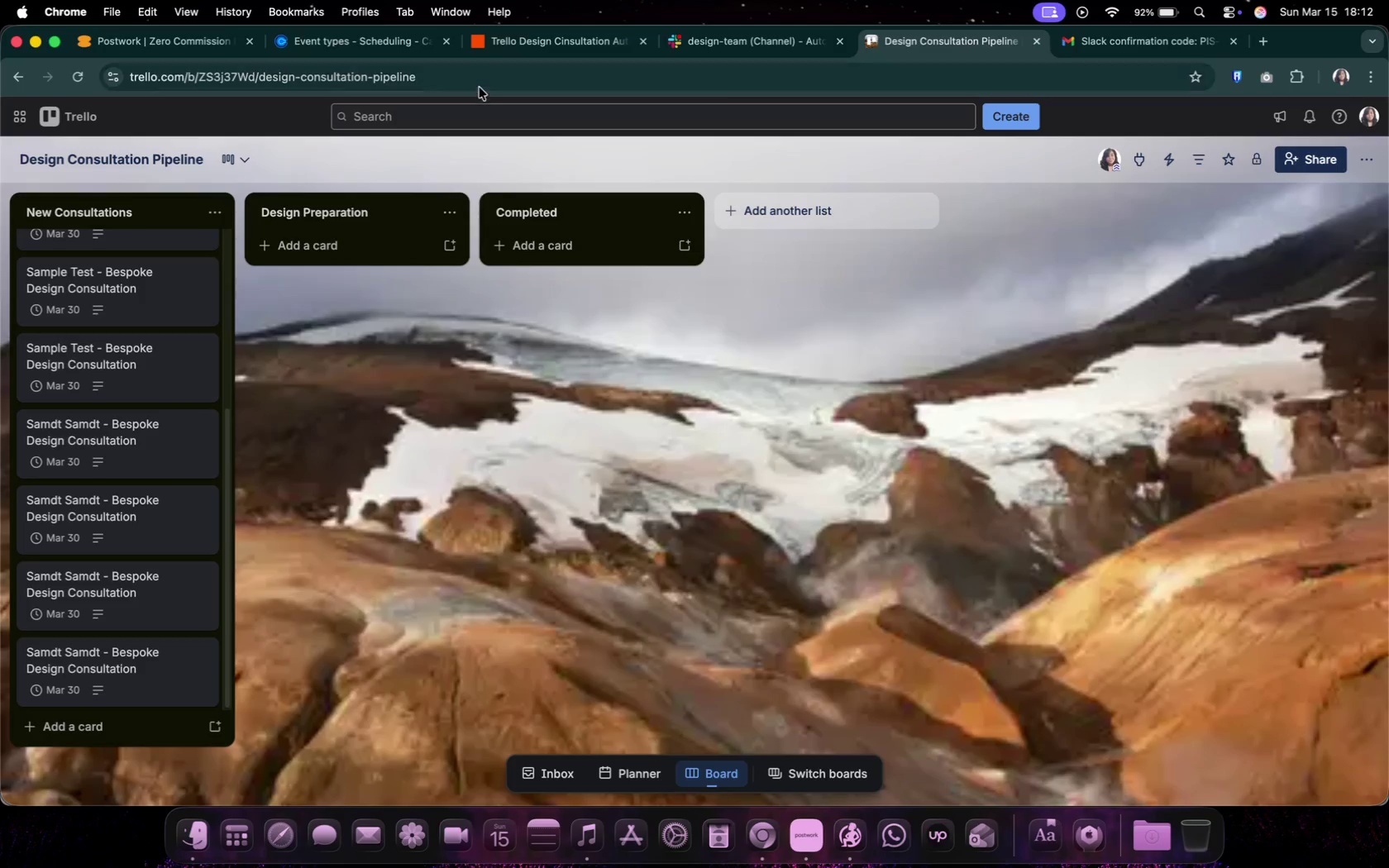 
left_click([523, 43])
 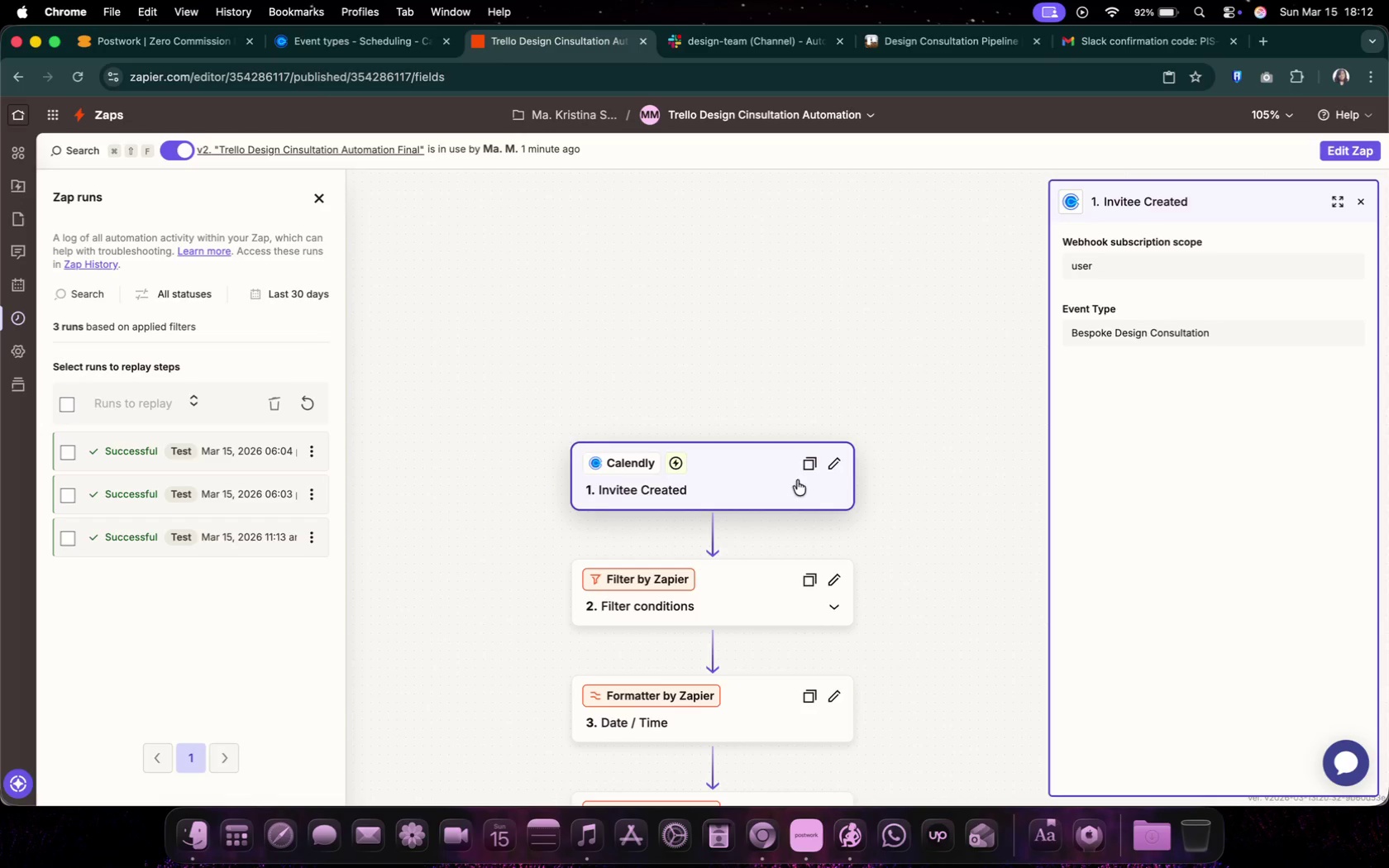 
left_click([839, 462])
 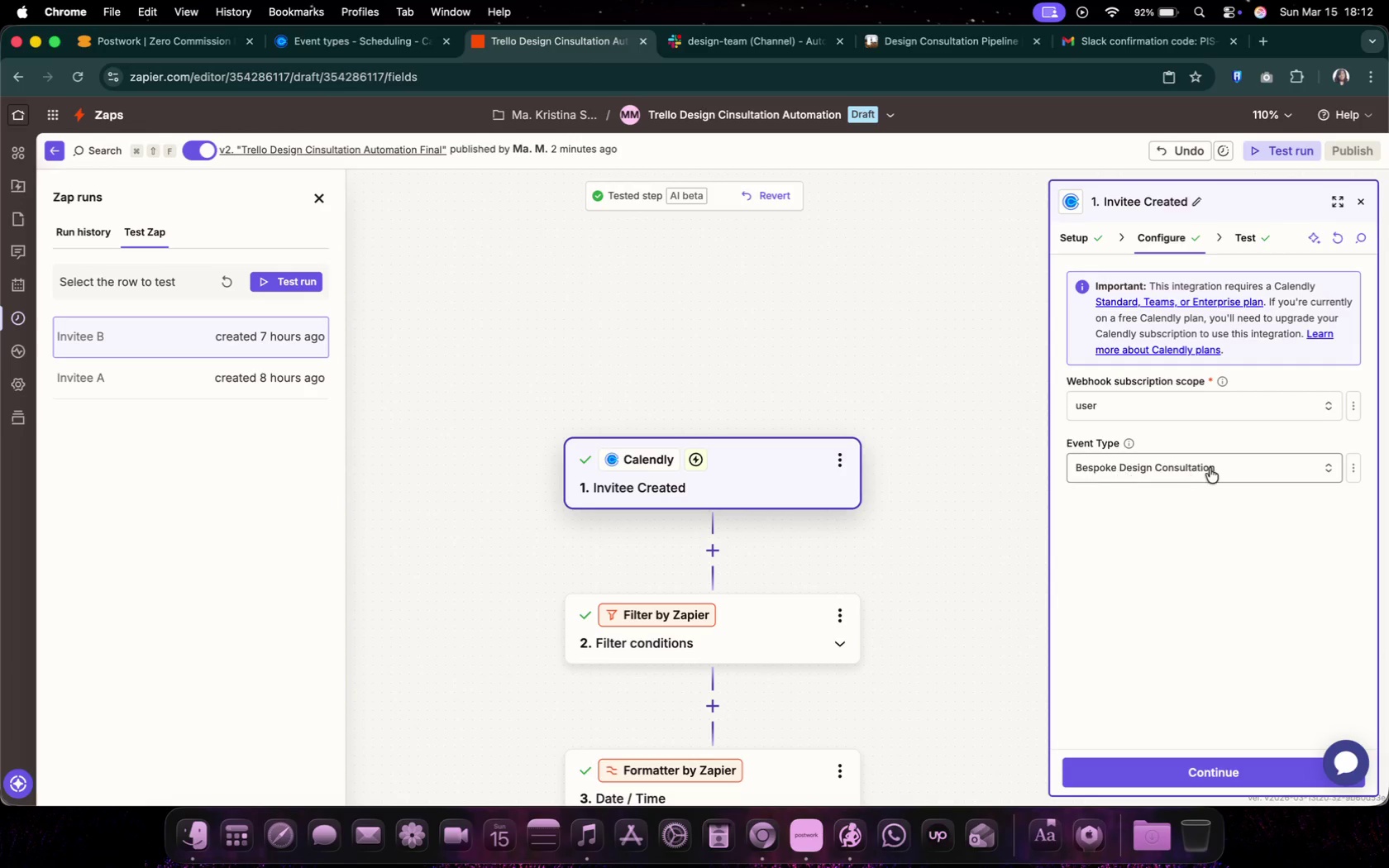 
left_click([1216, 414])
 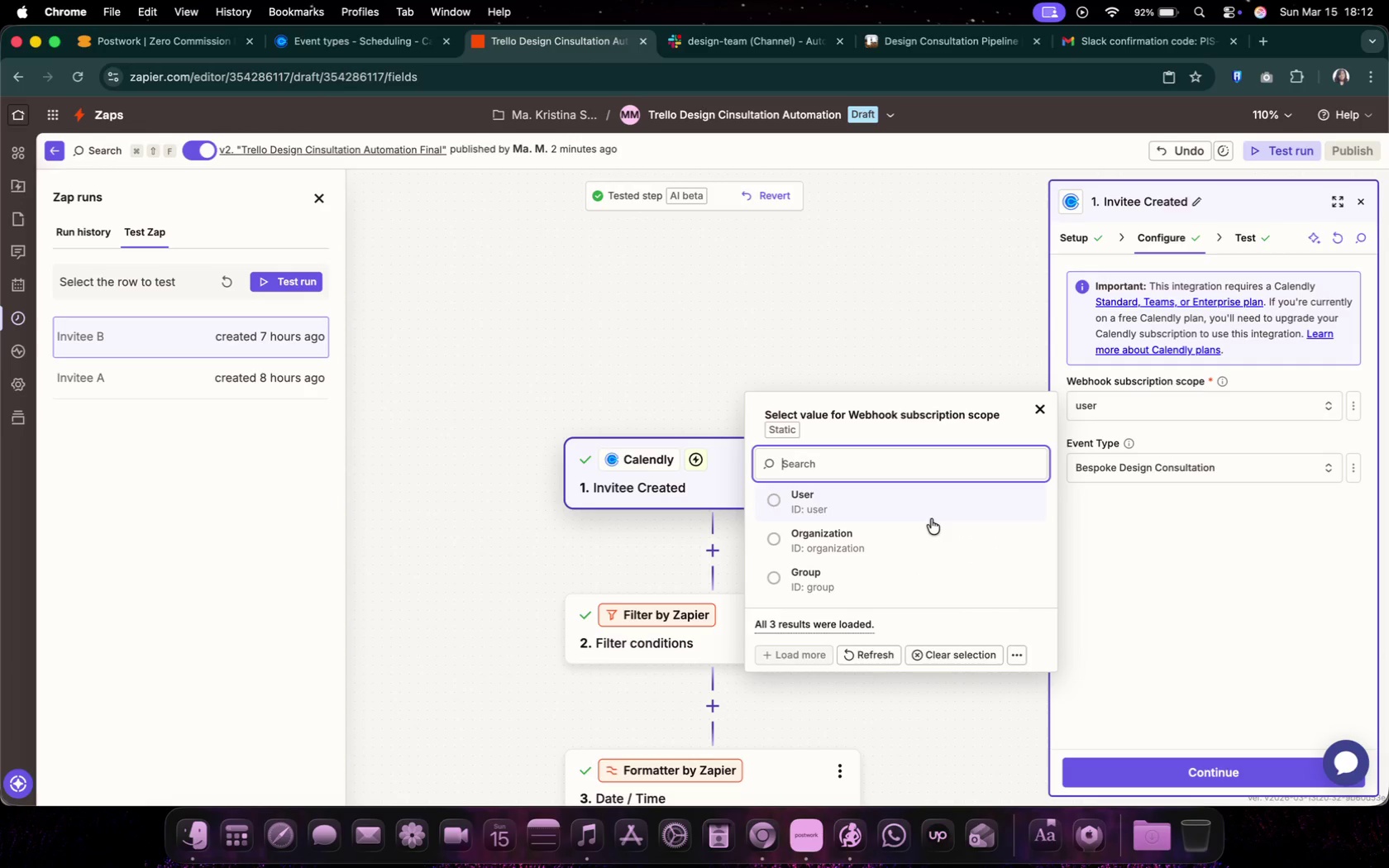 
left_click([1200, 597])
 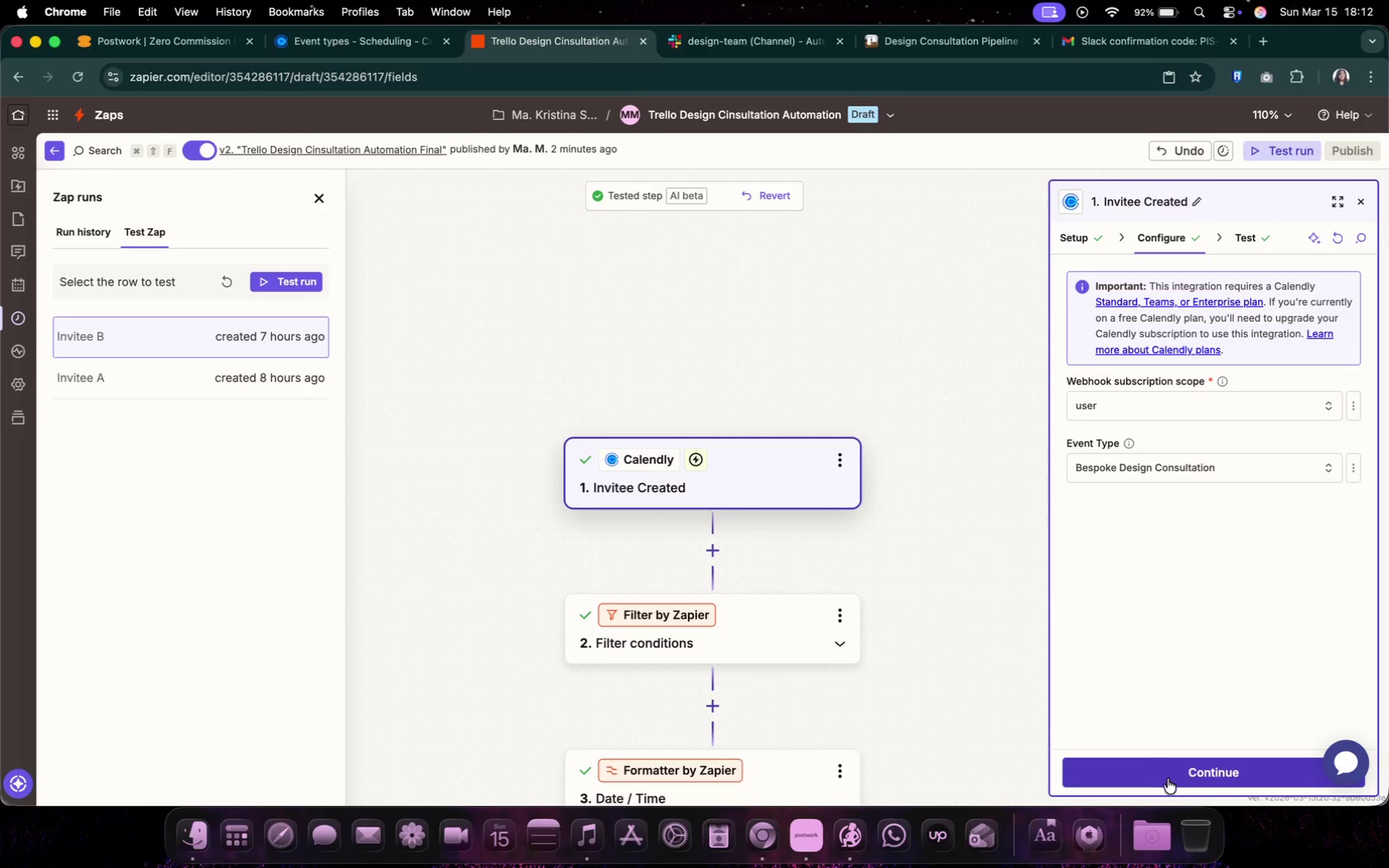 
left_click([1179, 764])
 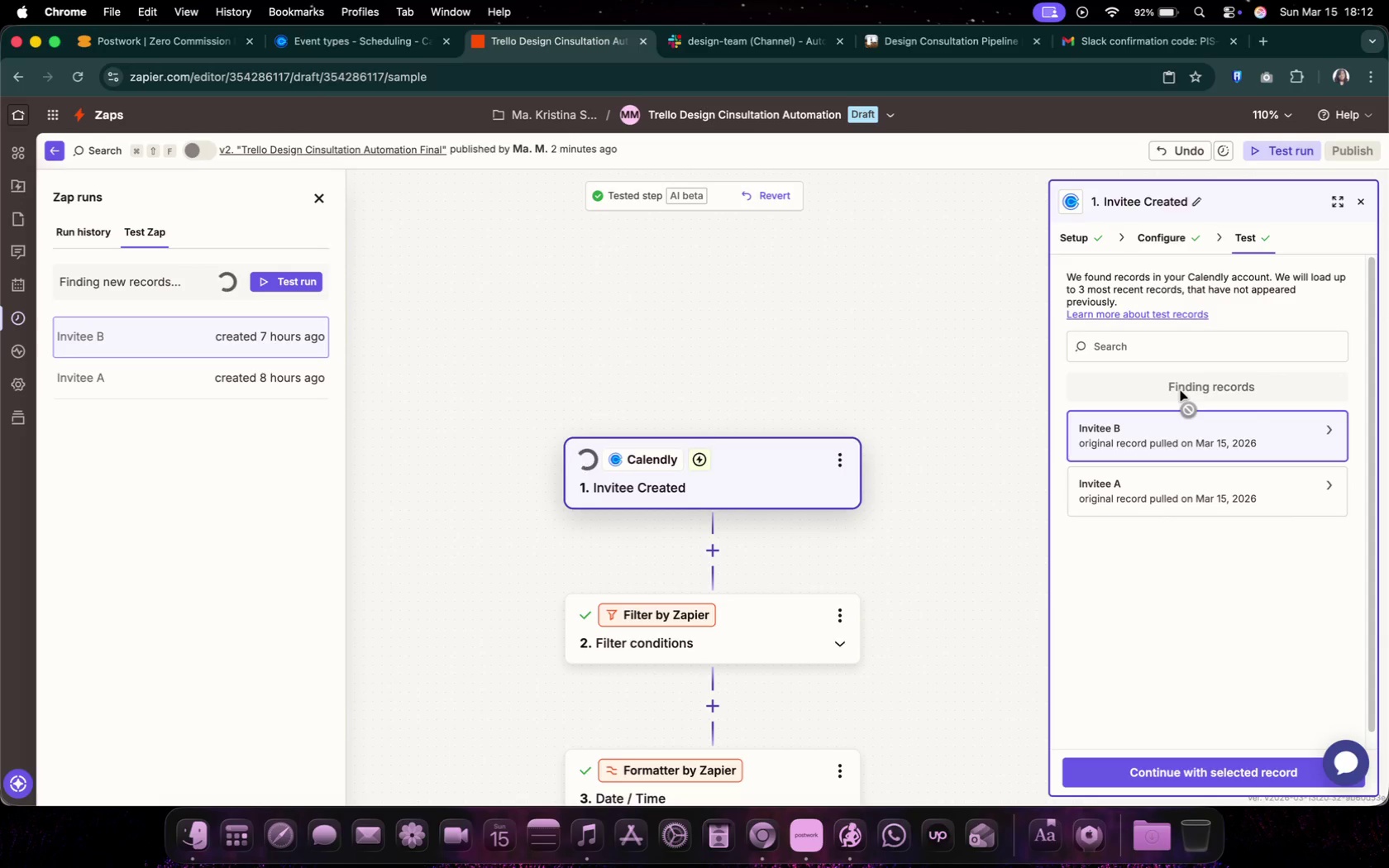 
wait(9.97)
 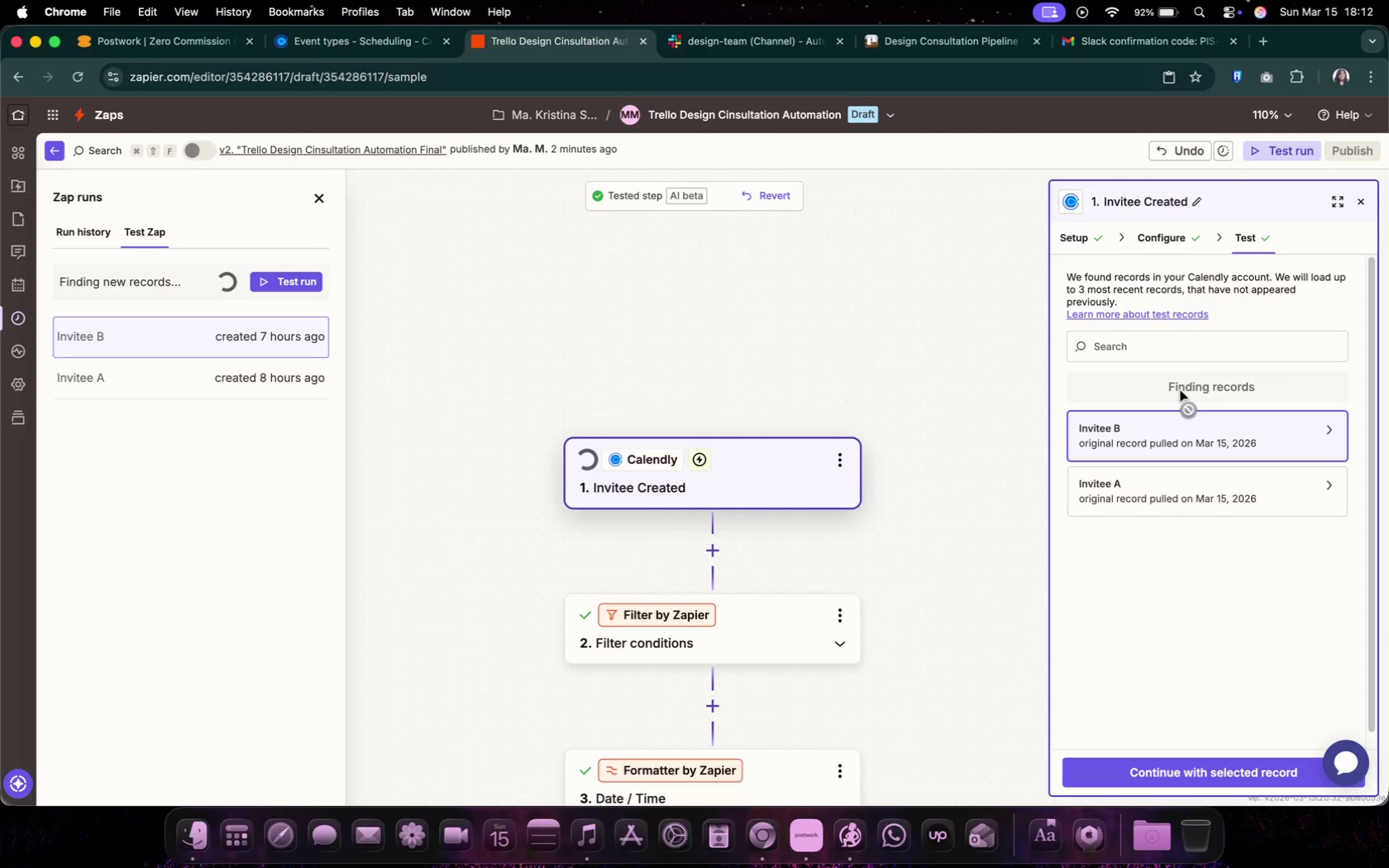 
left_click([1169, 248])
 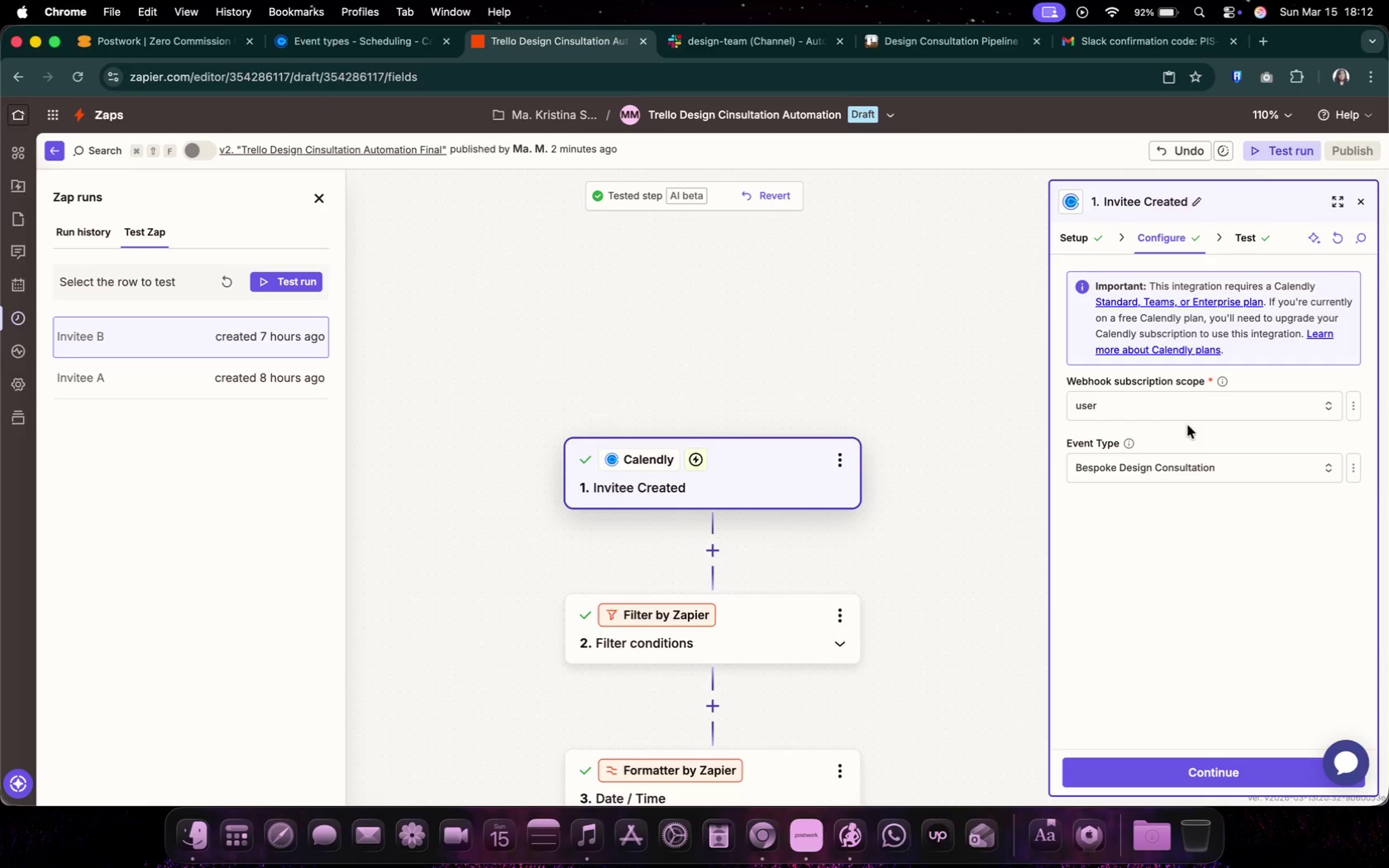 
mouse_move([1185, 479])
 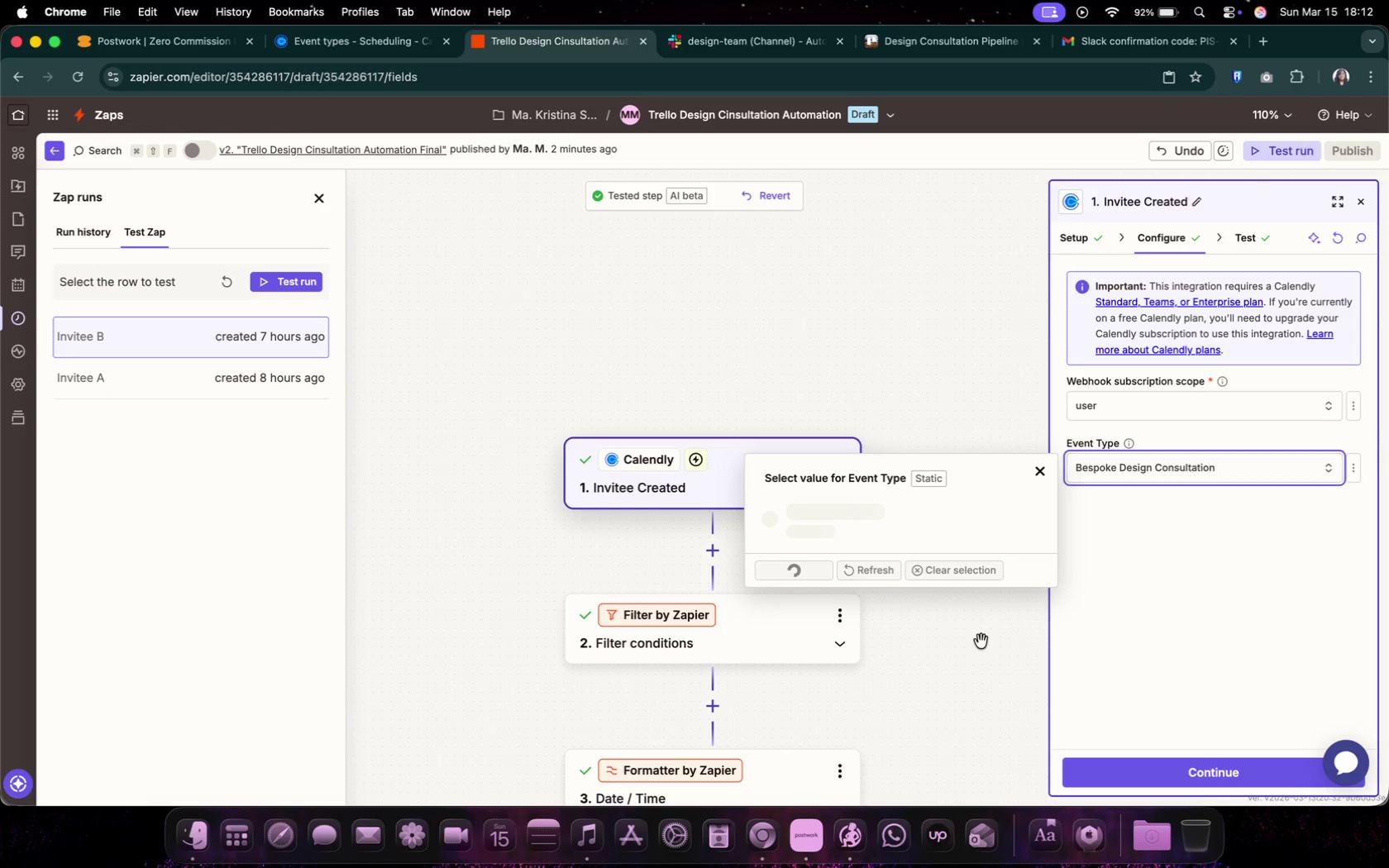 
mouse_move([933, 654])
 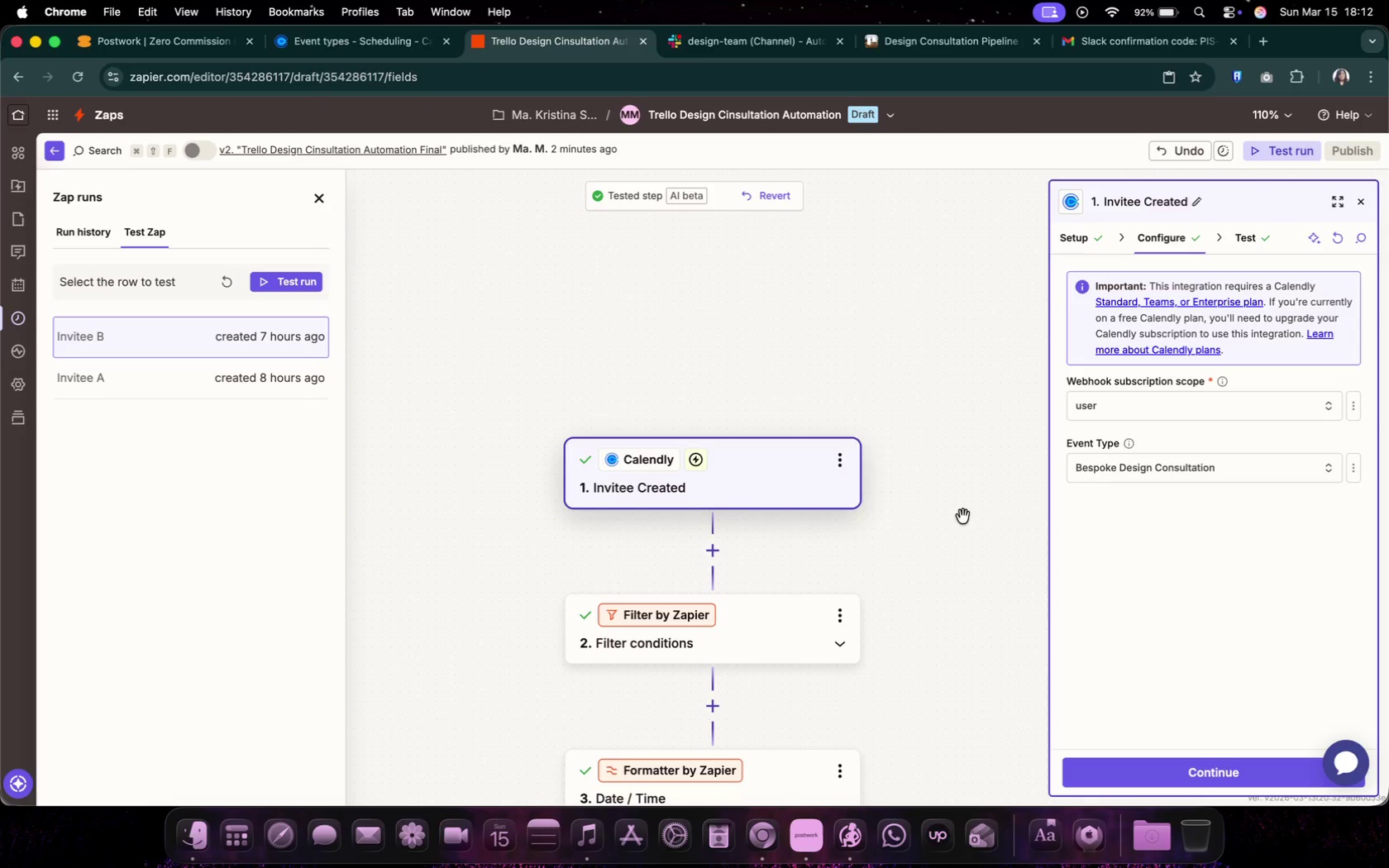 
left_click([1145, 532])
 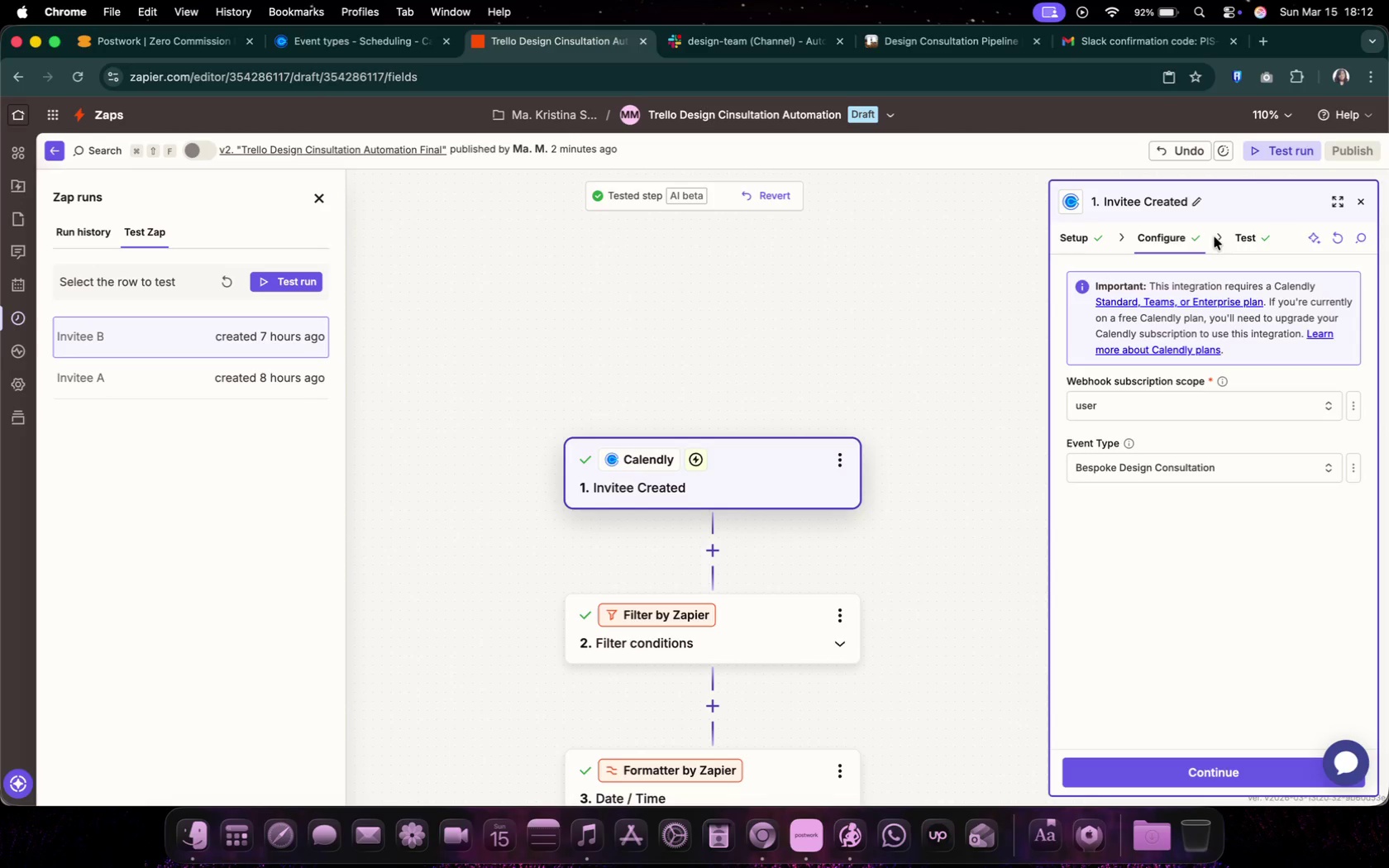 
left_click([1254, 231])
 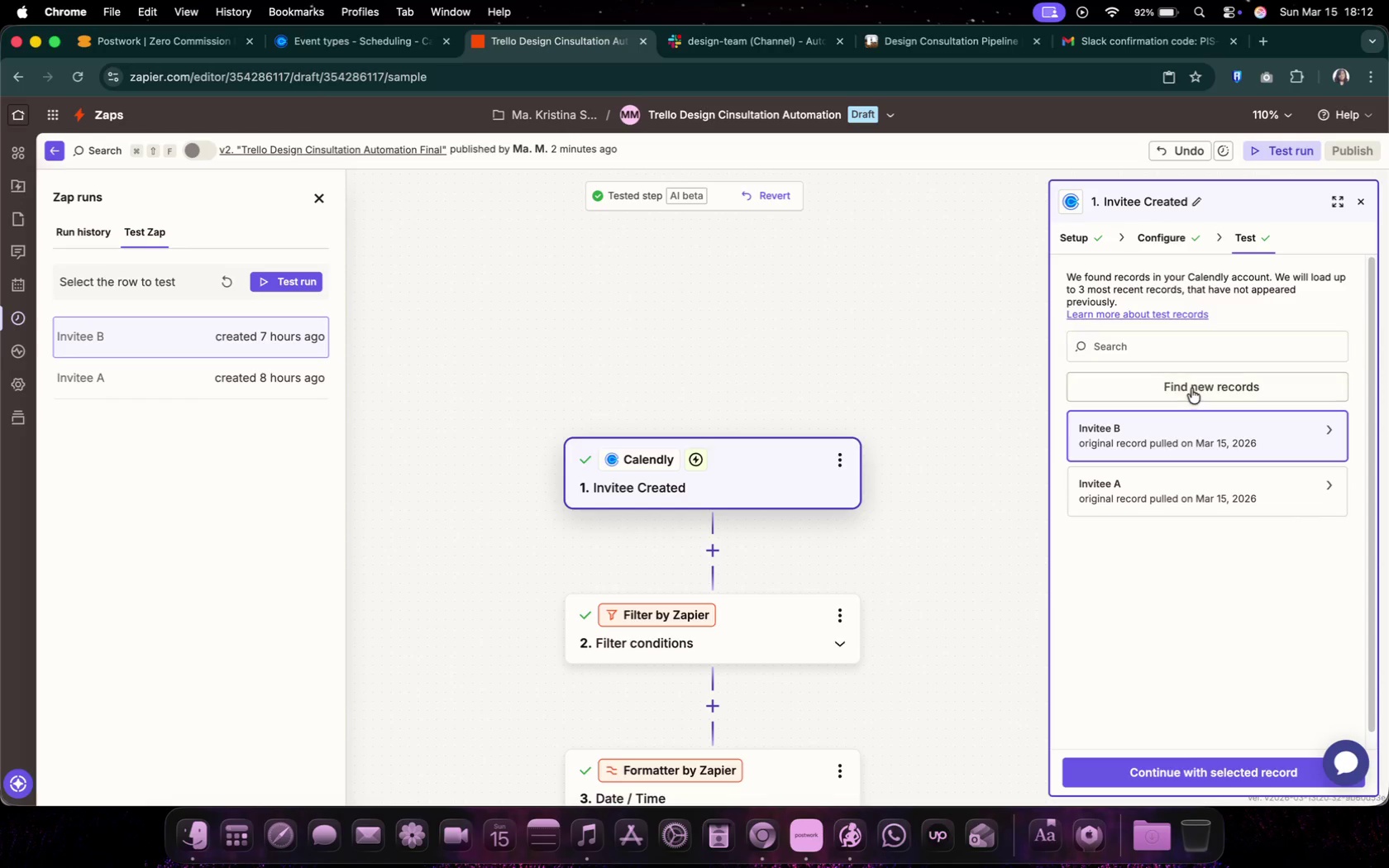 
wait(13.29)
 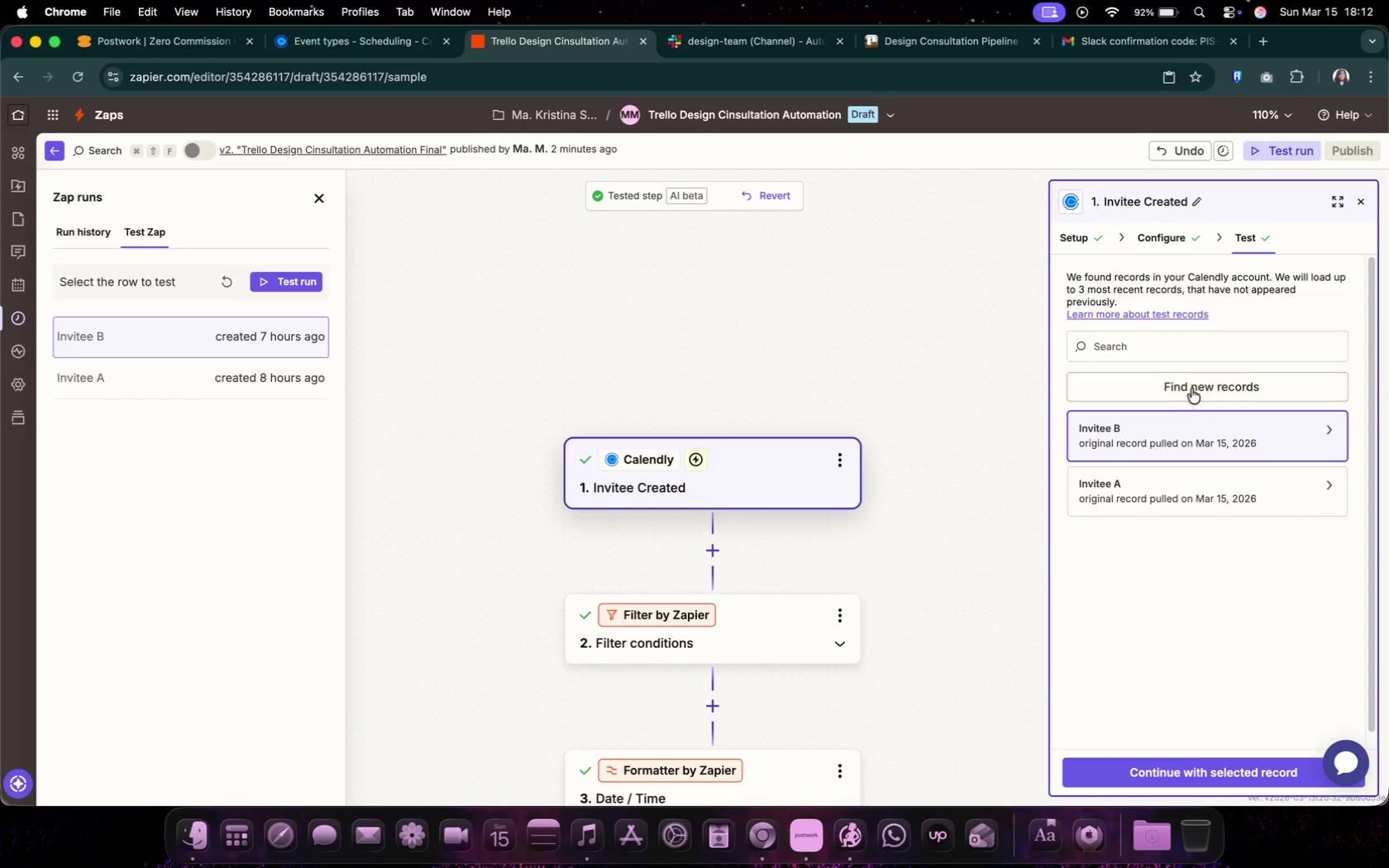 
left_click([1191, 389])
 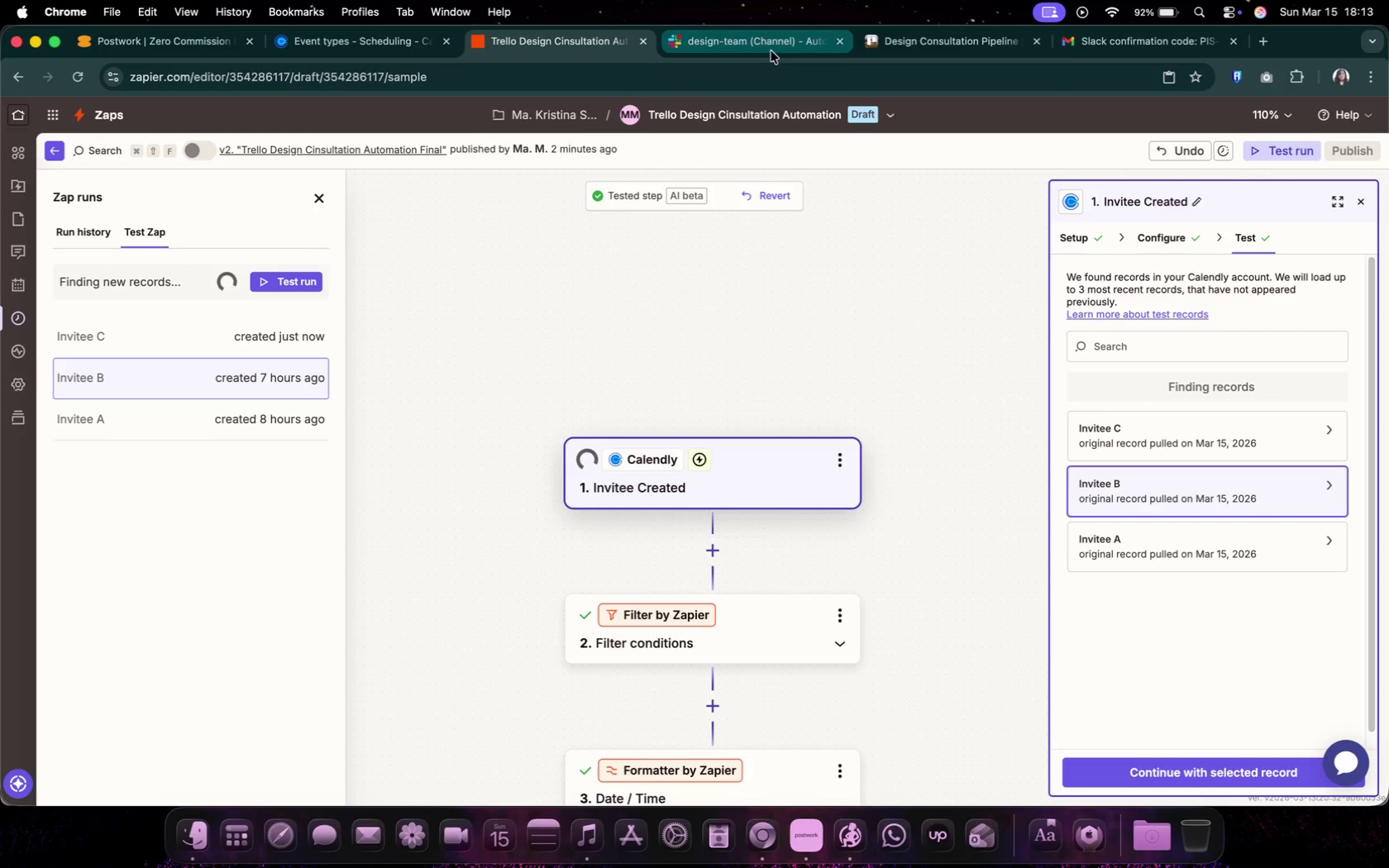 
left_click([771, 50])
 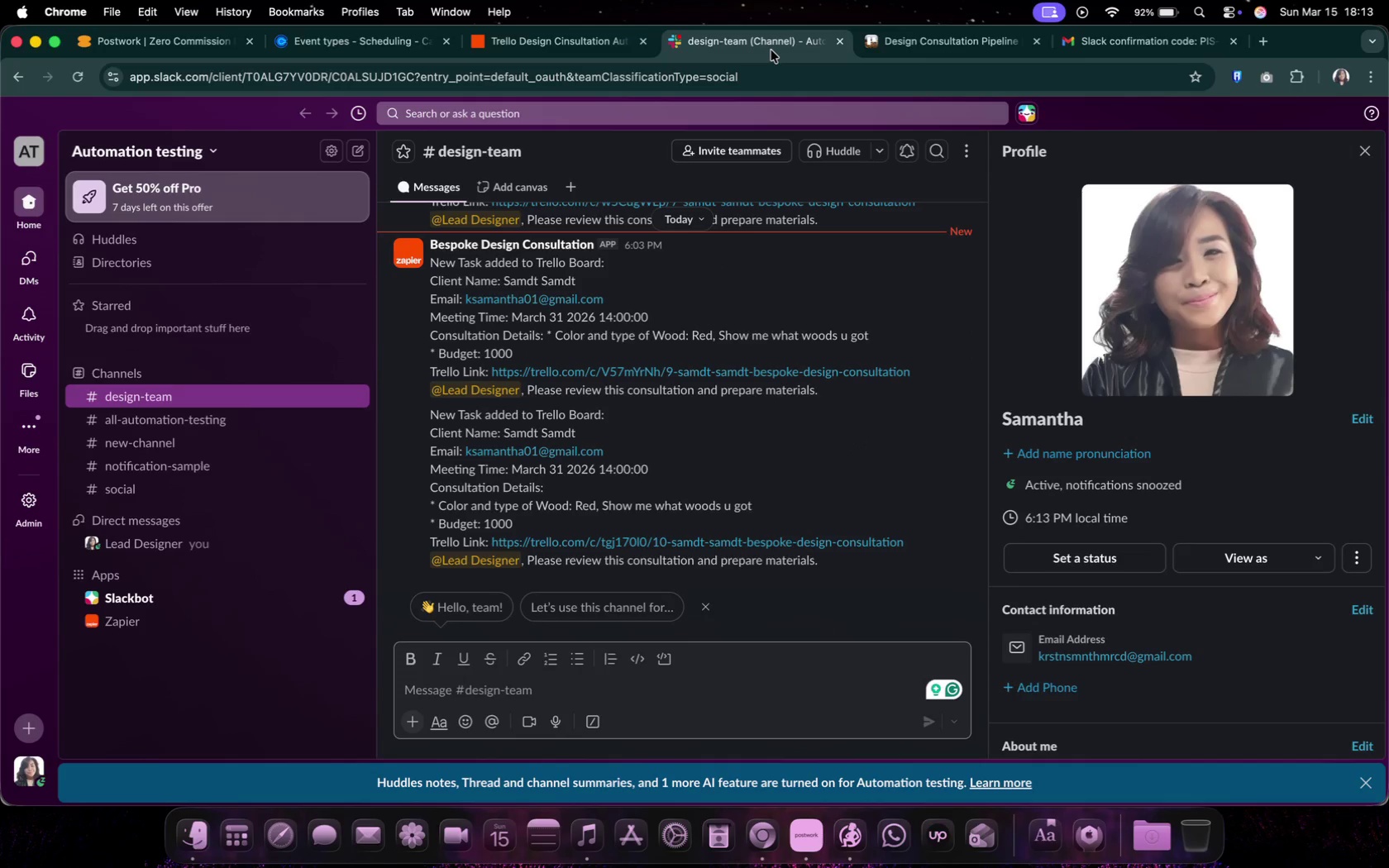 
left_click([570, 43])
 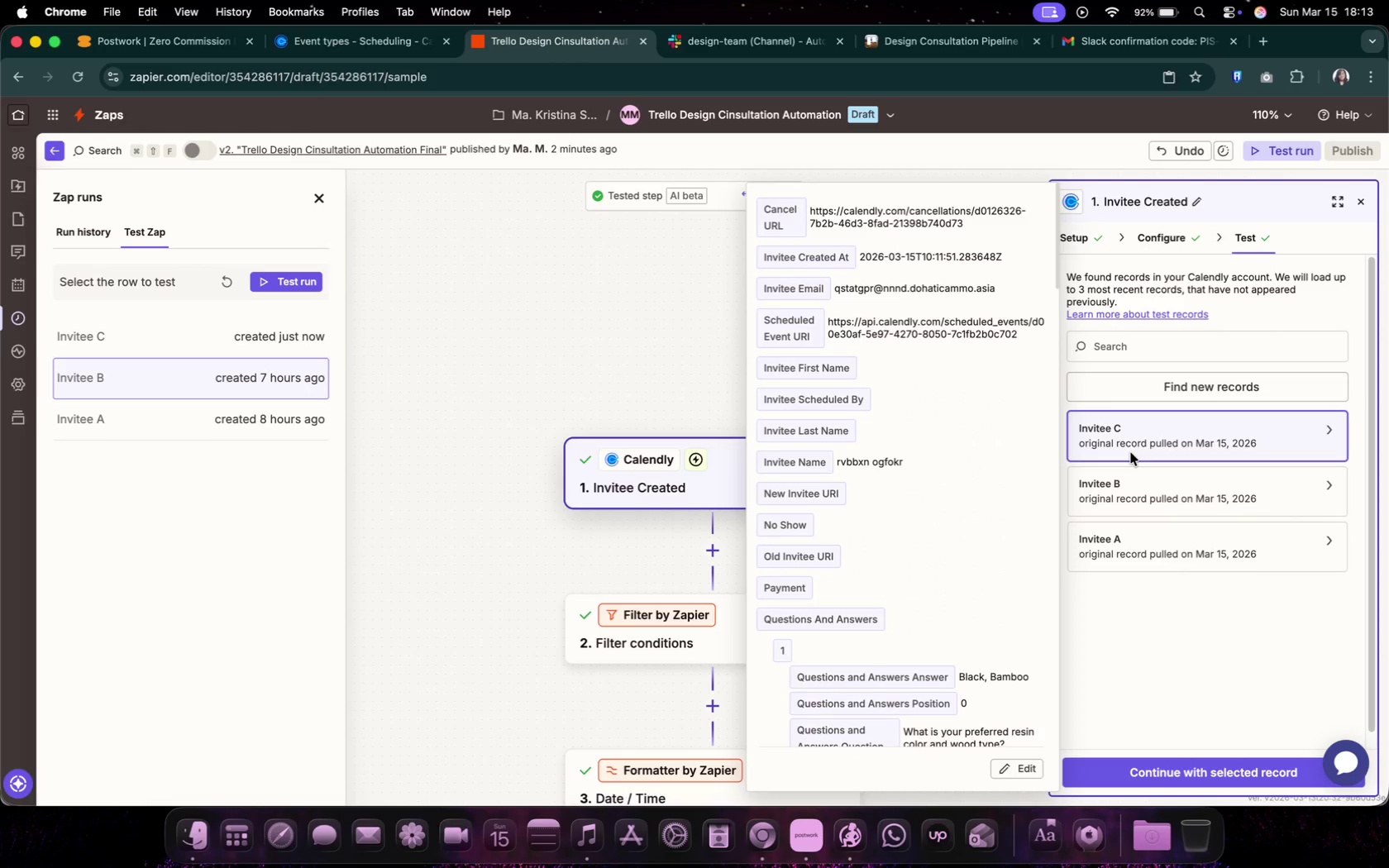 
scroll: coordinate [832, 567], scroll_direction: down, amount: 29.0
 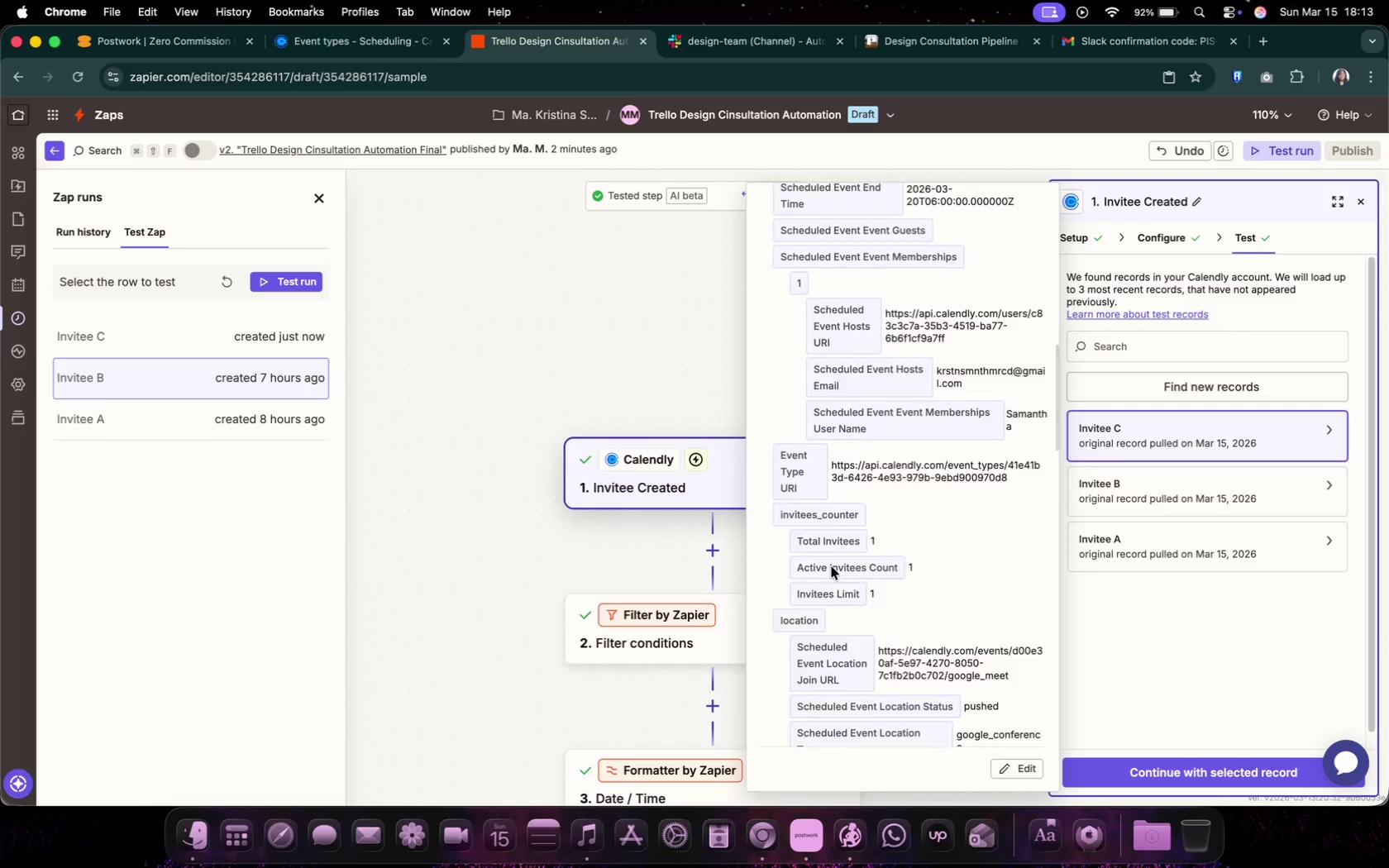 
scroll: coordinate [832, 567], scroll_direction: up, amount: 40.0
 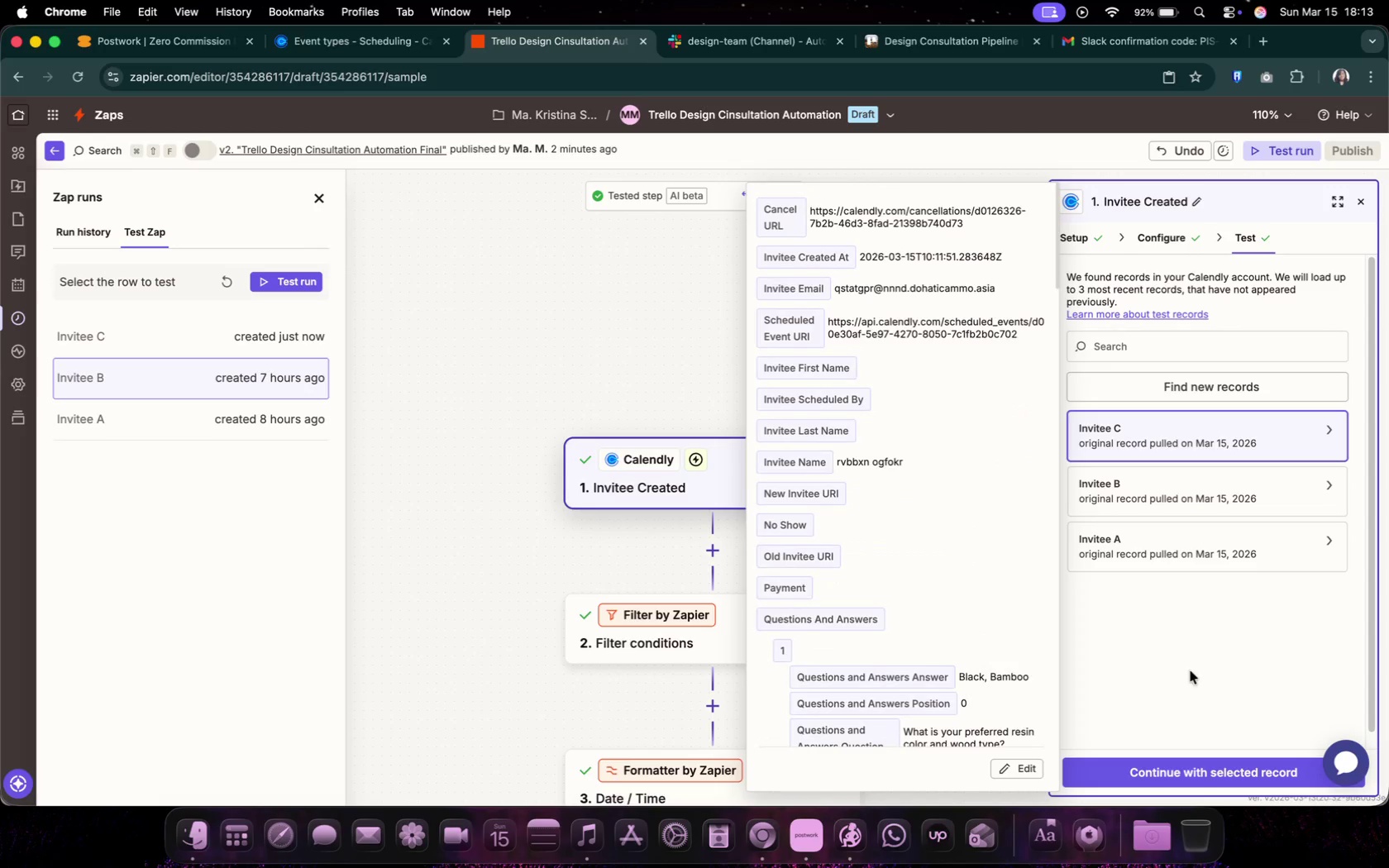 
left_click([1191, 671])
 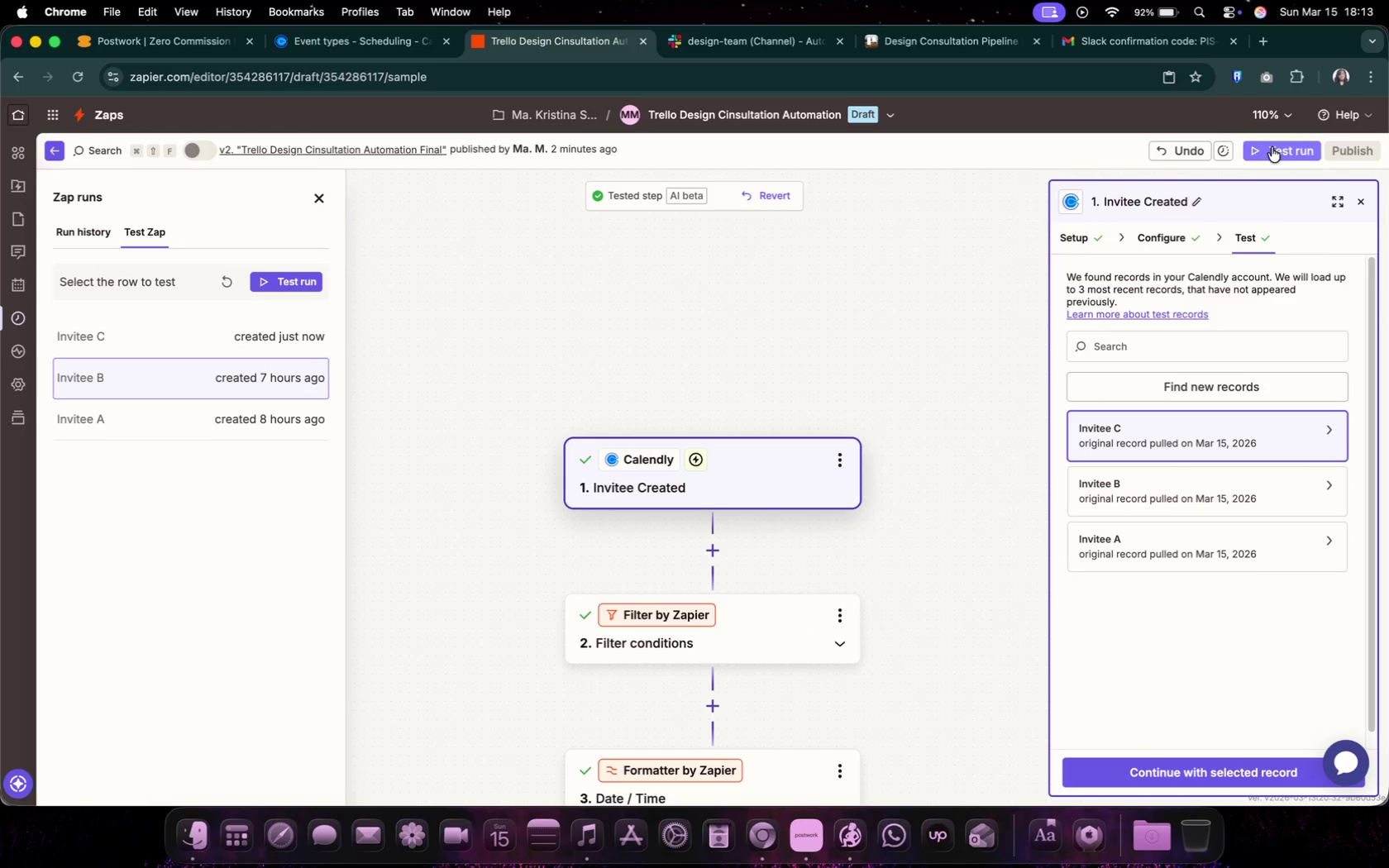 
left_click([1276, 149])
 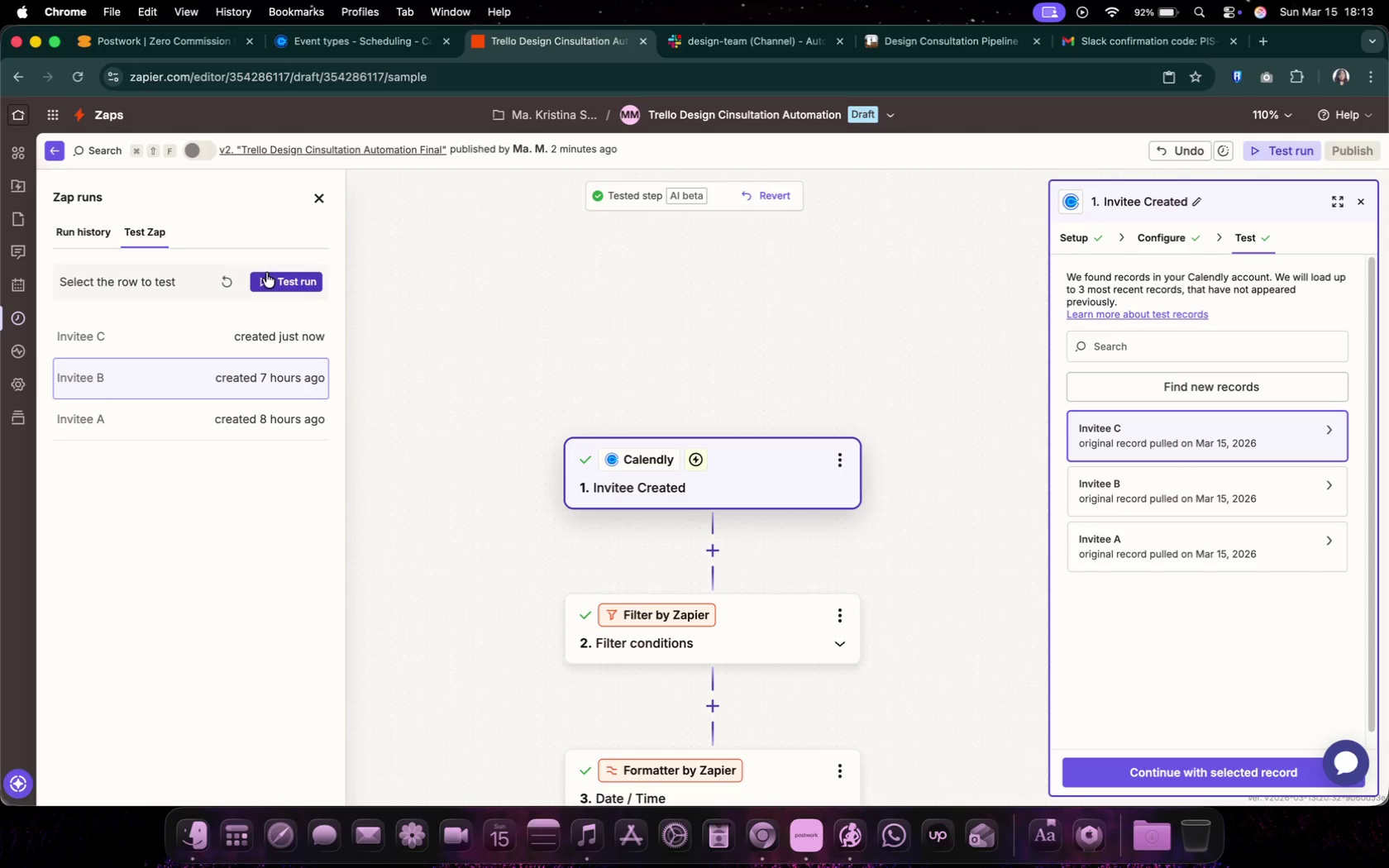 
left_click([264, 346])
 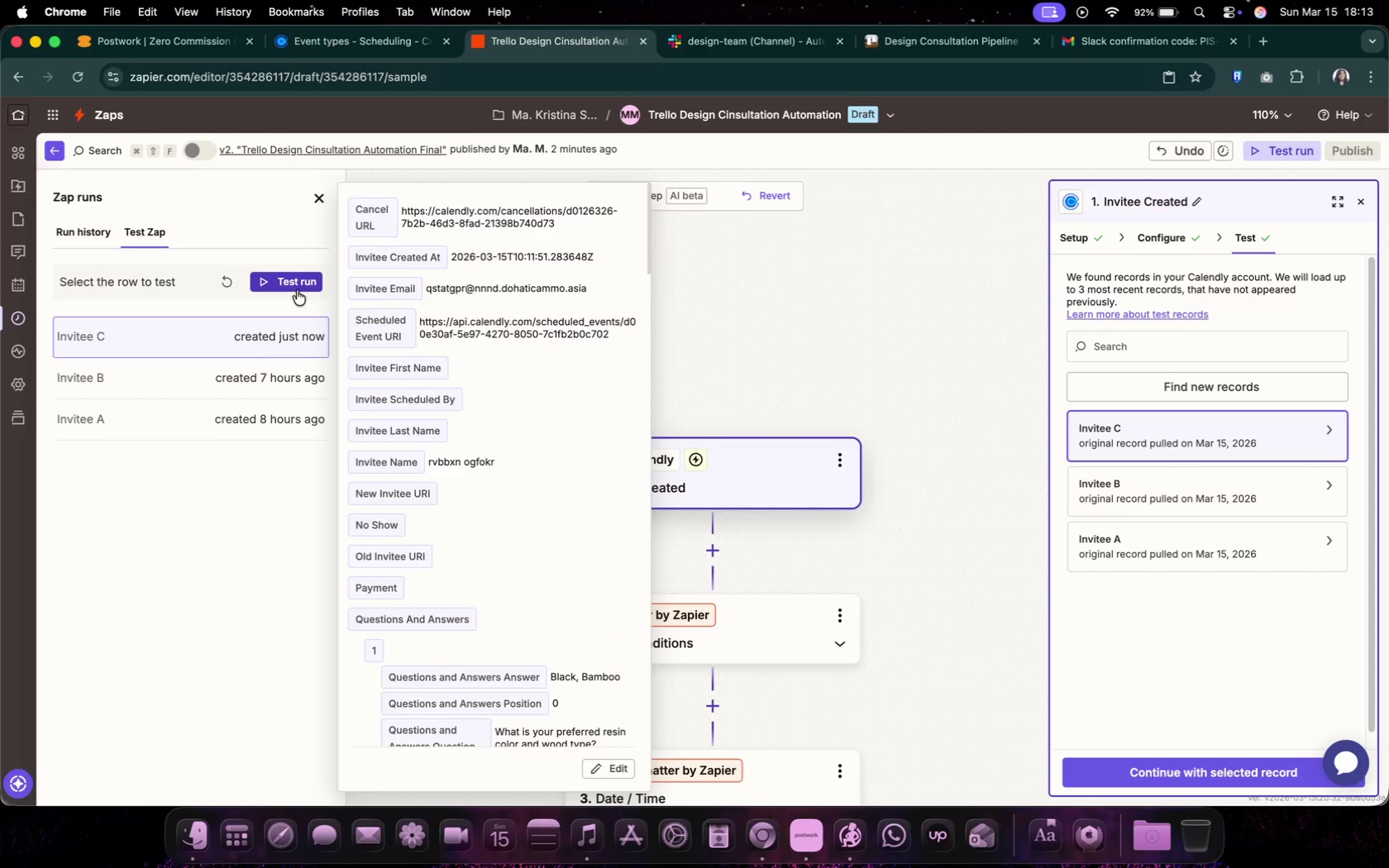 
left_click([297, 290])
 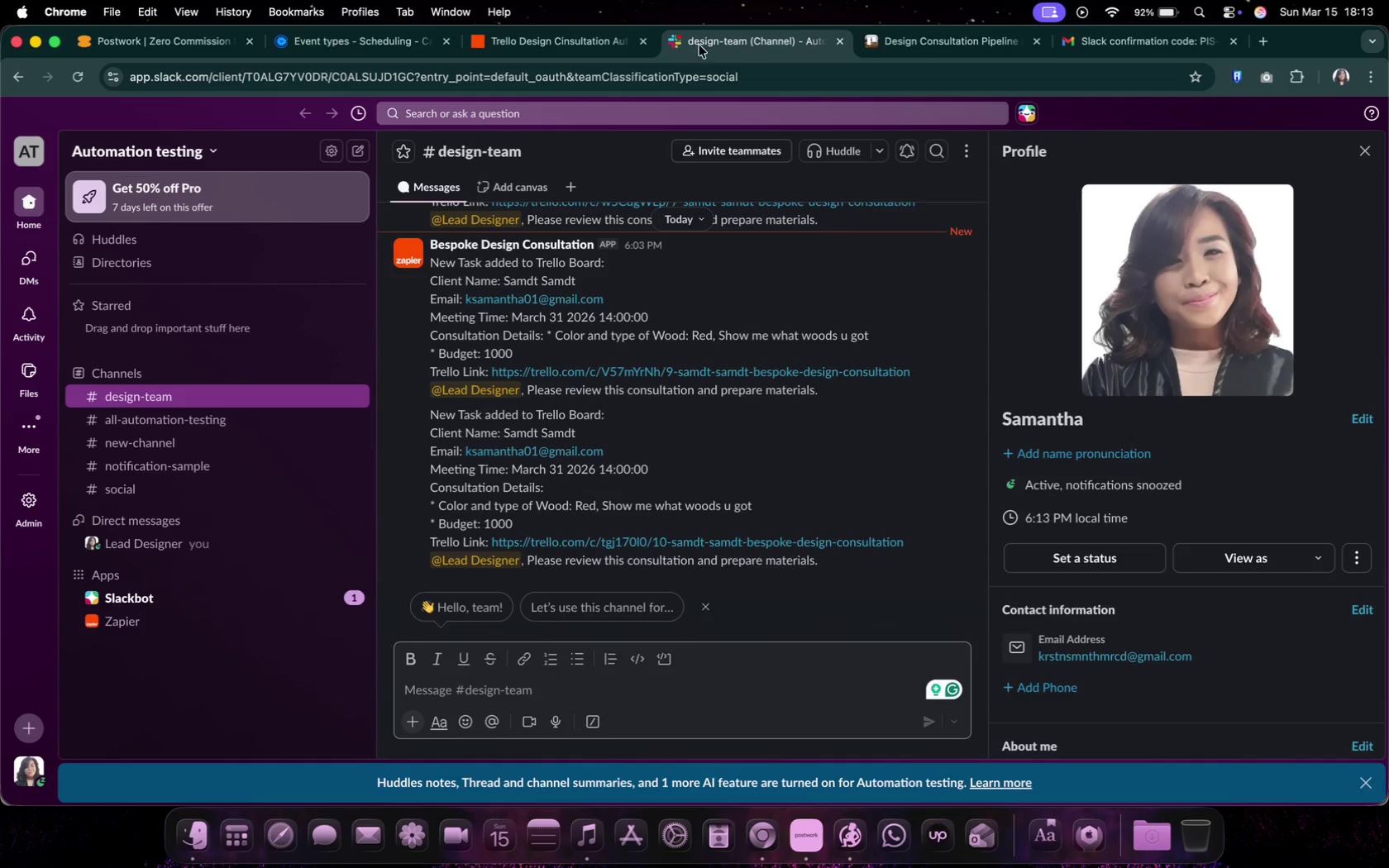 
left_click([541, 31])
 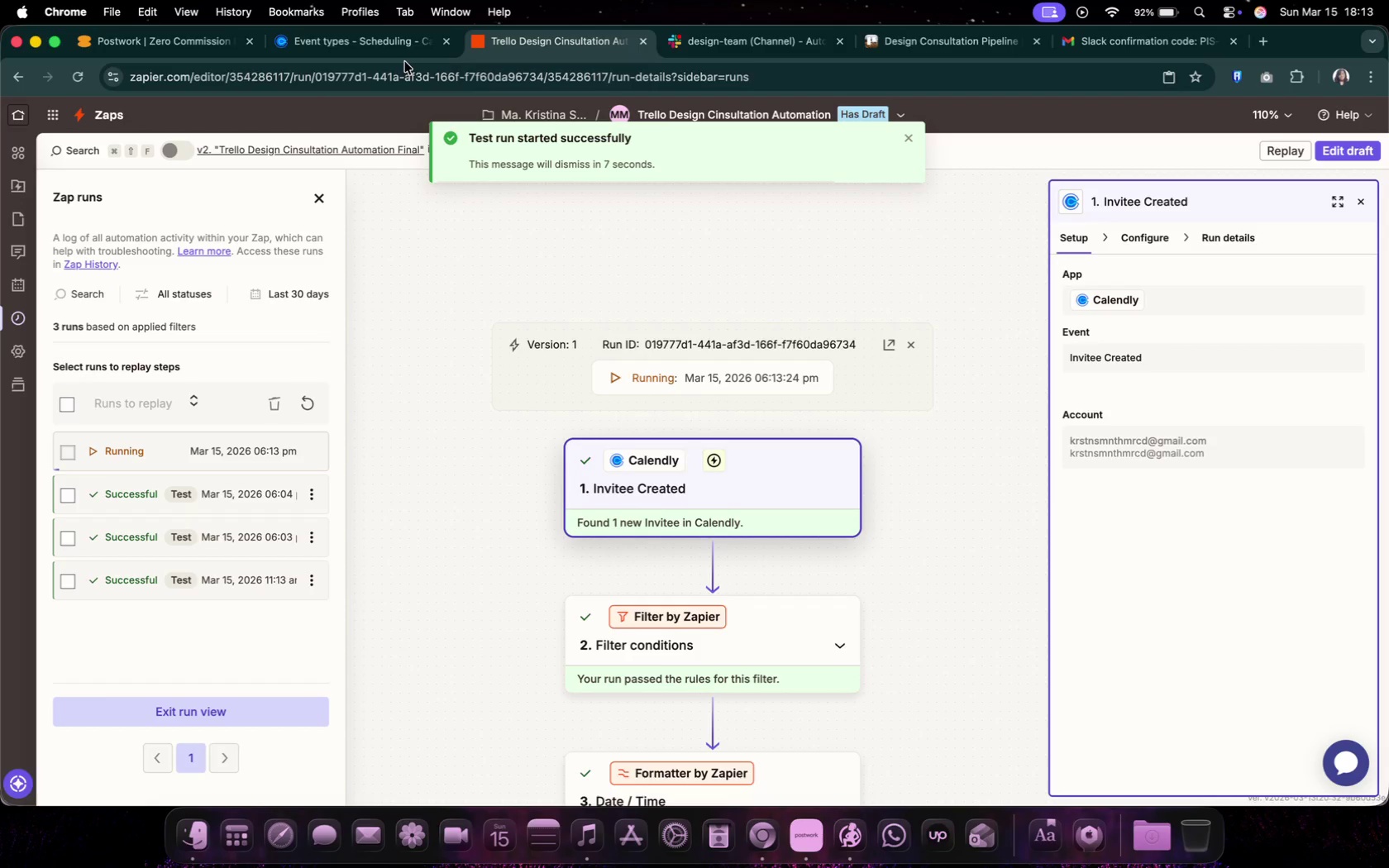 
left_click([403, 55])
 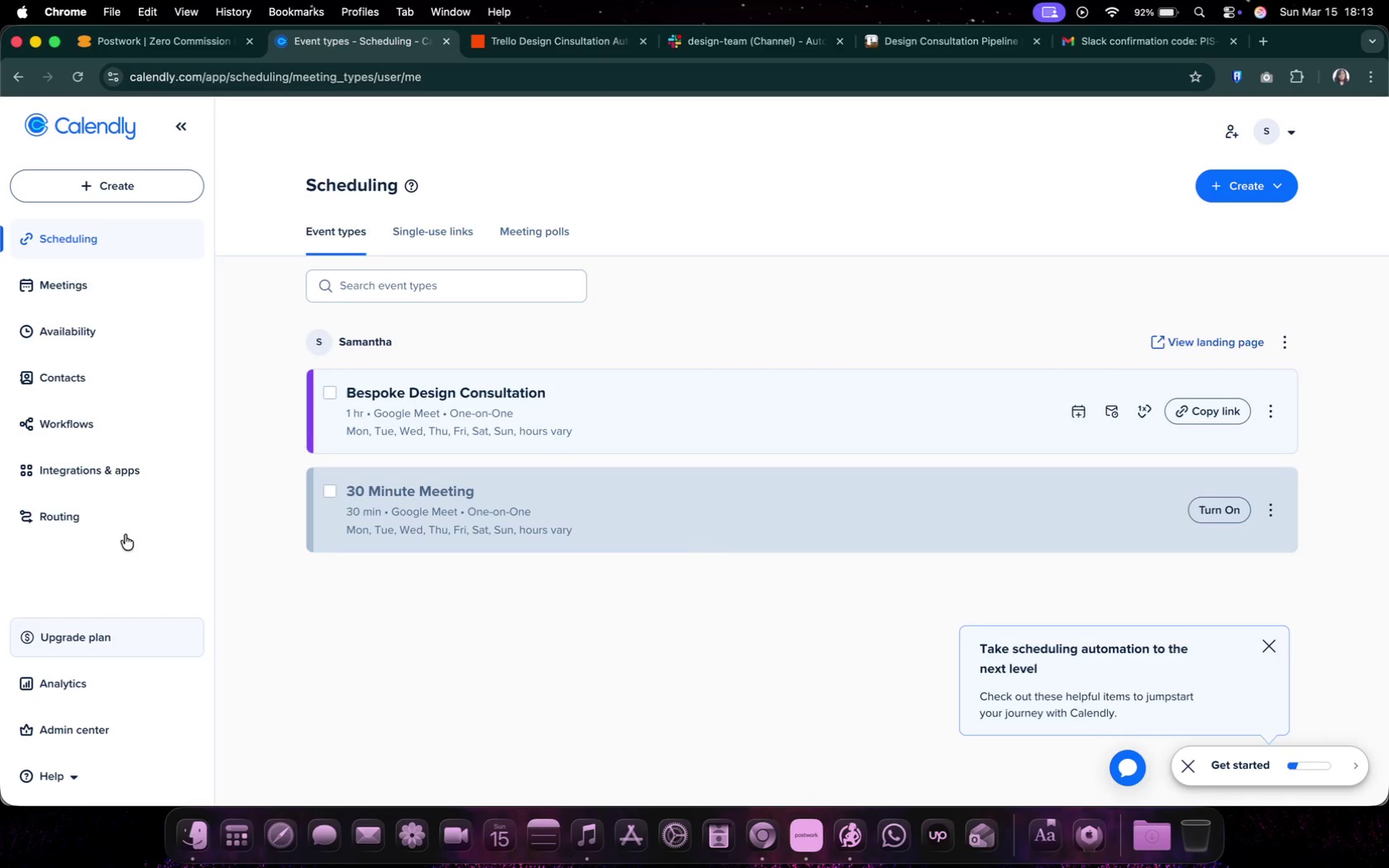 
scroll: coordinate [126, 535], scroll_direction: down, amount: 3.0
 